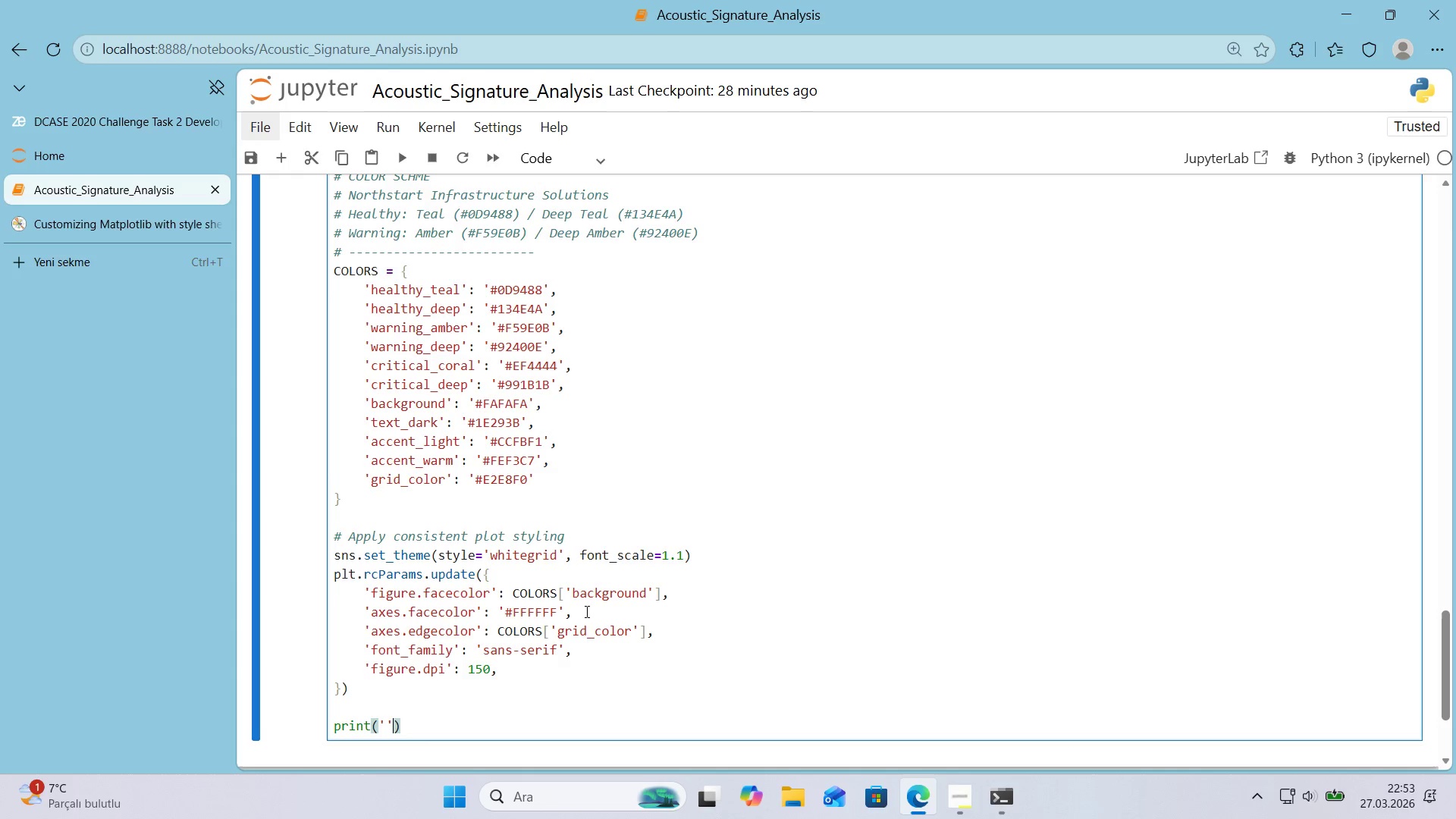 
key(ArrowLeft)
 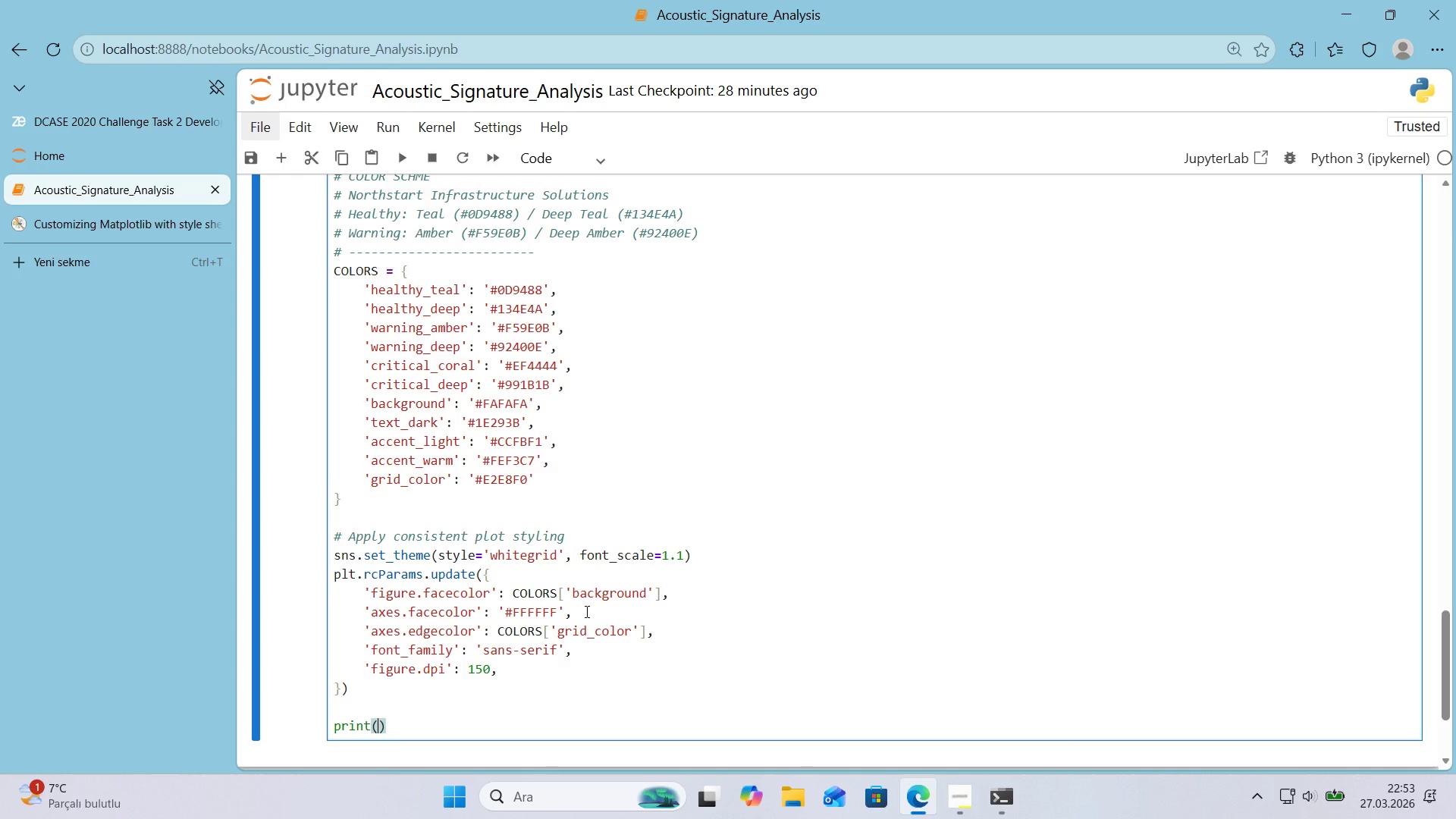 
type(@@)
 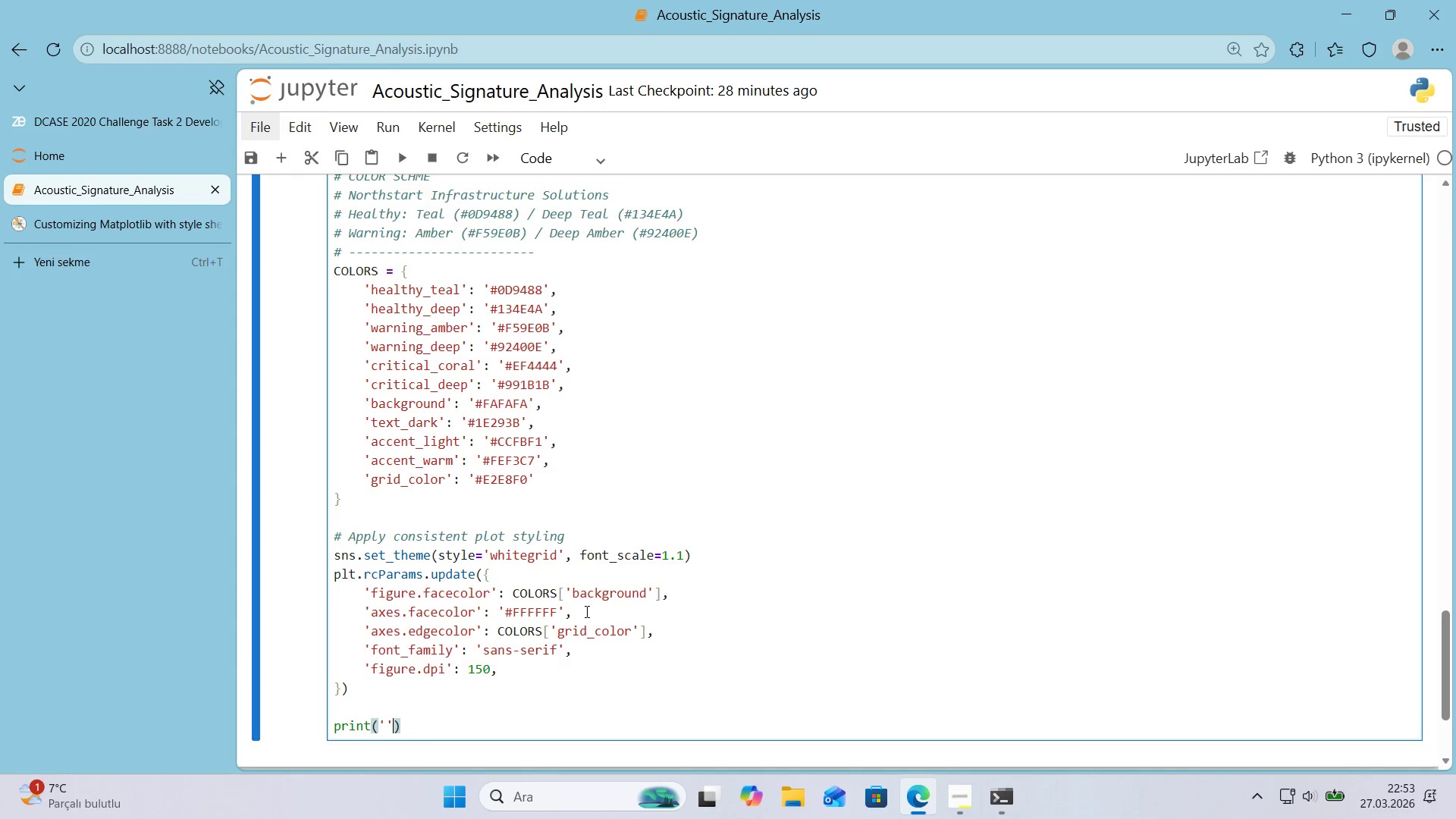 
key(ArrowLeft)
 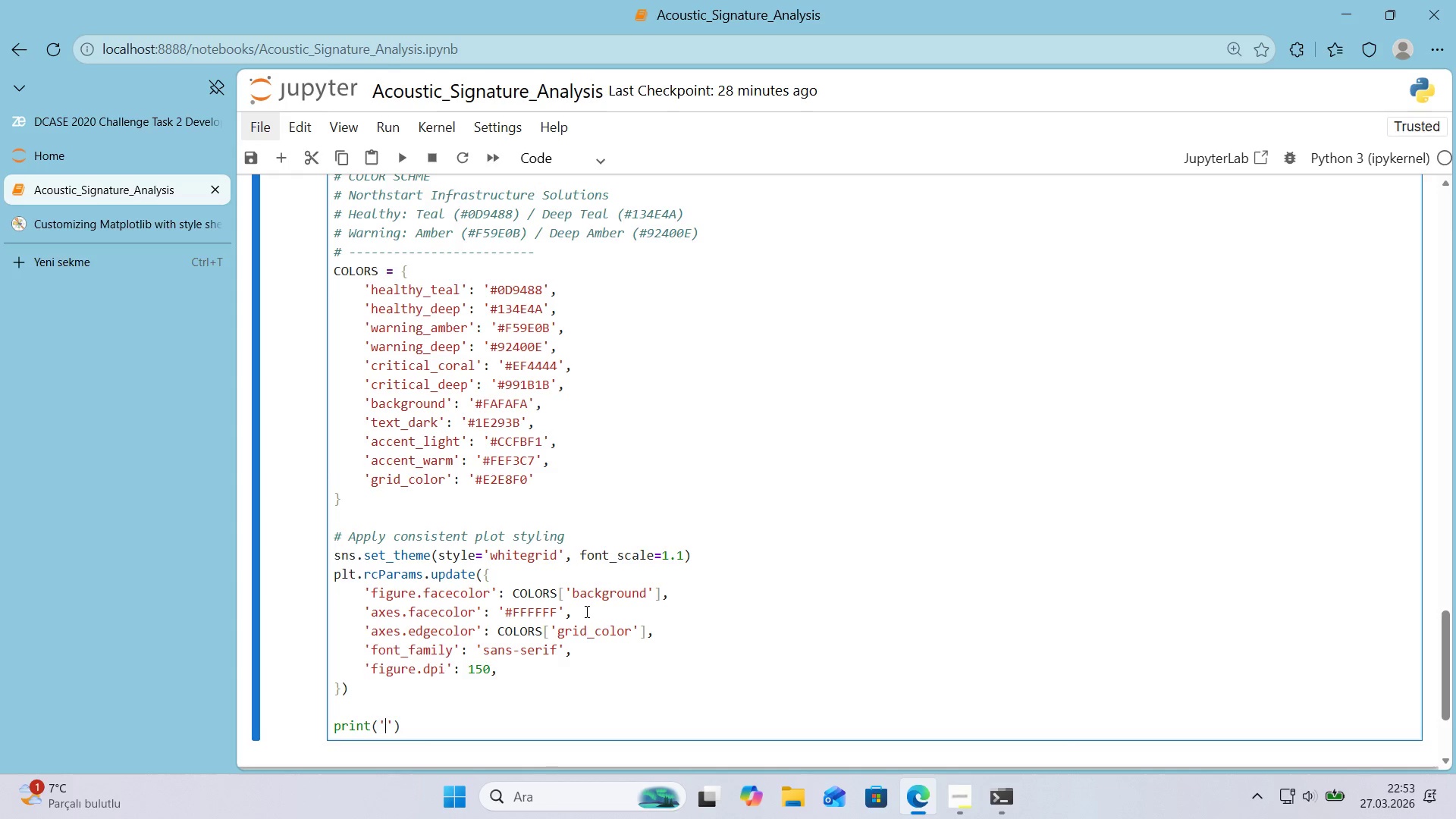 
type(All l'brar'es loaded successfully)
 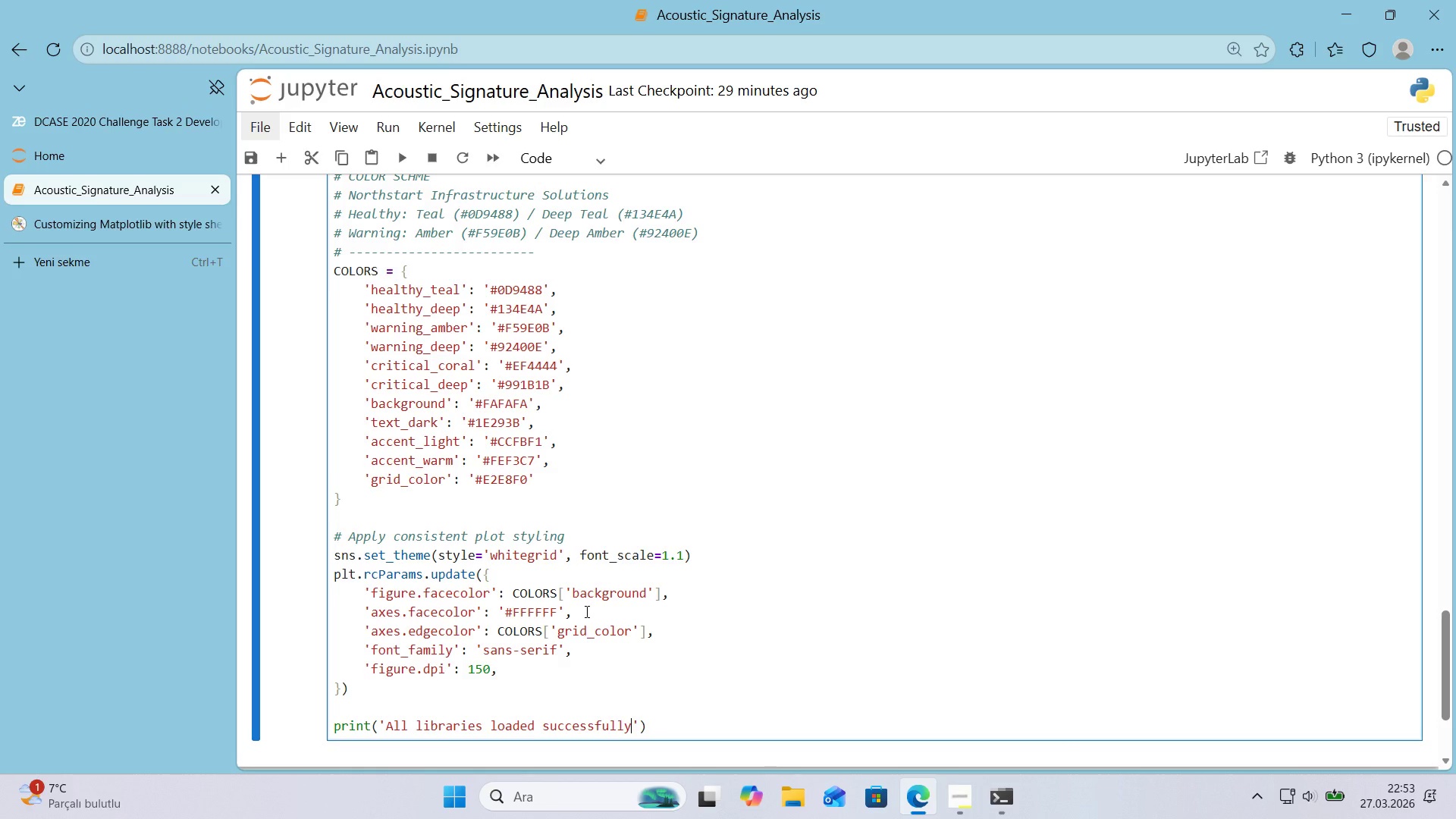 
key(ArrowRight)
 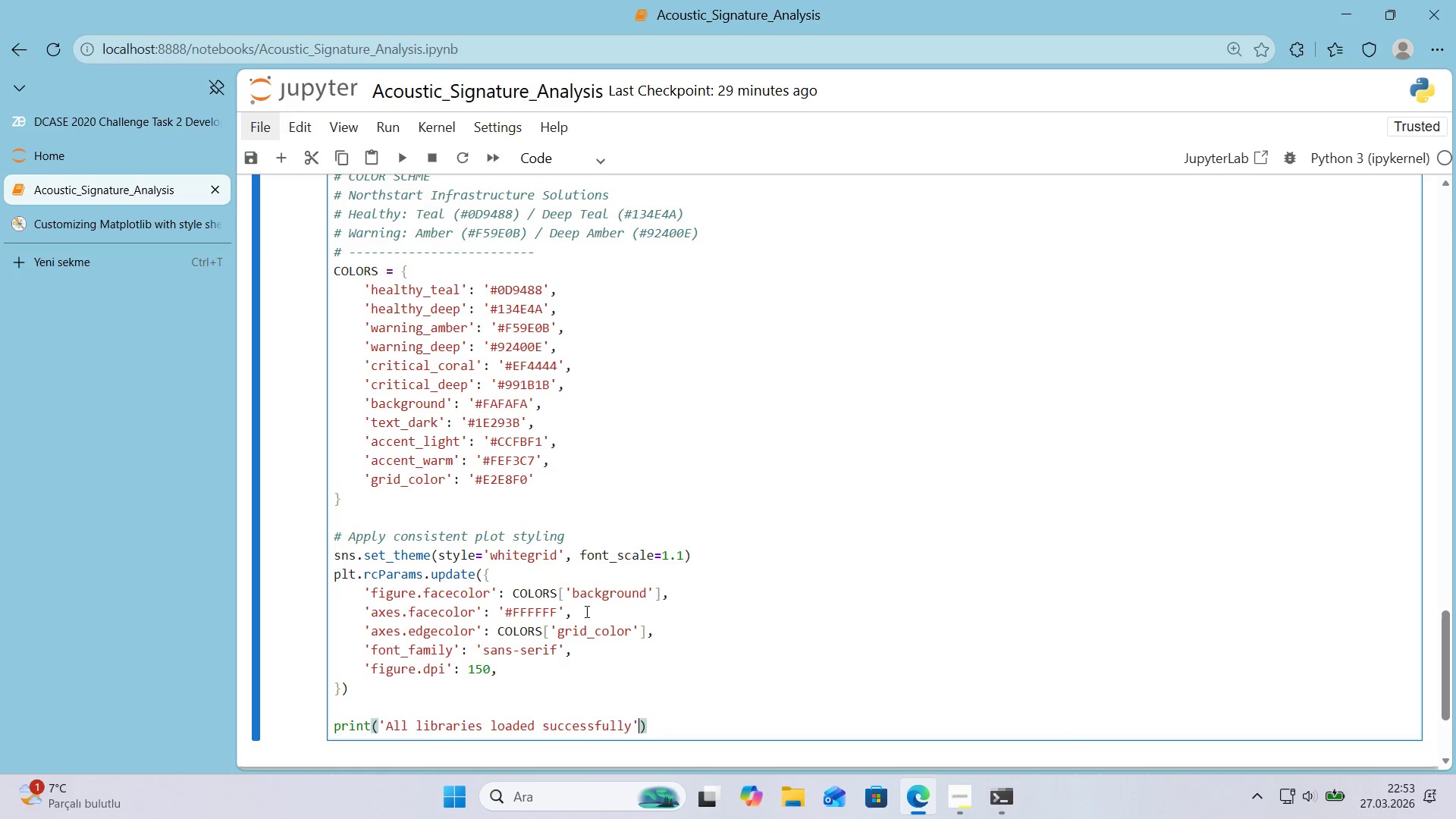 
key(ArrowRight)
 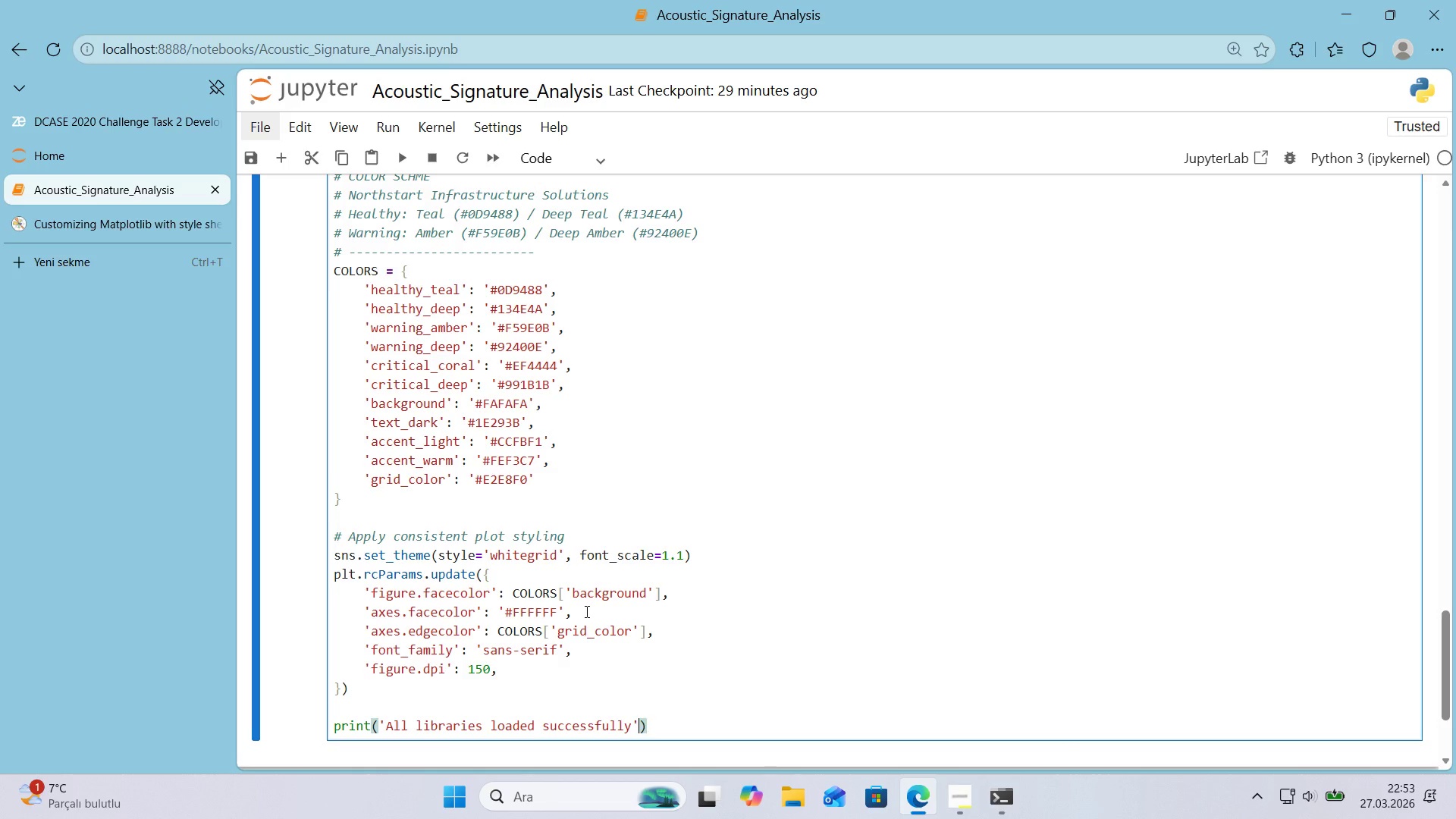 
key(ArrowLeft)
 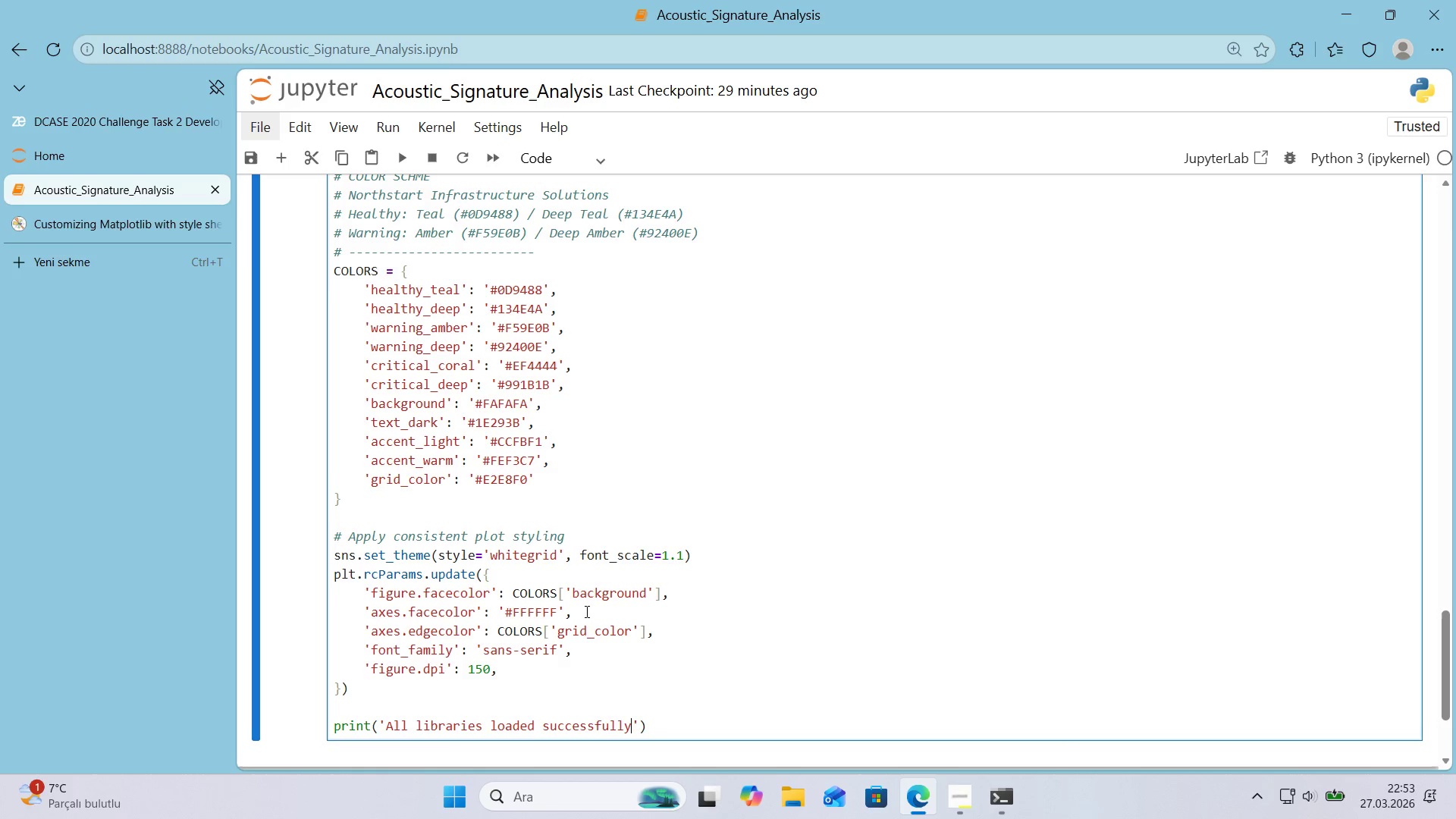 
key(ArrowLeft)
 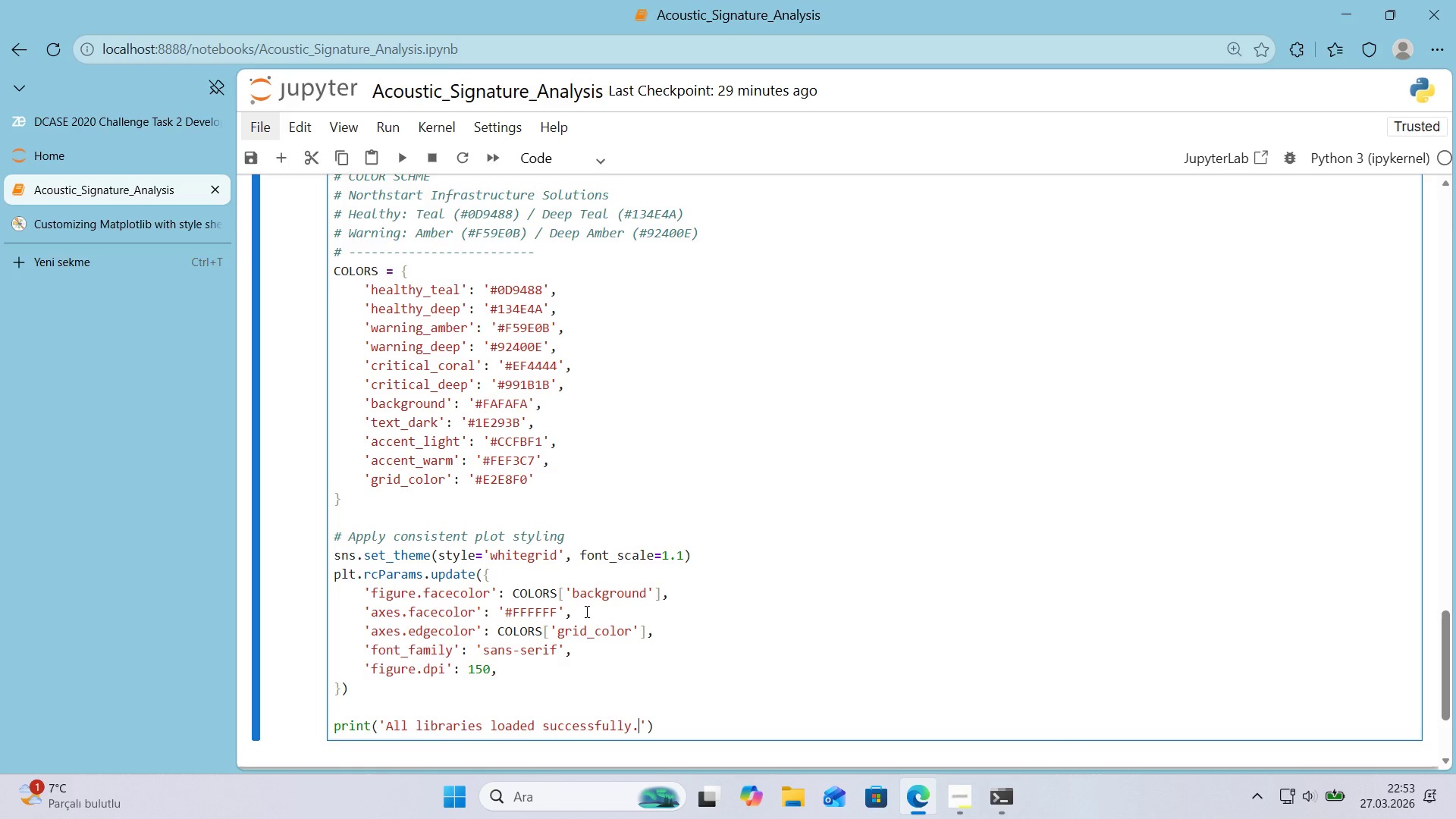 
key(Period)
 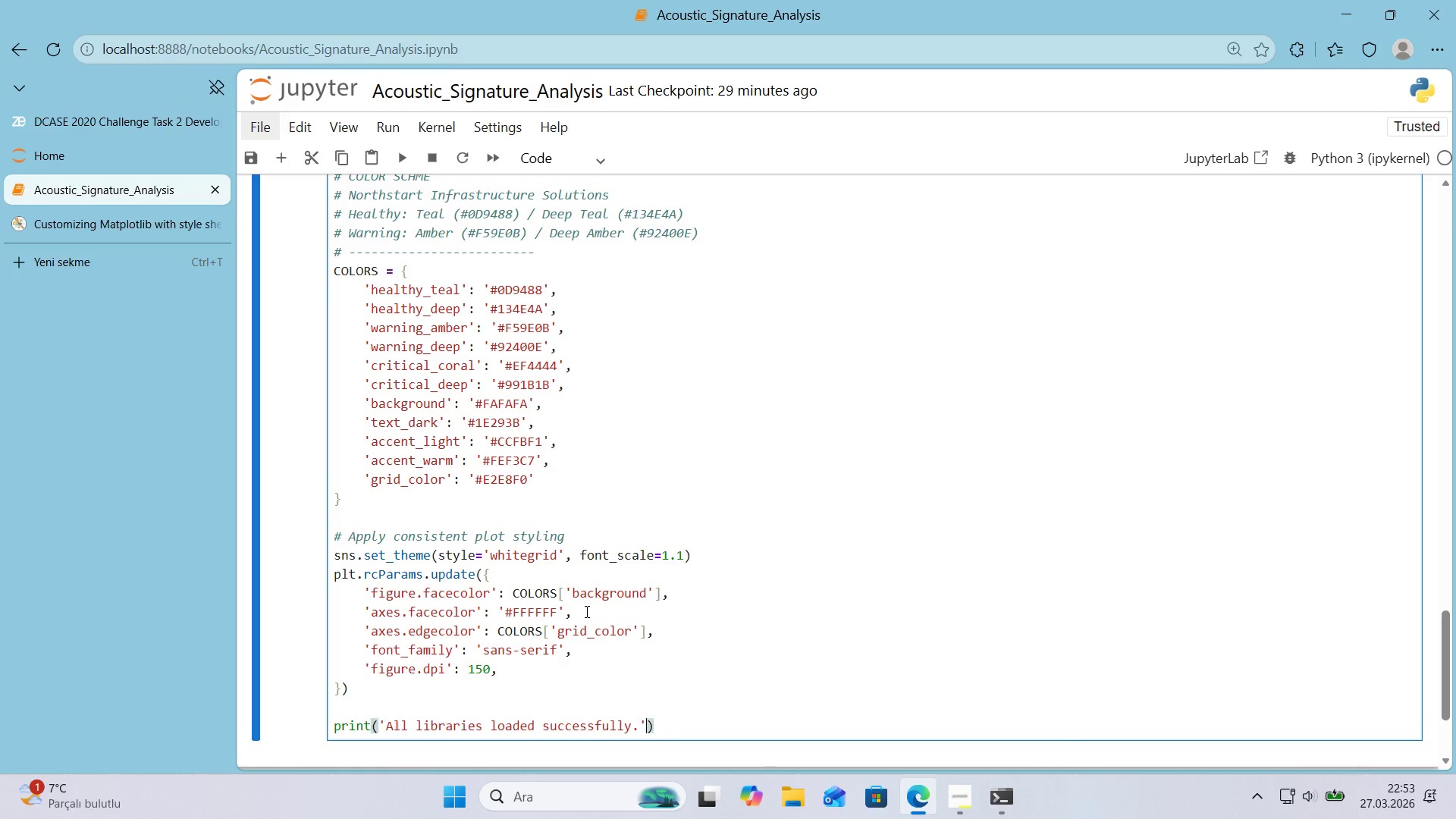 
key(ArrowRight)
 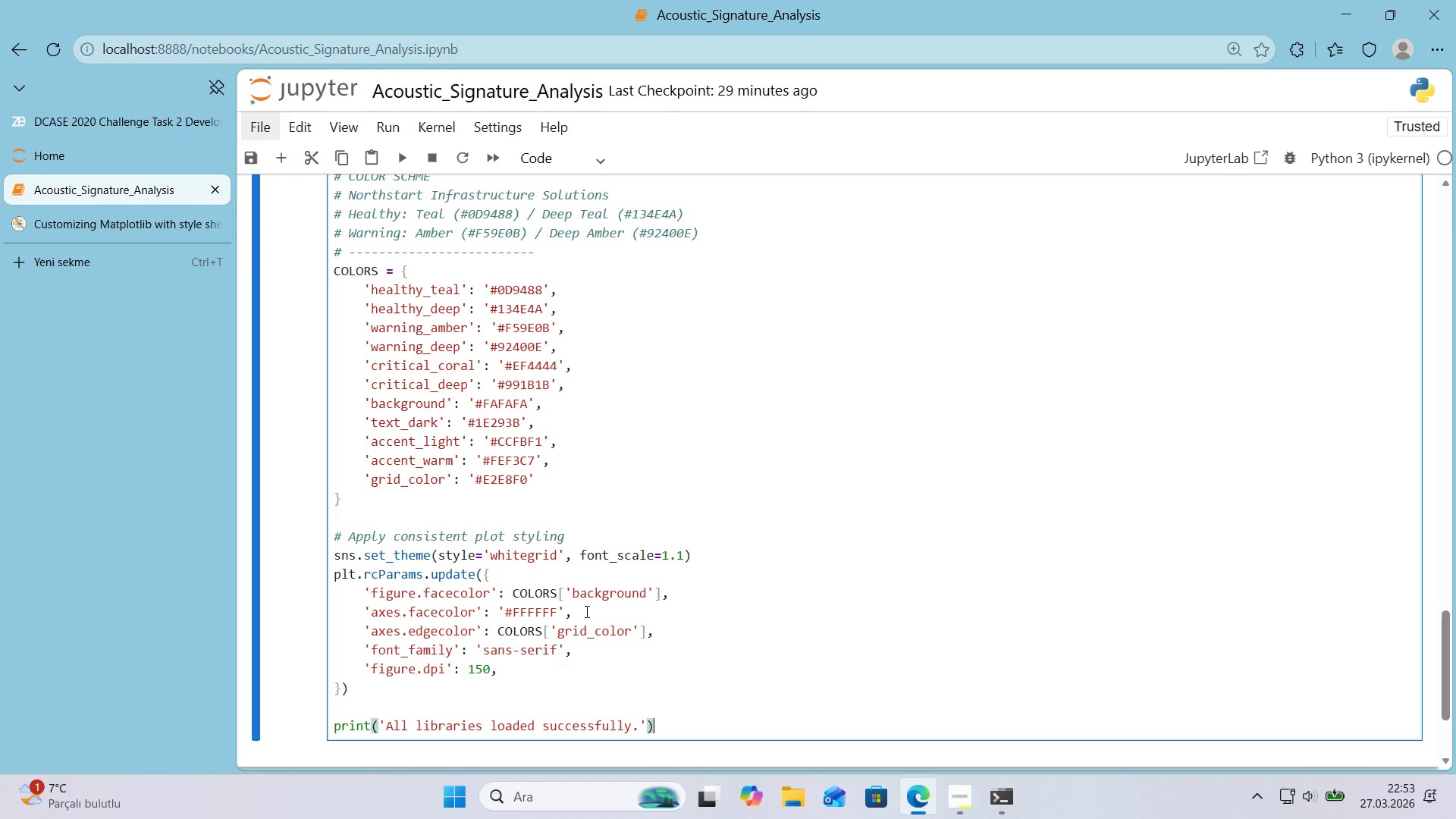 
key(ArrowRight)
 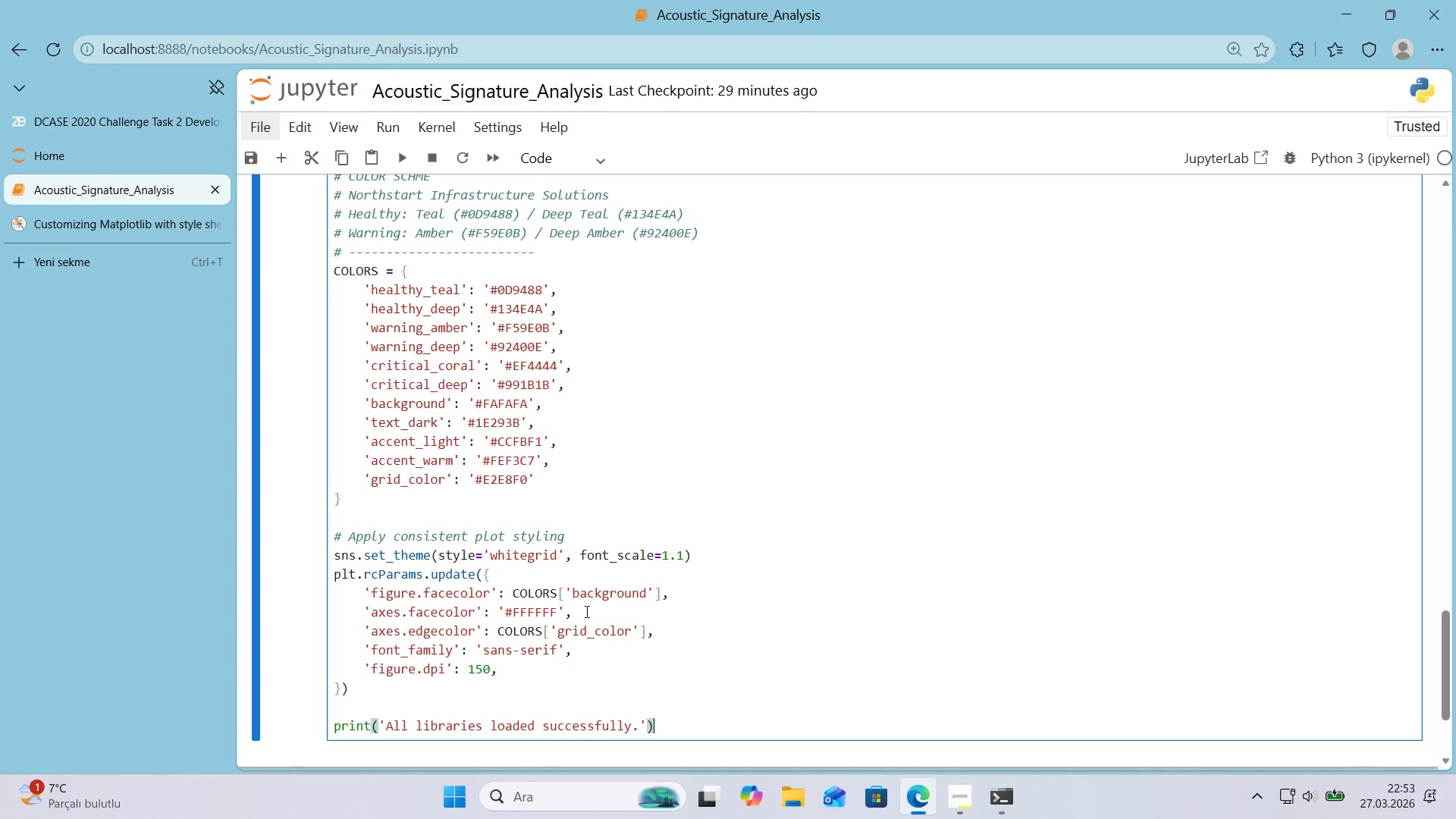 
key(ArrowLeft)
 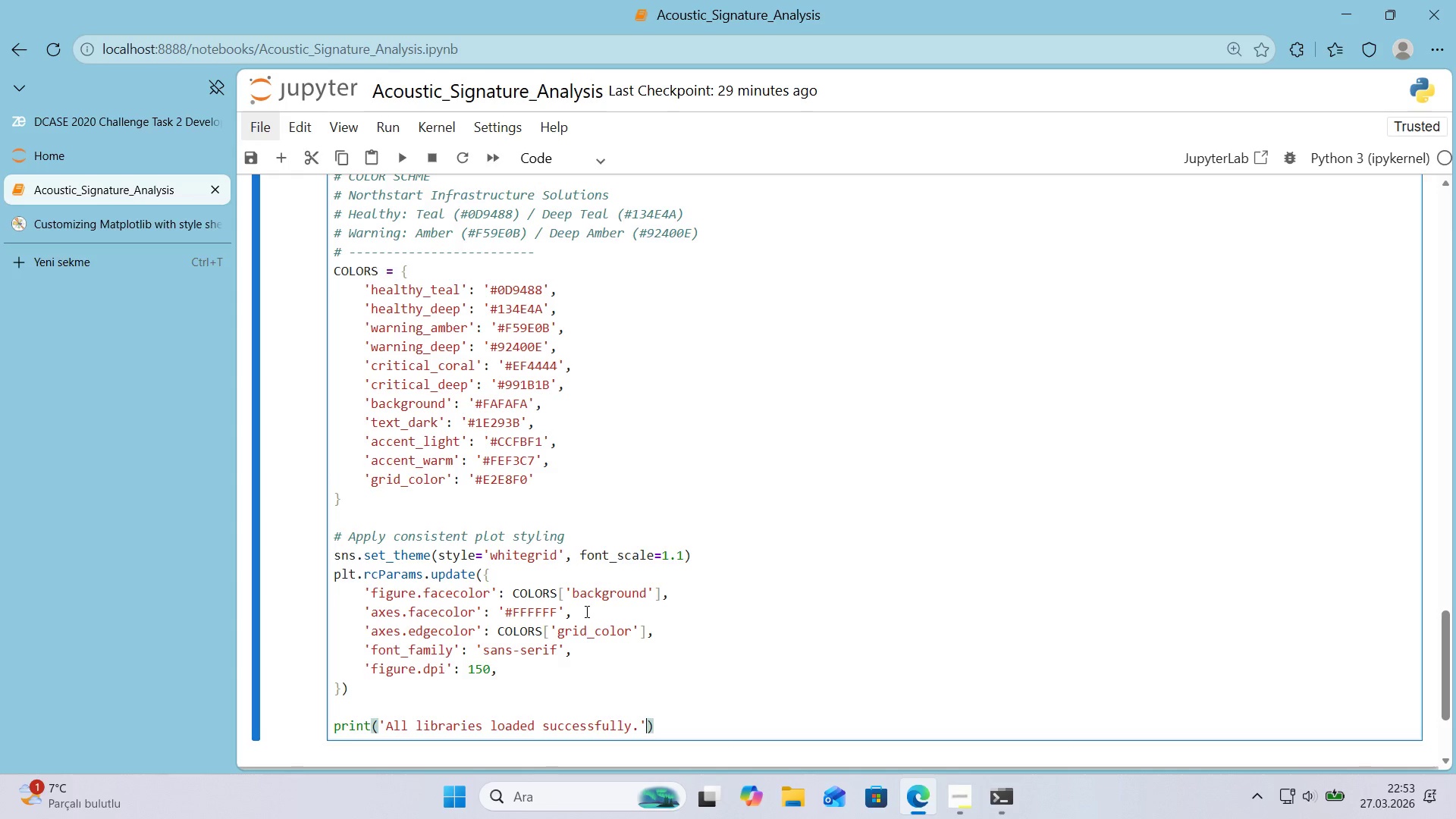 
key(ArrowLeft)
 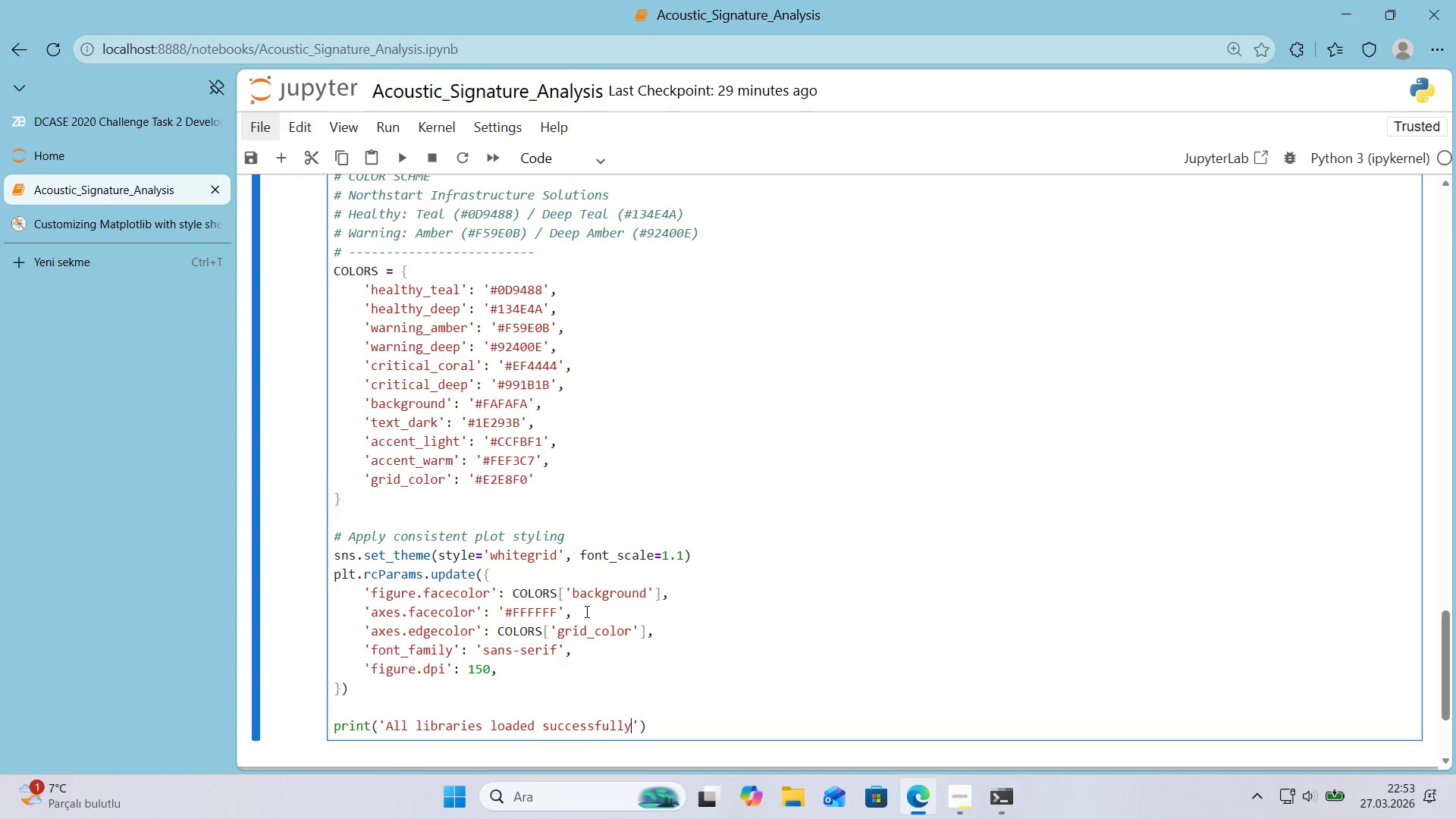 
key(Backspace)
 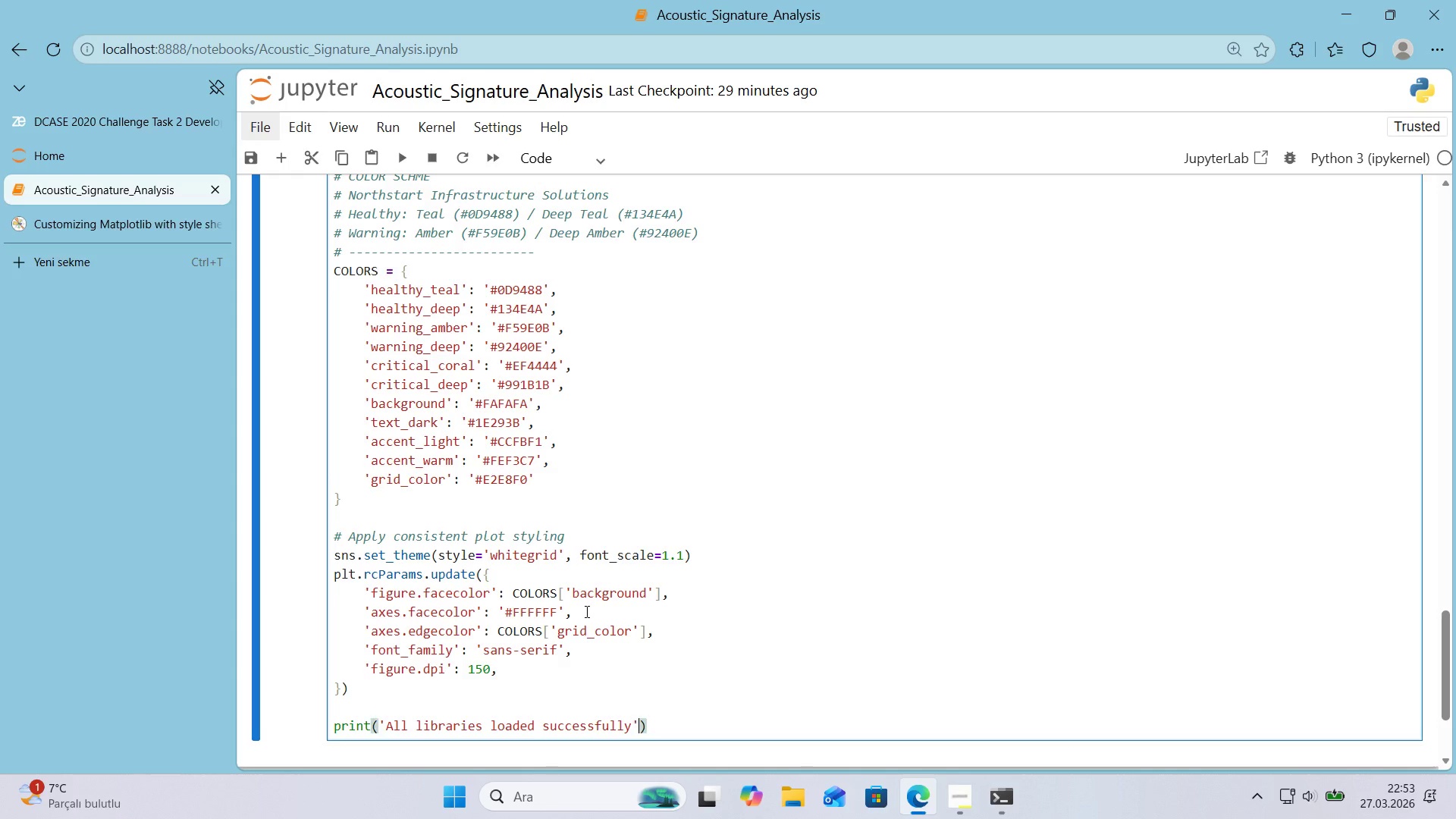 
key(ArrowRight)
 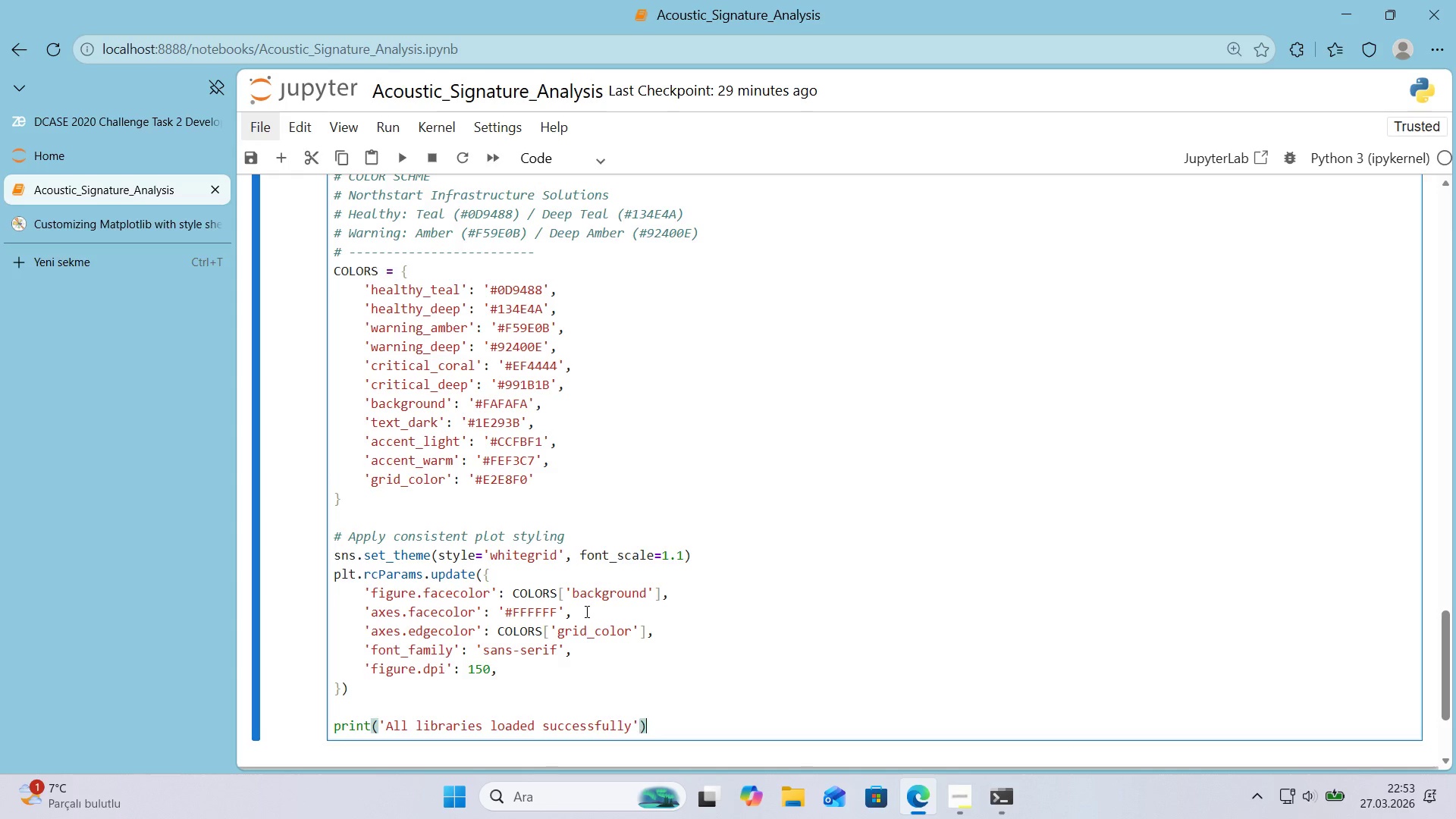 
key(ArrowRight)
 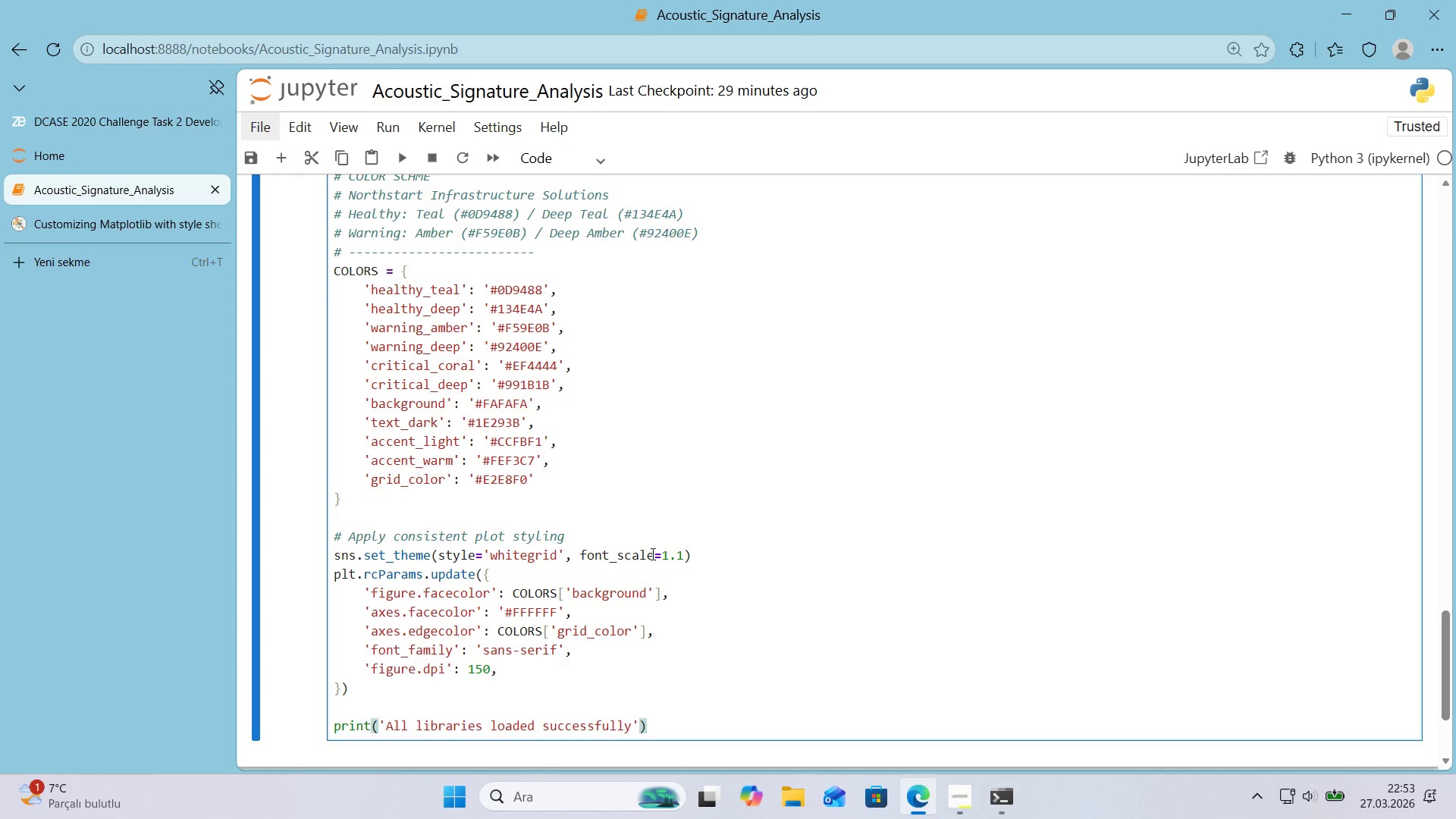 
left_click([695, 544])
 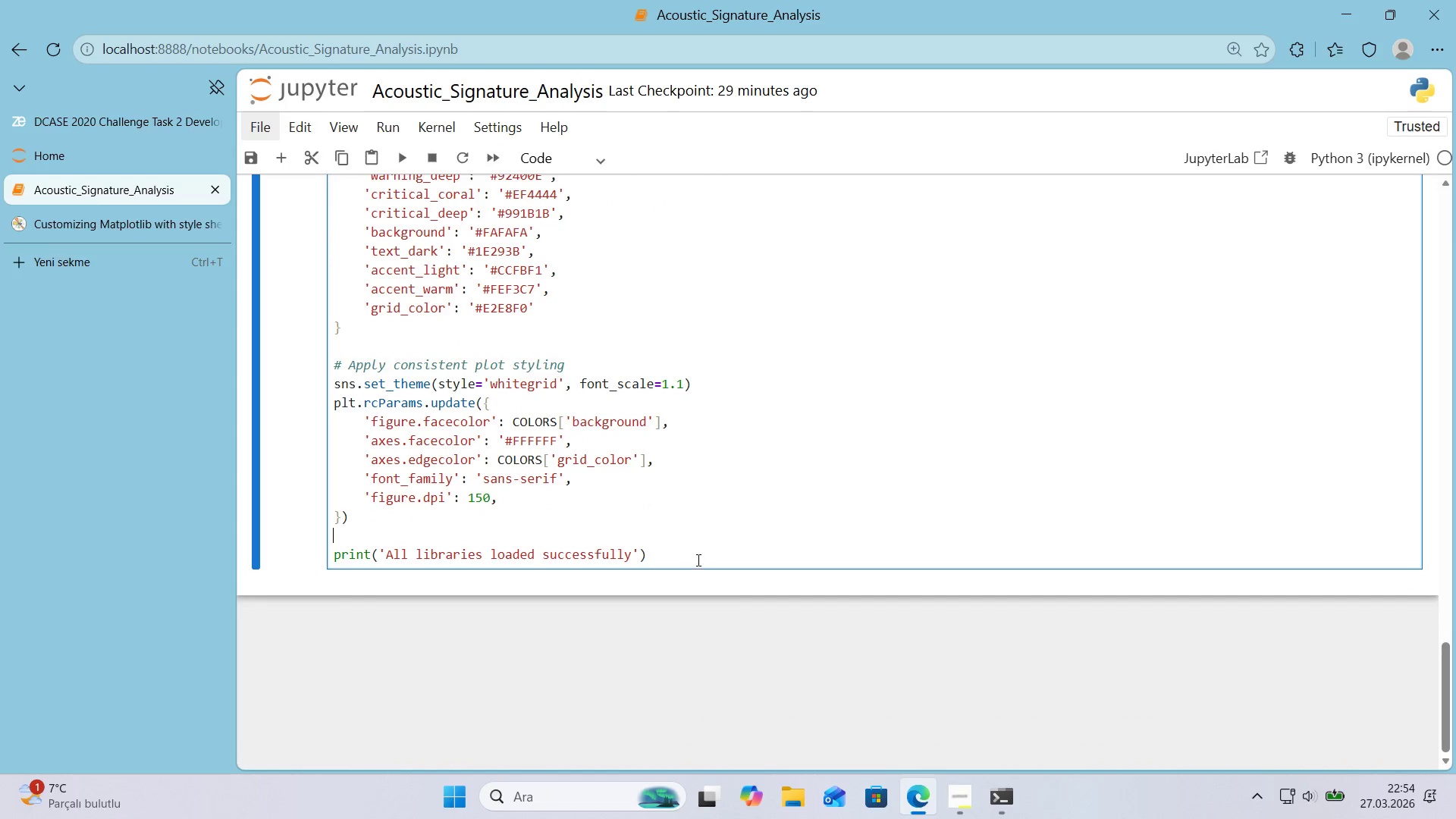 
scroll: coordinate [676, 550], scroll_direction: down, amount: 2.0
 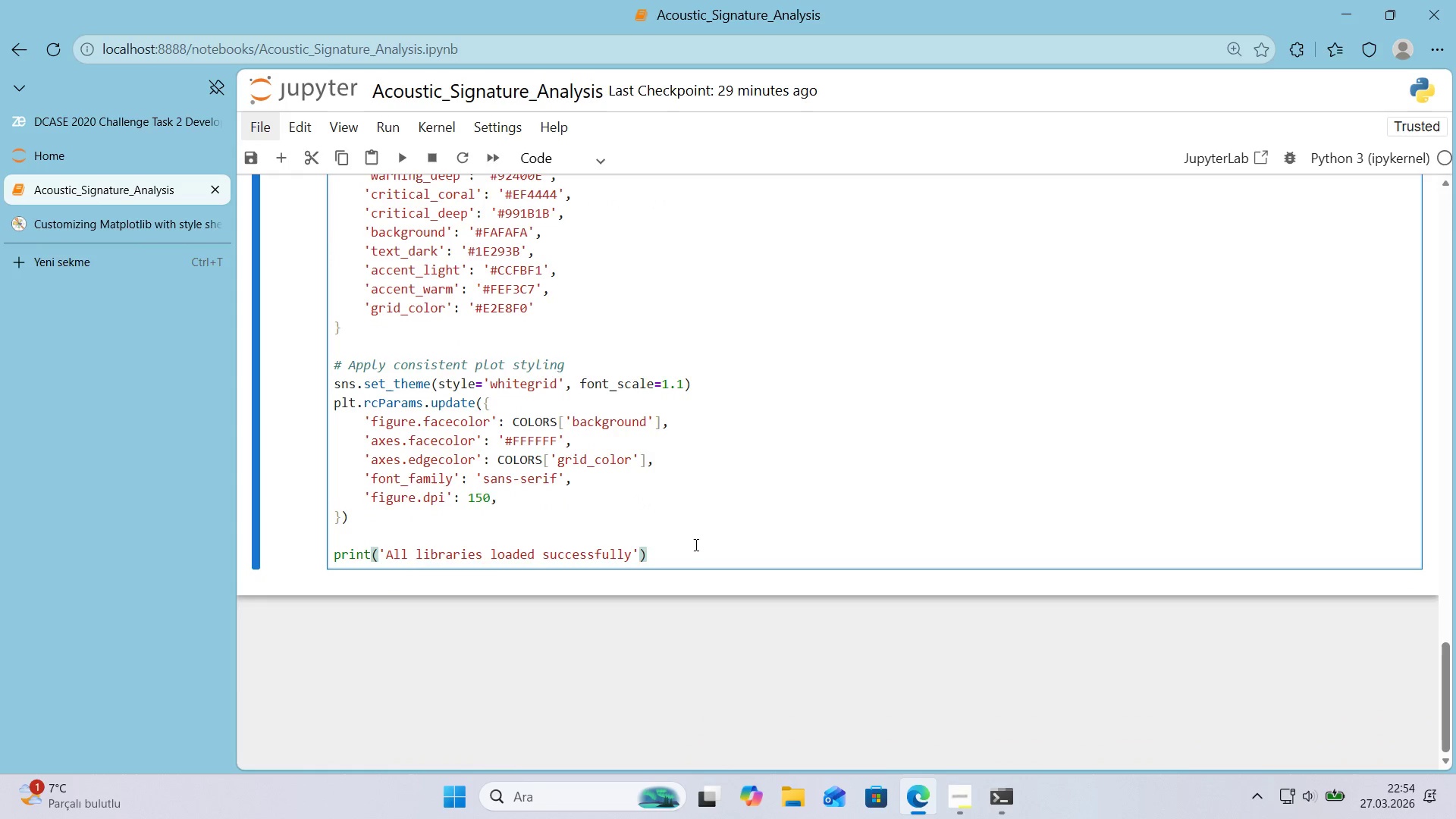 
double_click([697, 560])
 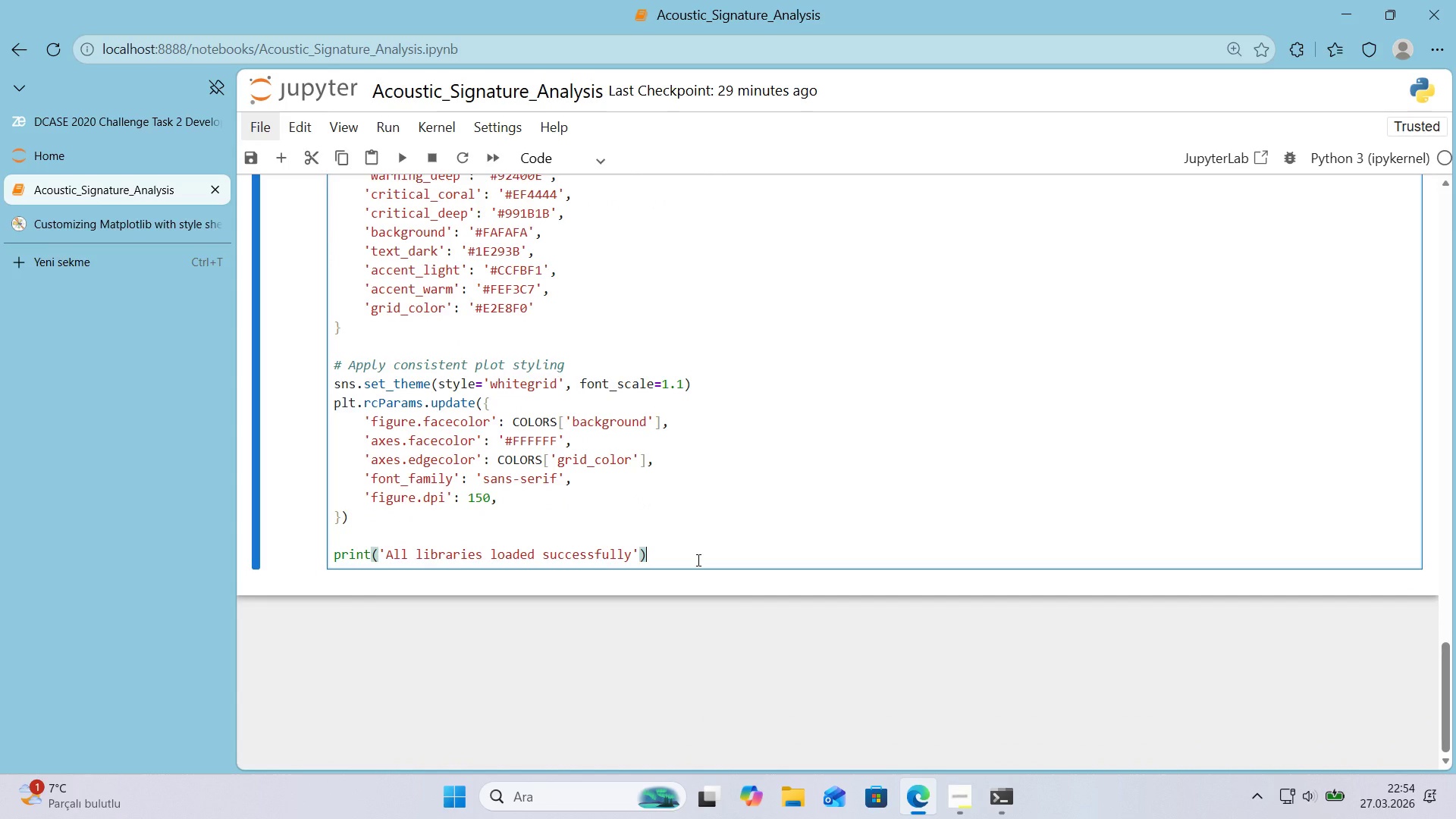 
key(Shift+Enter)
 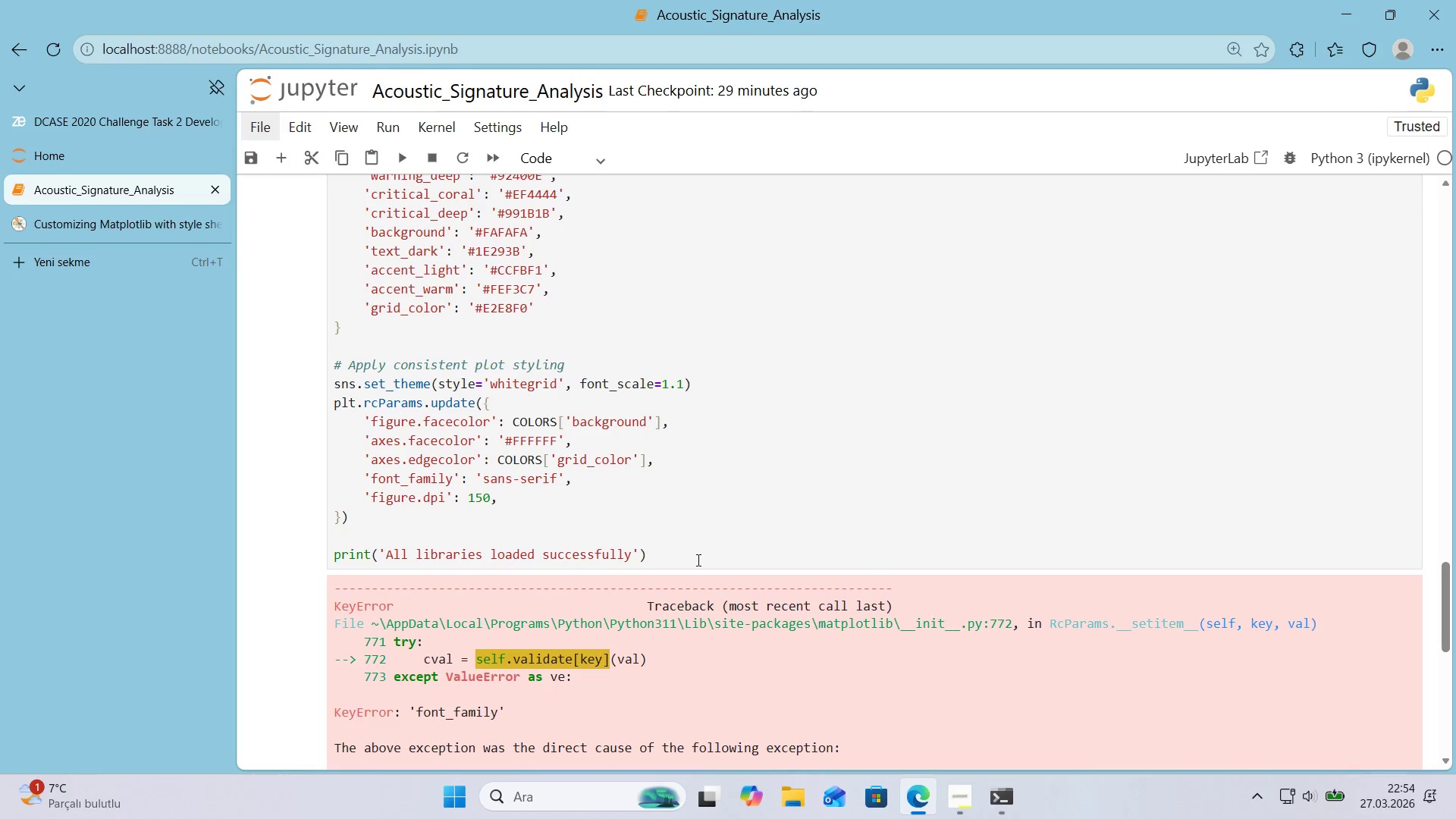 
wait(23.66)
 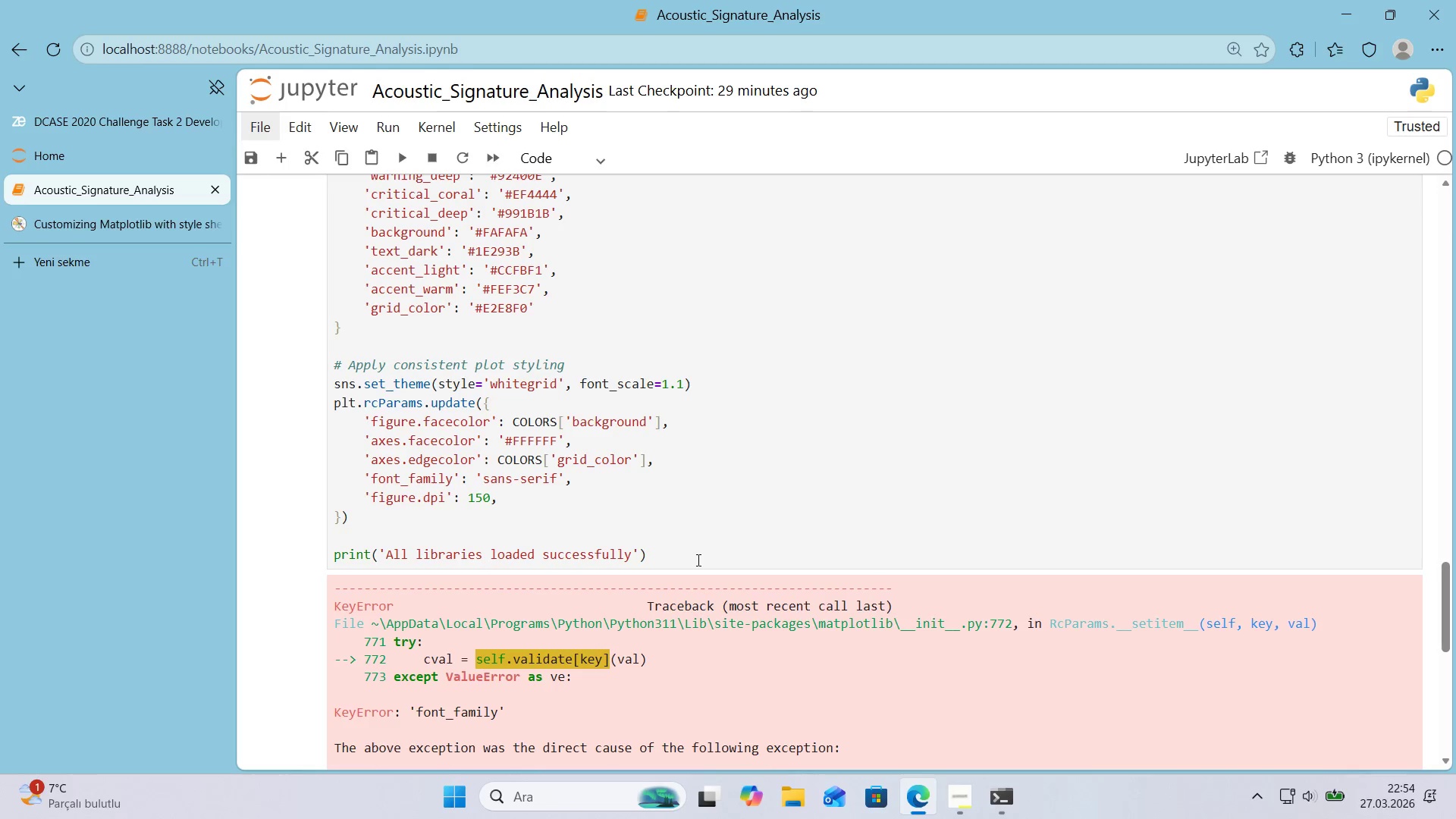 
scroll: coordinate [779, 494], scroll_direction: down, amount: 5.0
 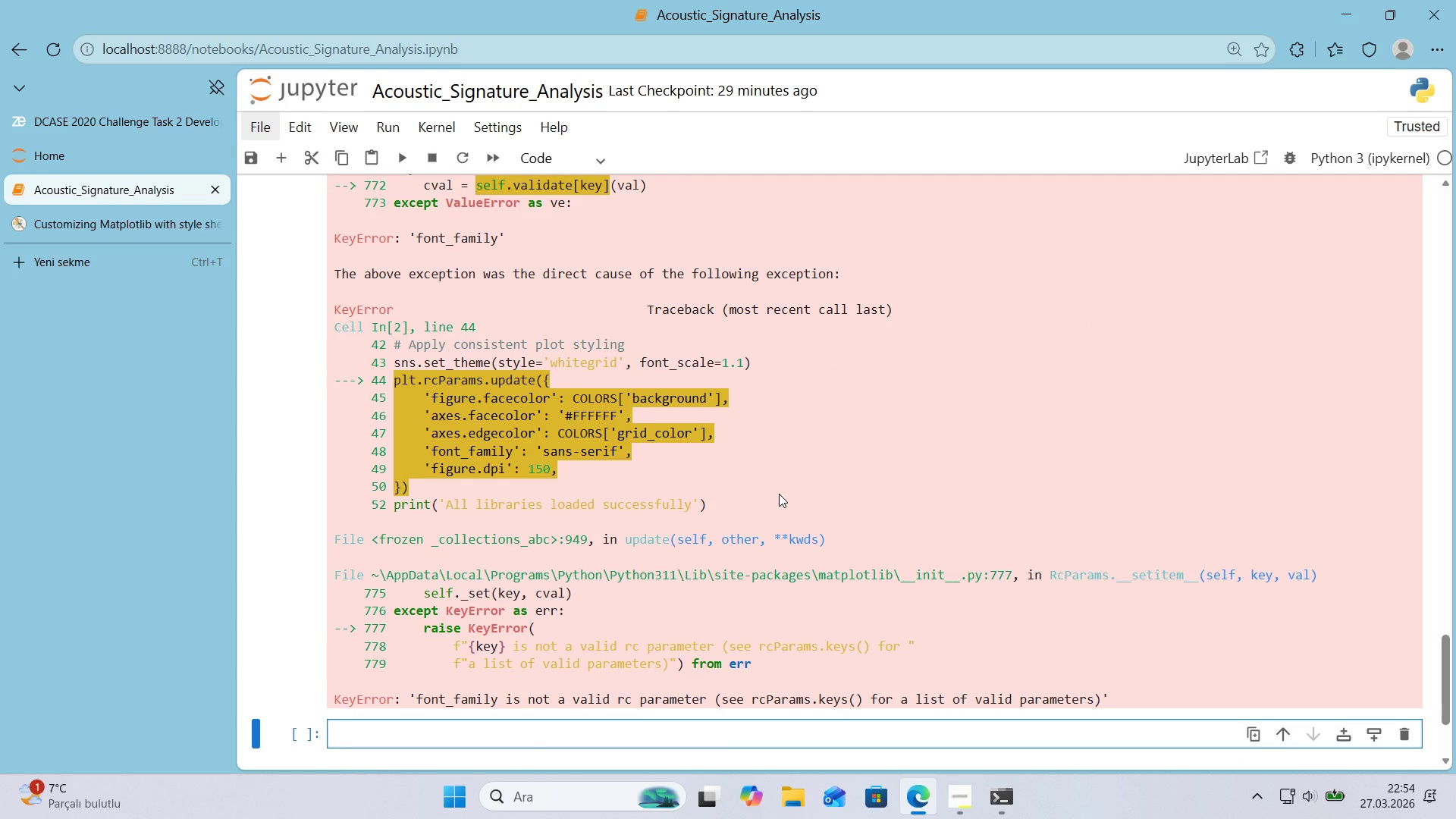 
scroll: coordinate [774, 494], scroll_direction: up, amount: 8.0
 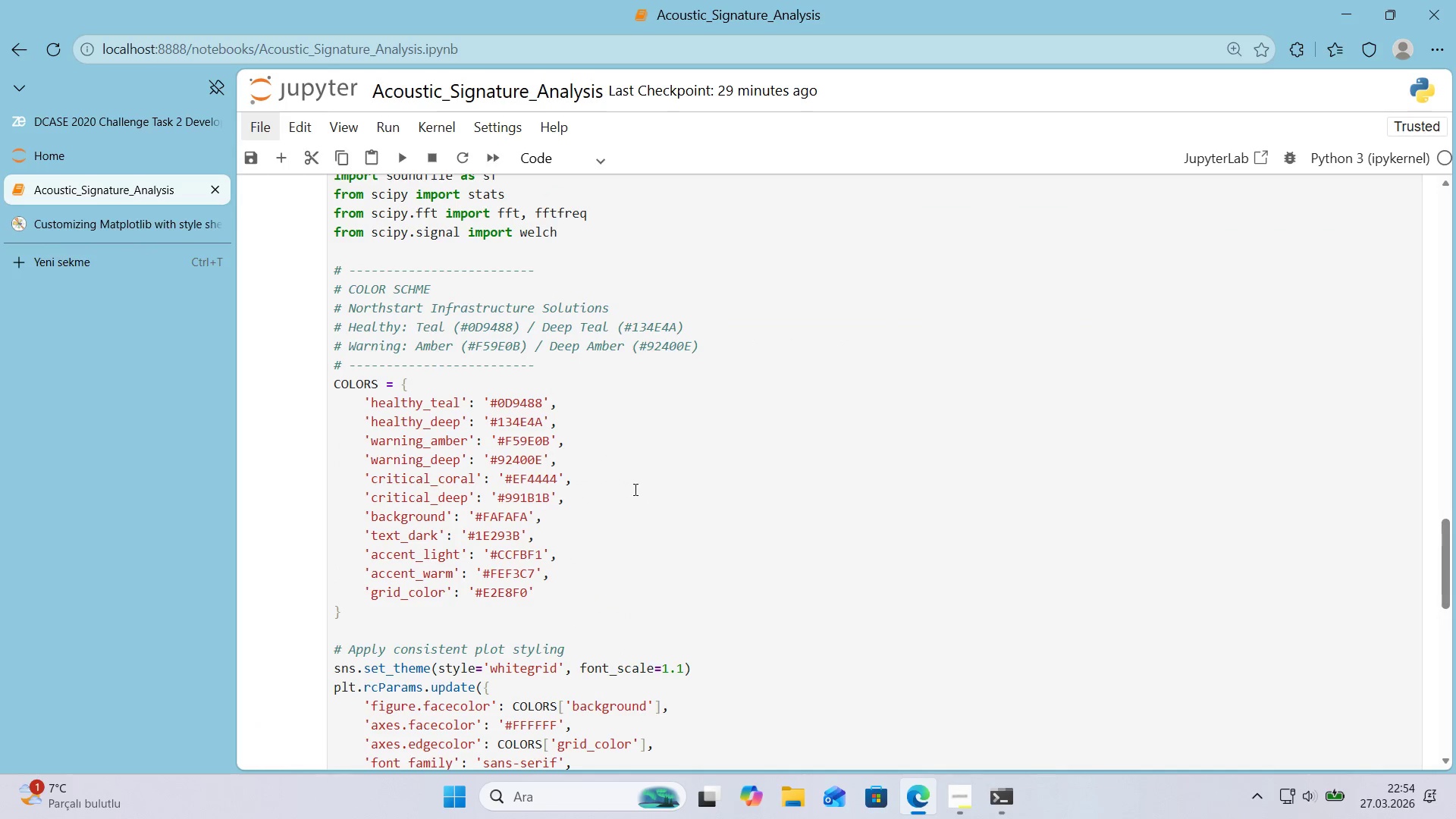 
scroll: coordinate [634, 489], scroll_direction: down, amount: 2.0
 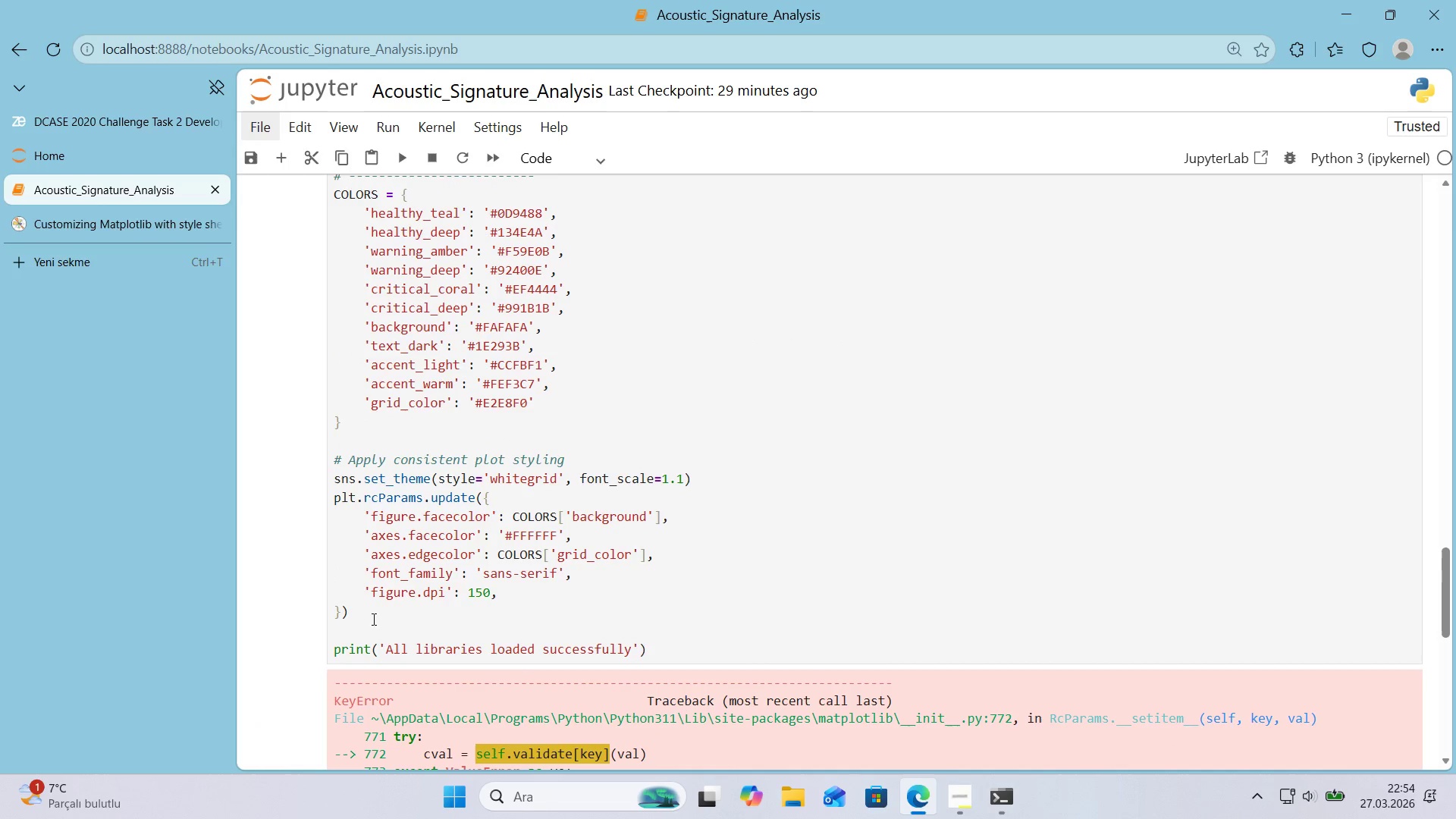 
left_click_drag(start_coordinate=[406, 576], to_coordinate=[401, 580])
 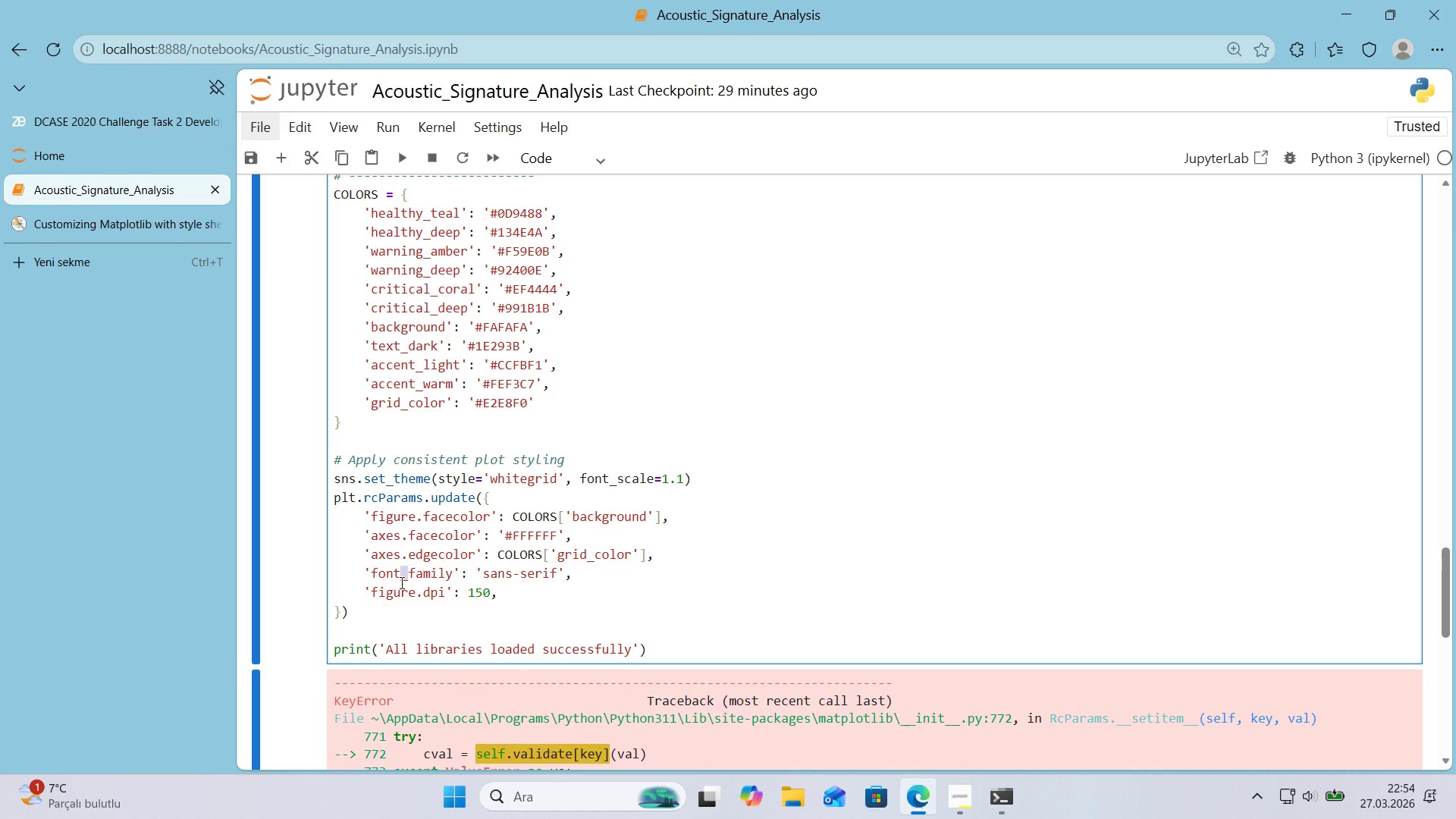 
key(Period)
 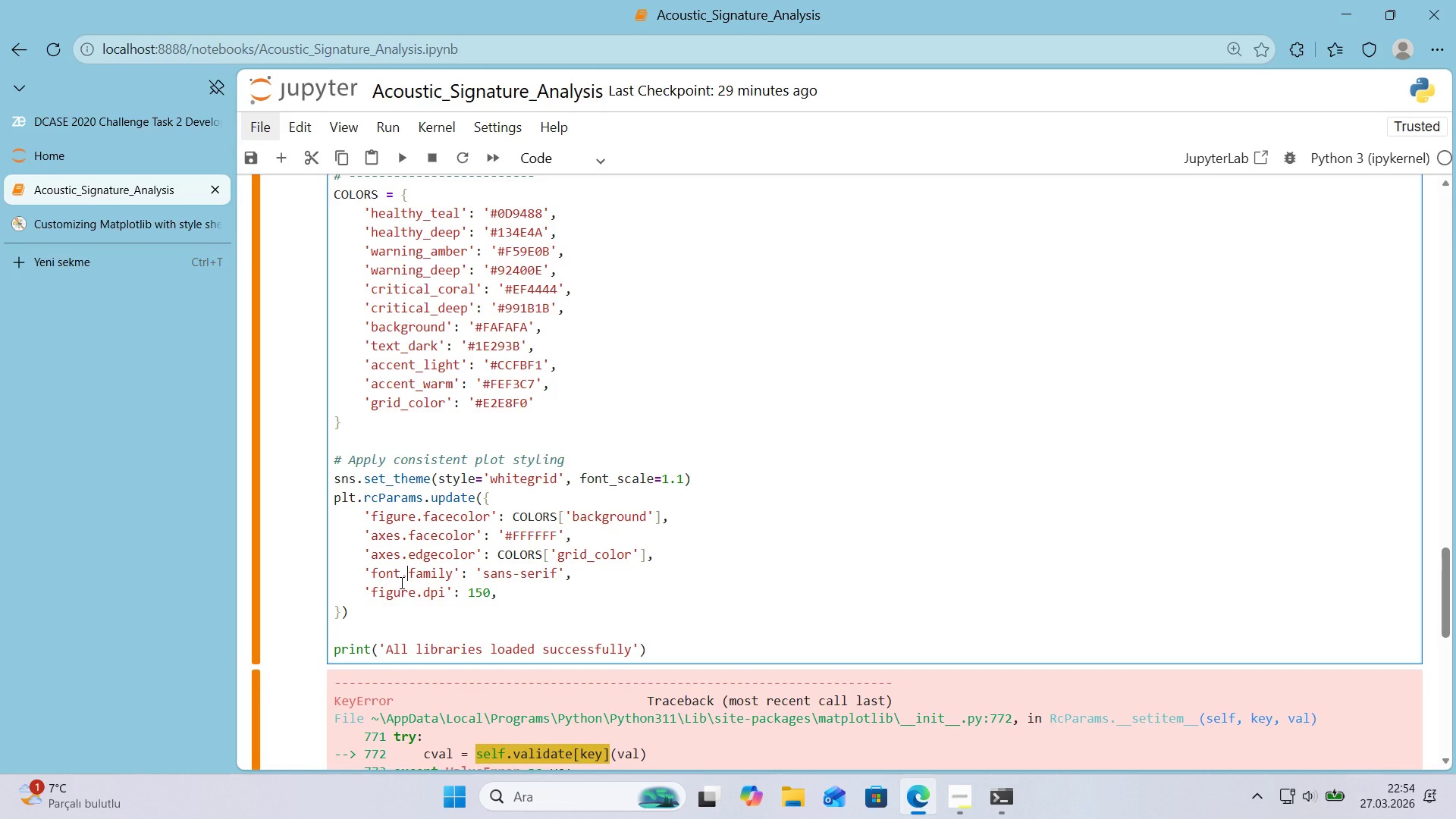 
key(Shift+Enter)
 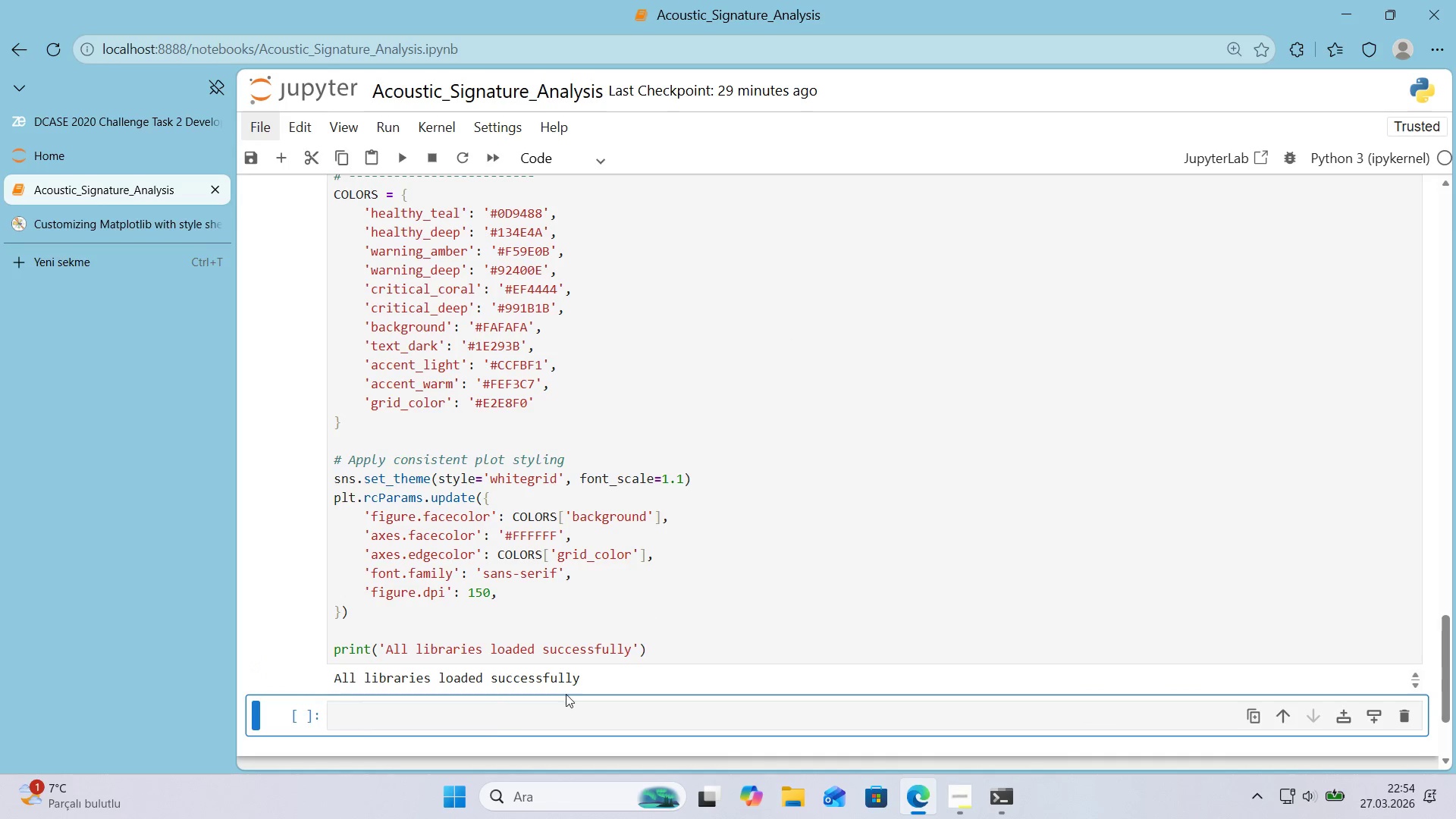 
left_click([493, 729])
 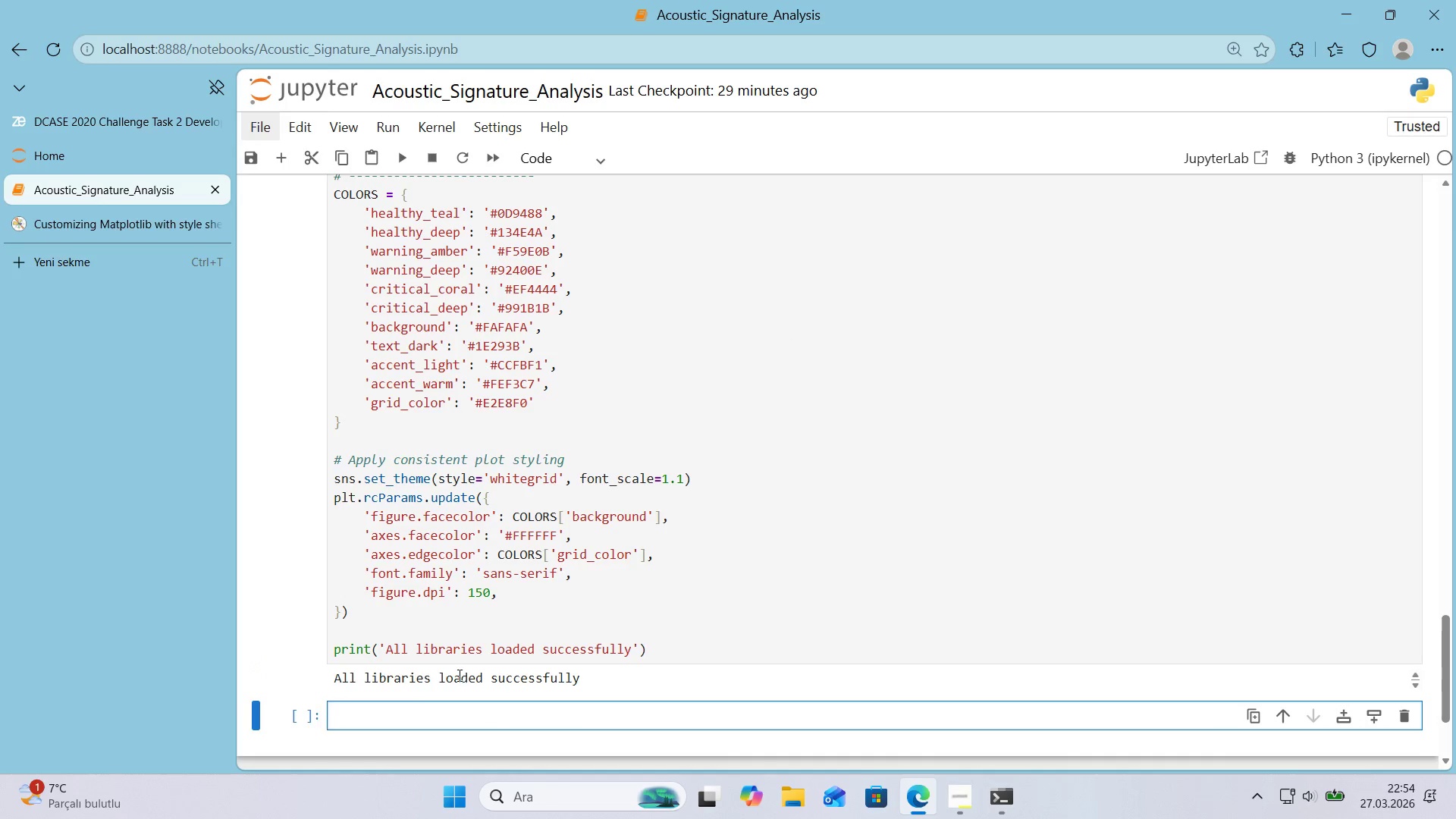 
scroll: coordinate [482, 705], scroll_direction: down, amount: 1.0
 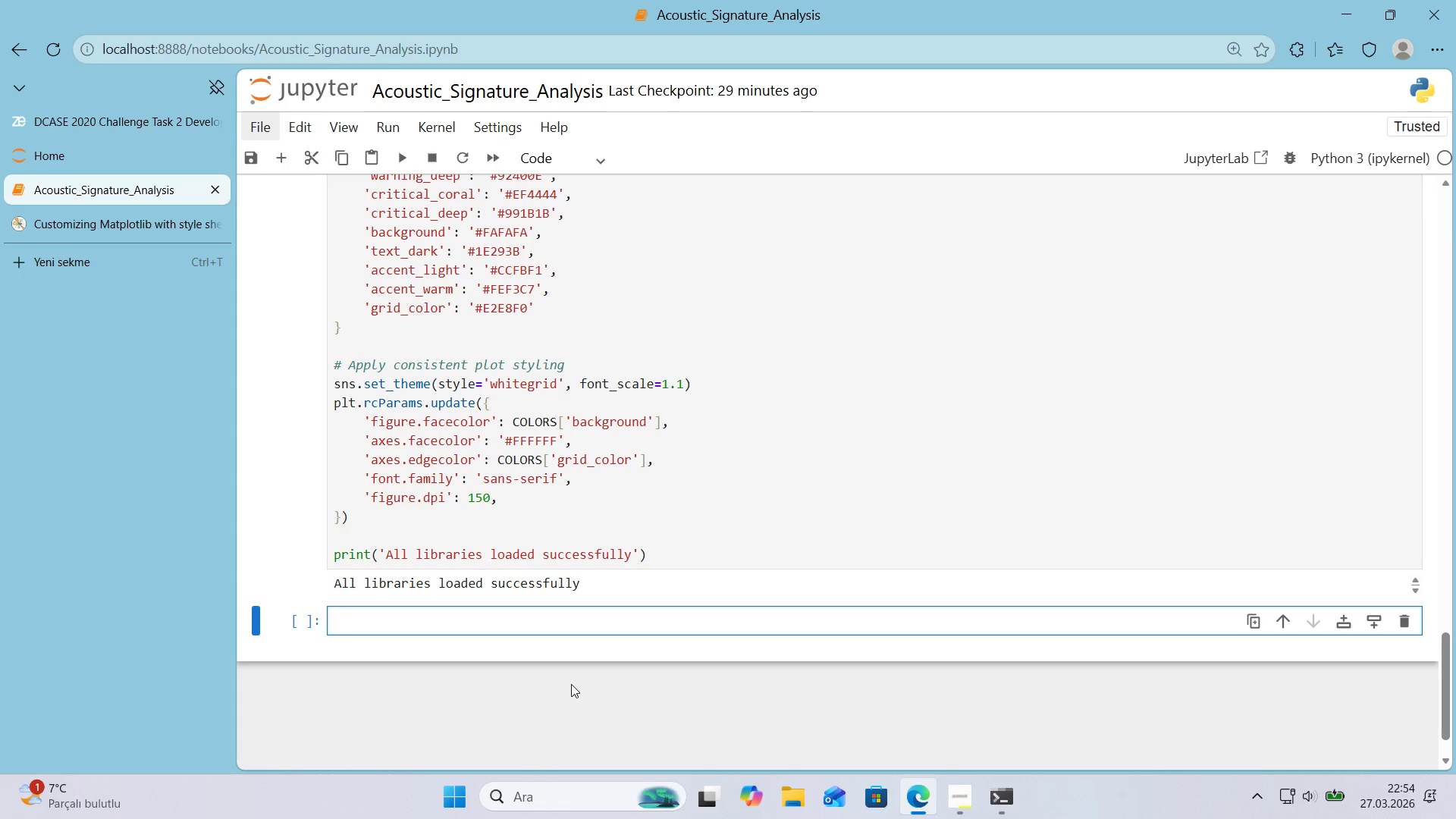 
wait(7.07)
 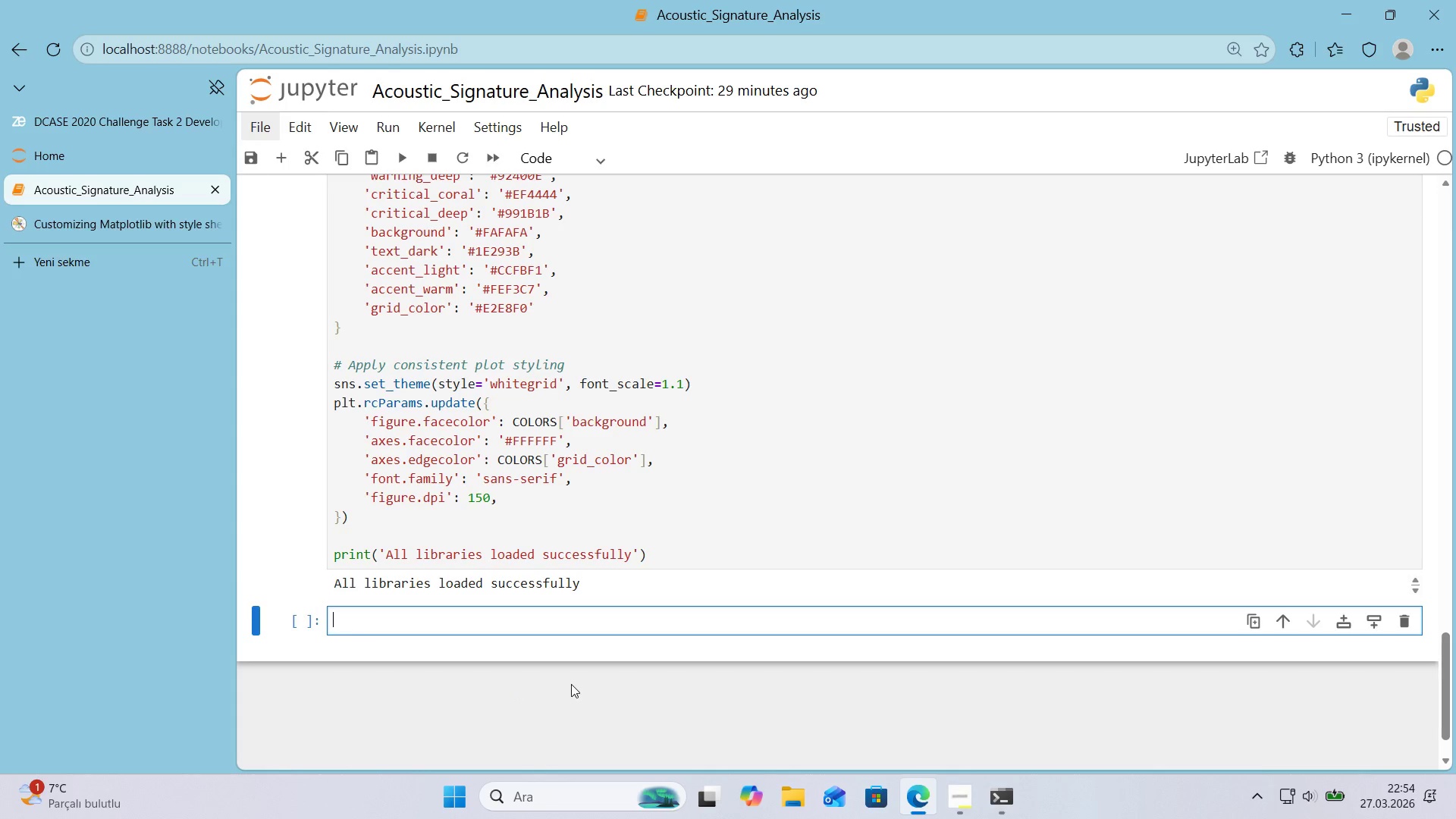 
key(Alt+Control+3)
 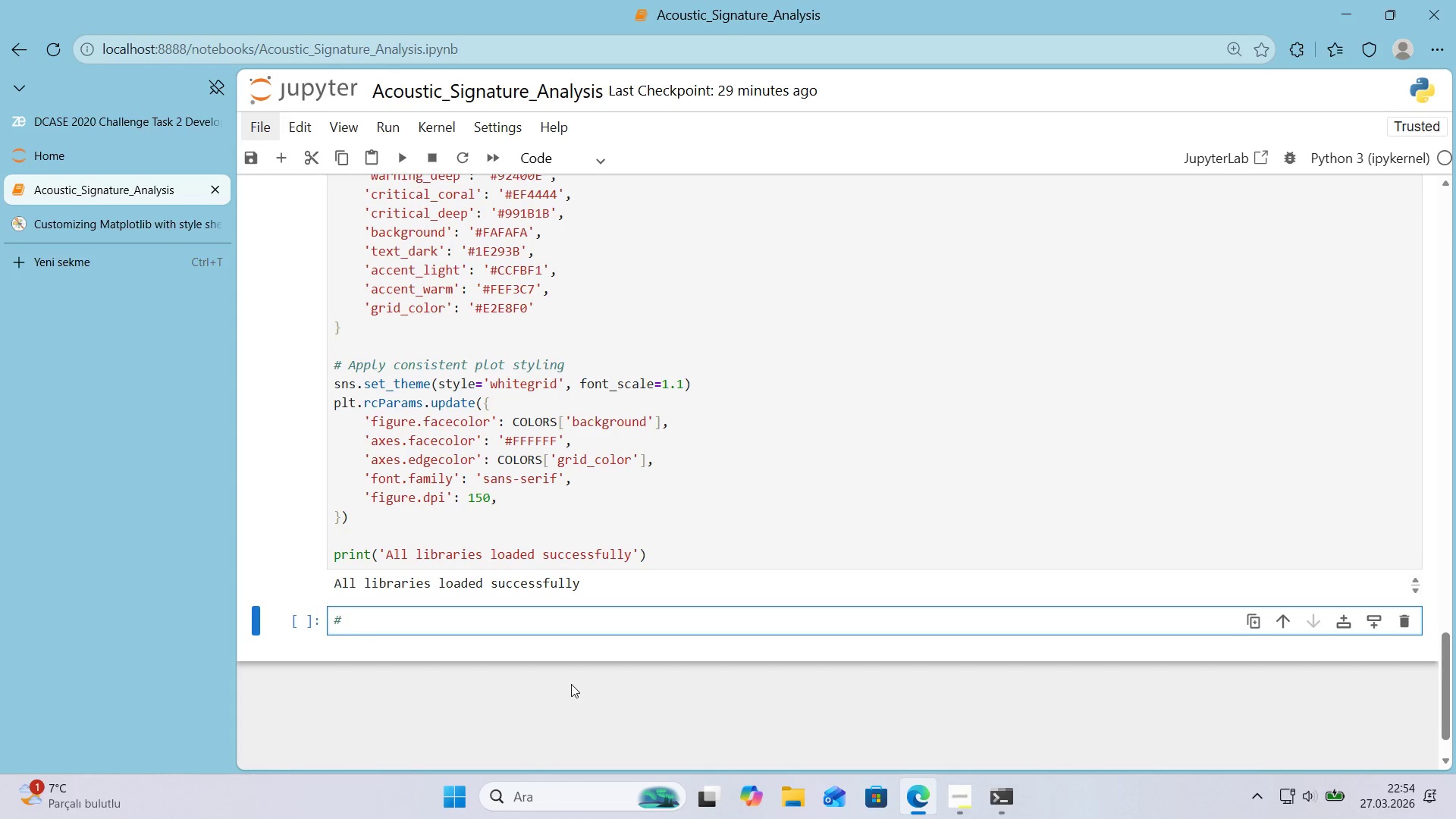 
key(Alt+Control+3)
 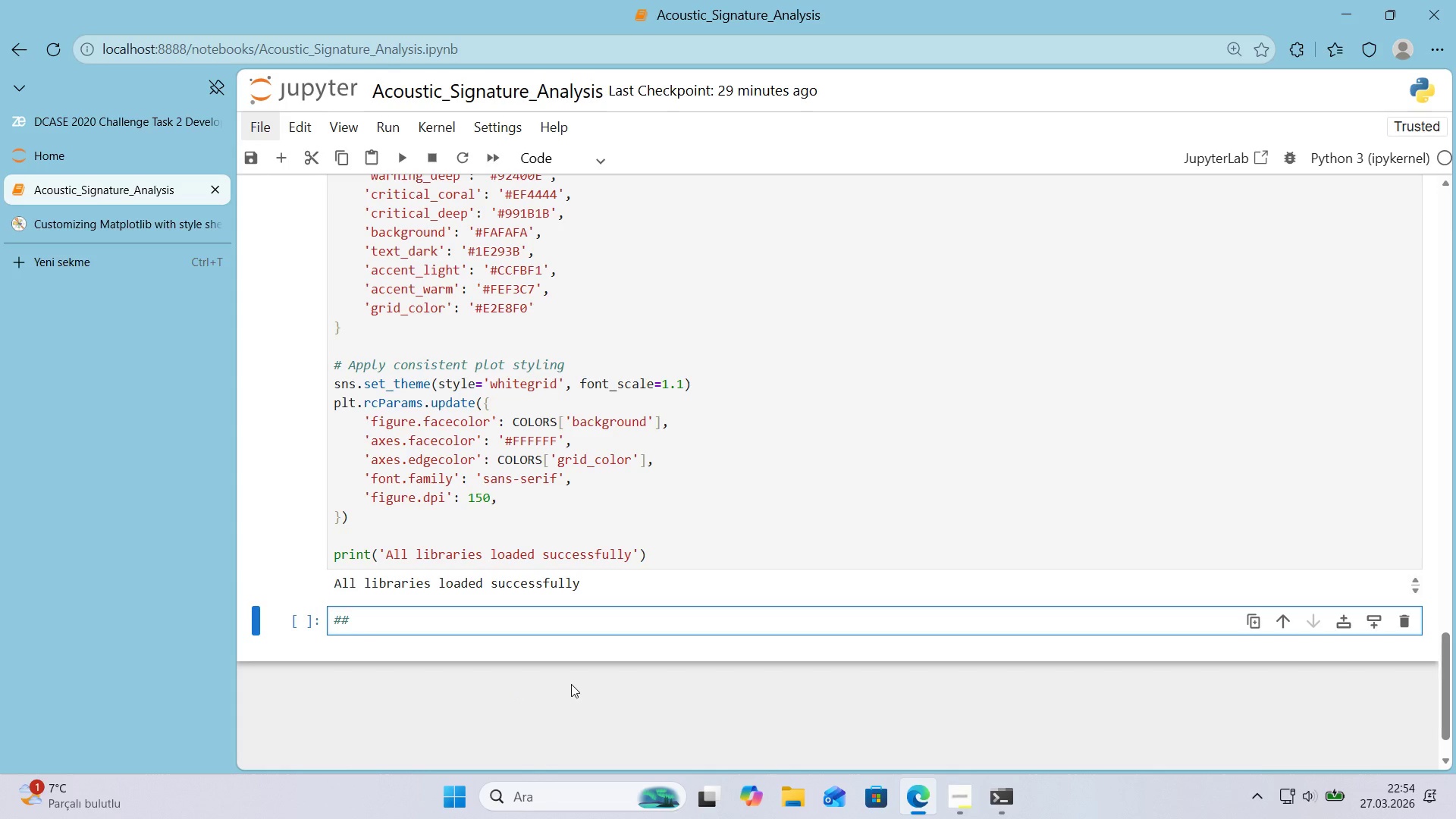 
key(Backspace)
 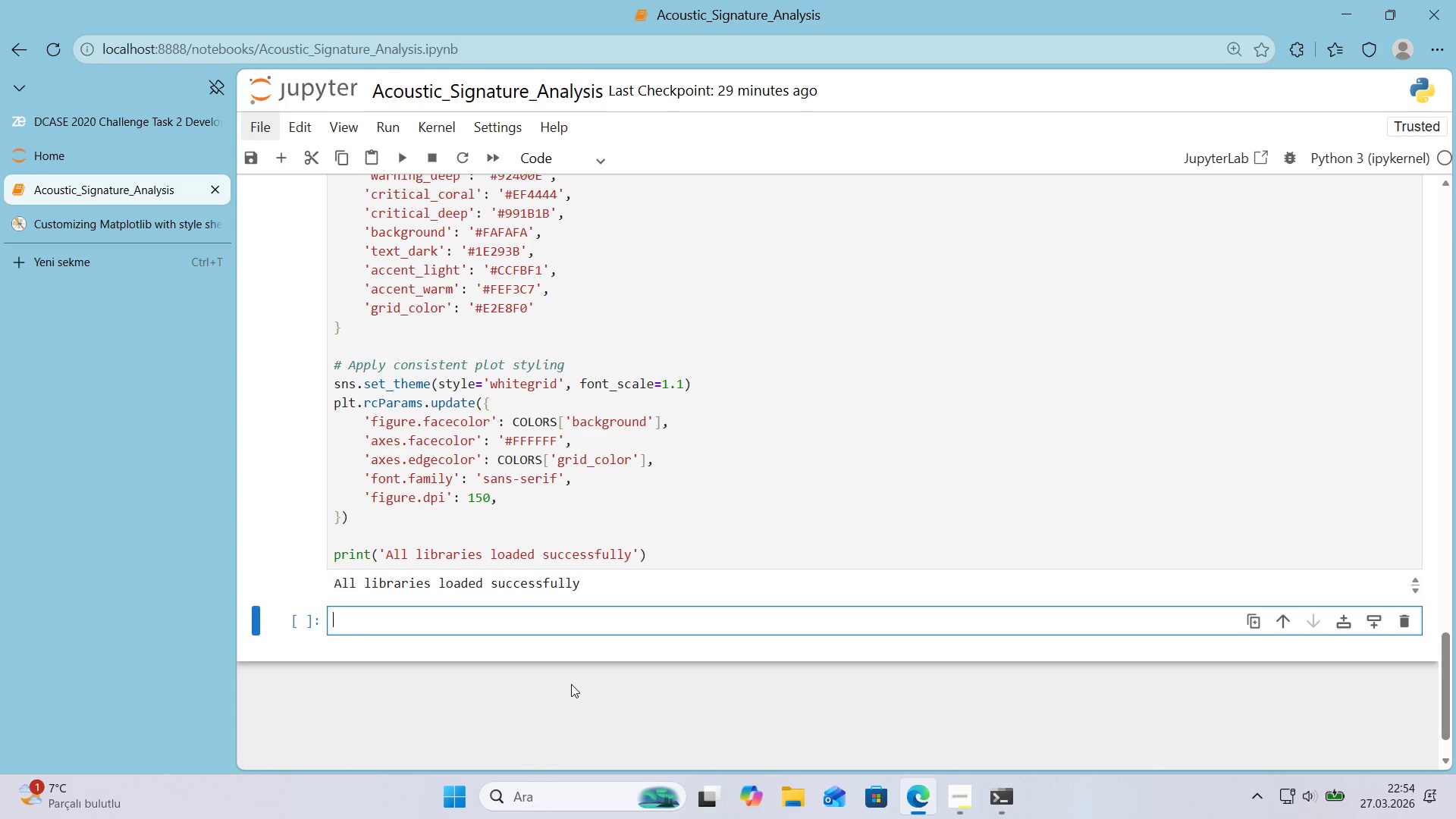 
key(Backspace)
 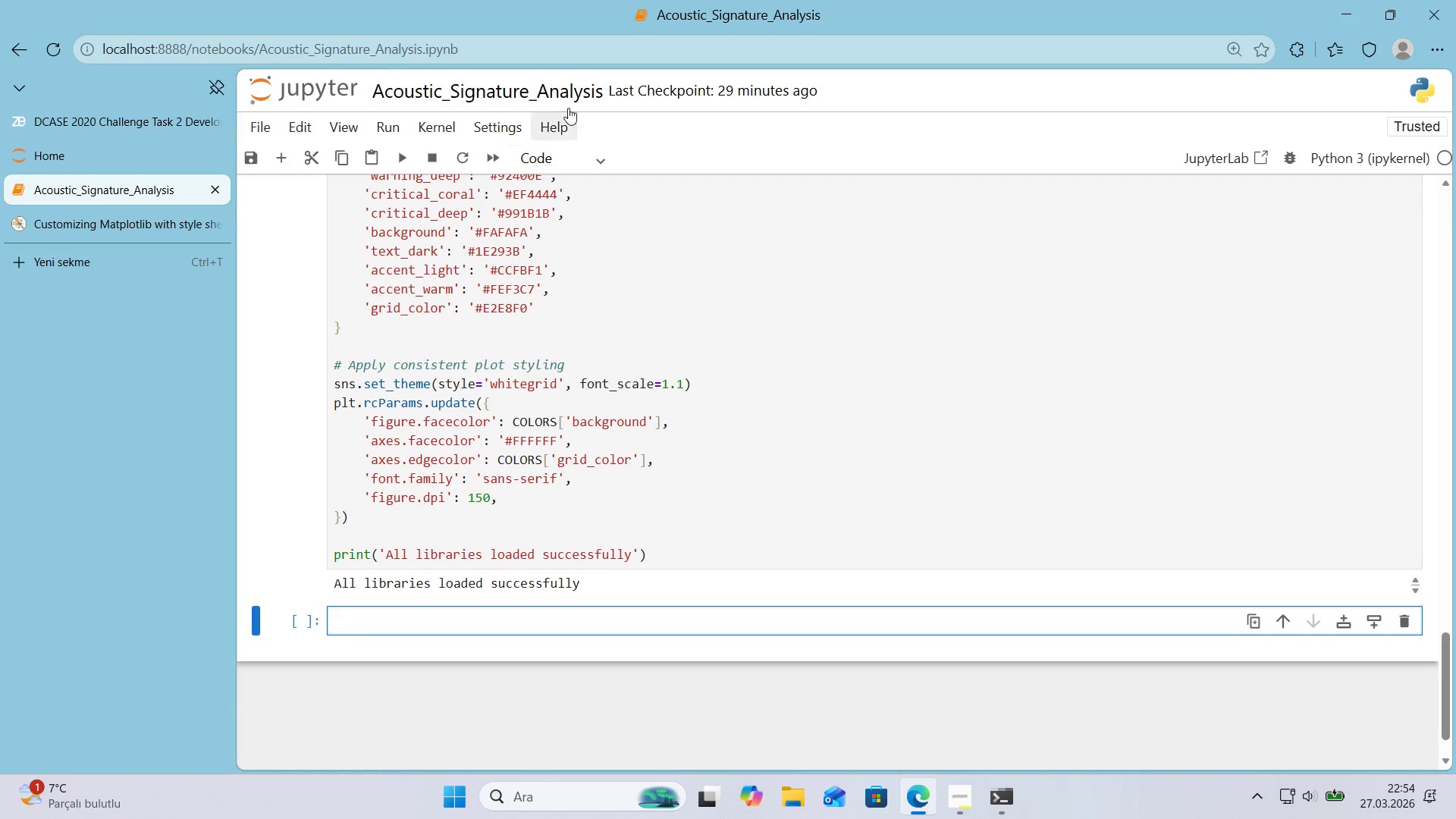 
left_click([565, 156])
 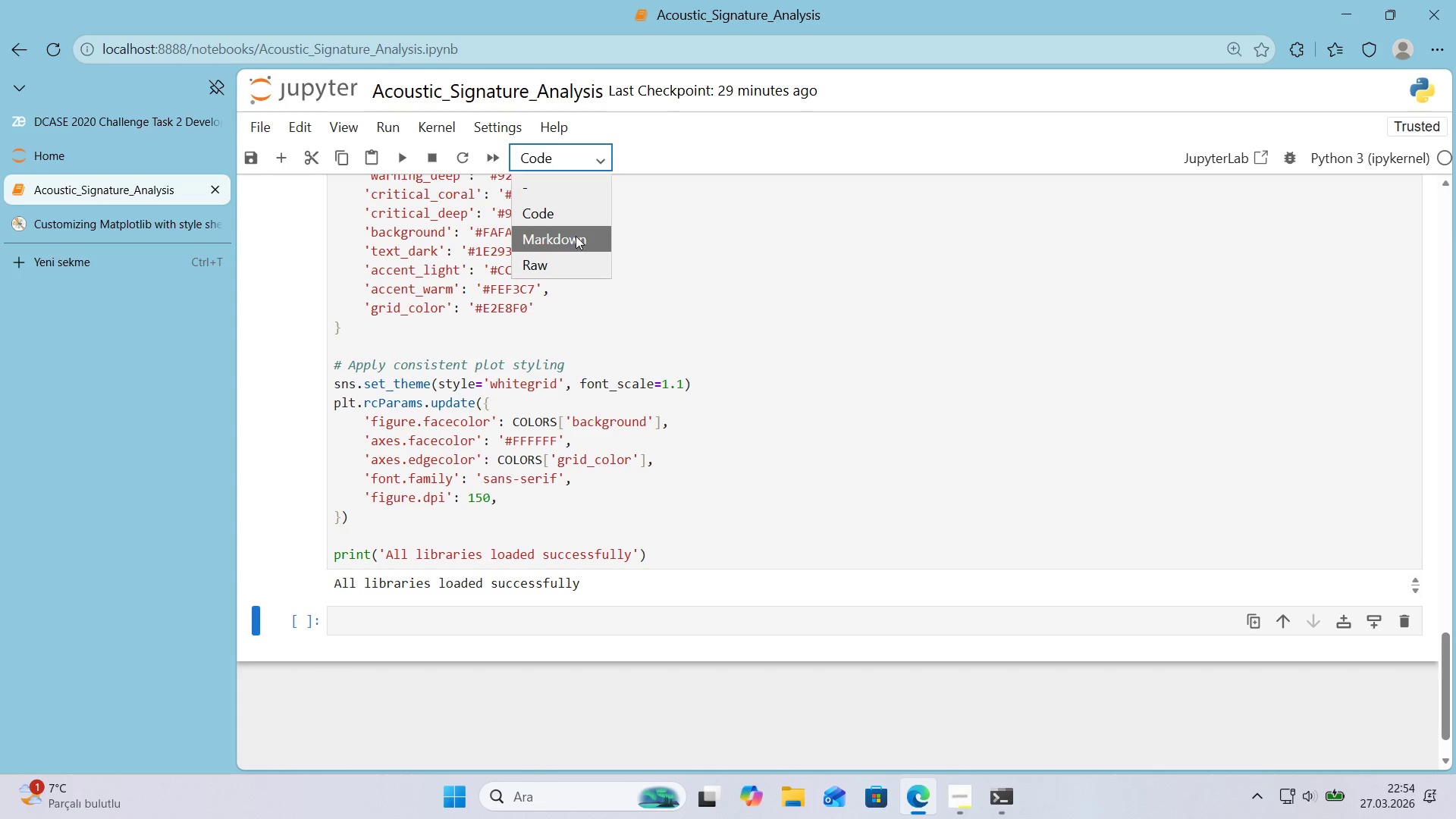 
left_click([576, 235])
 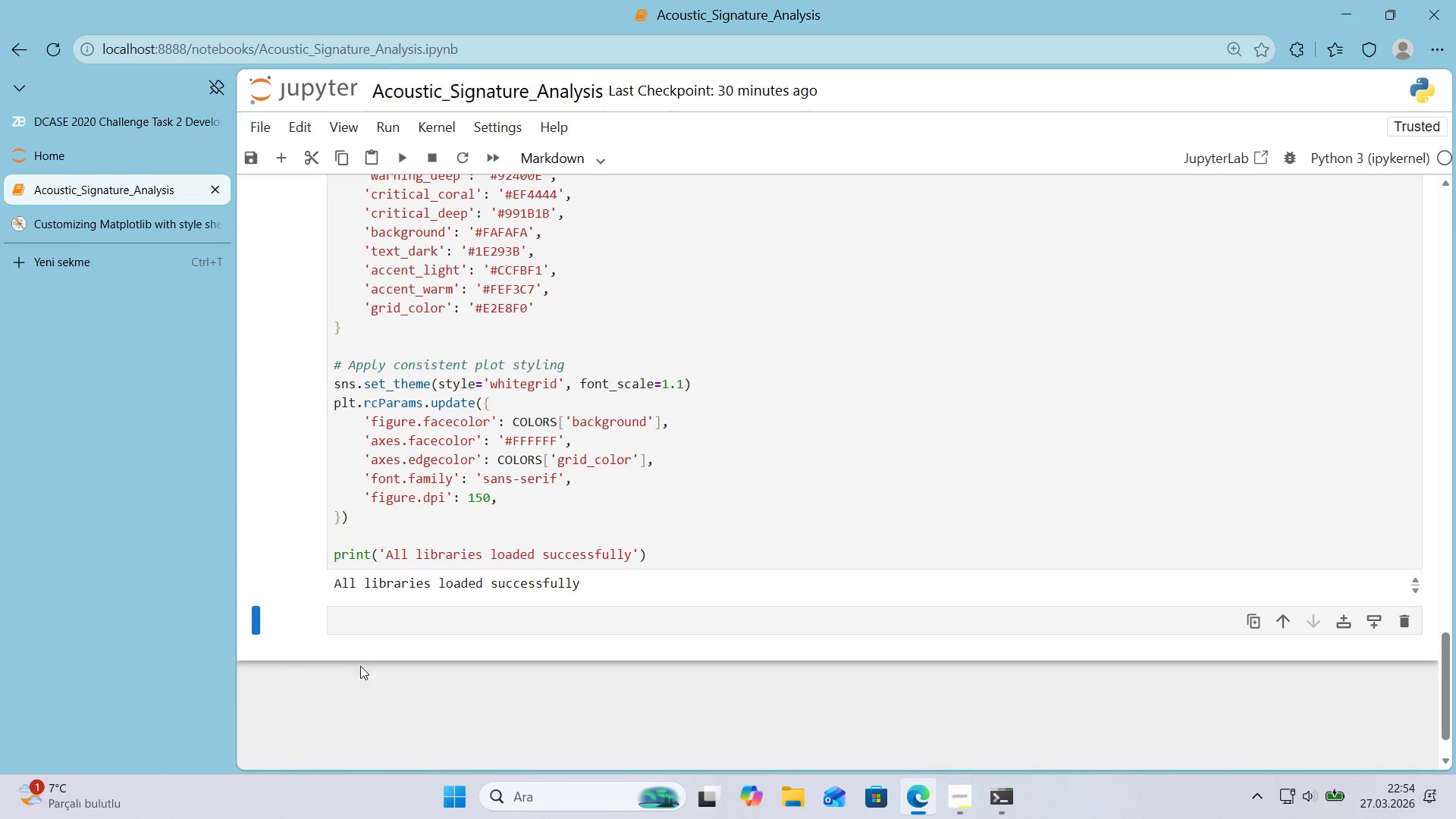 
left_click([353, 623])
 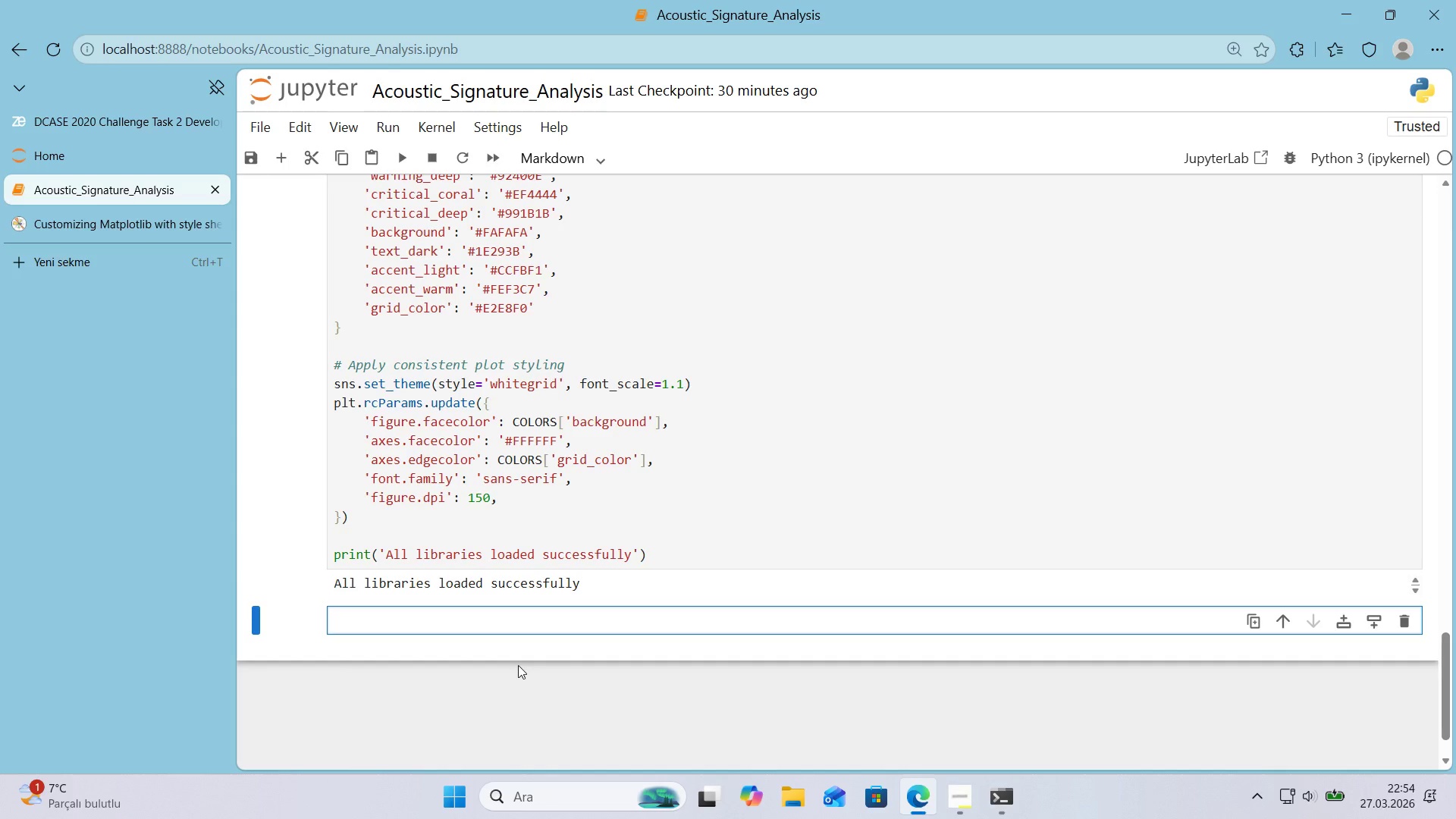 
key(Alt+Control+3)
 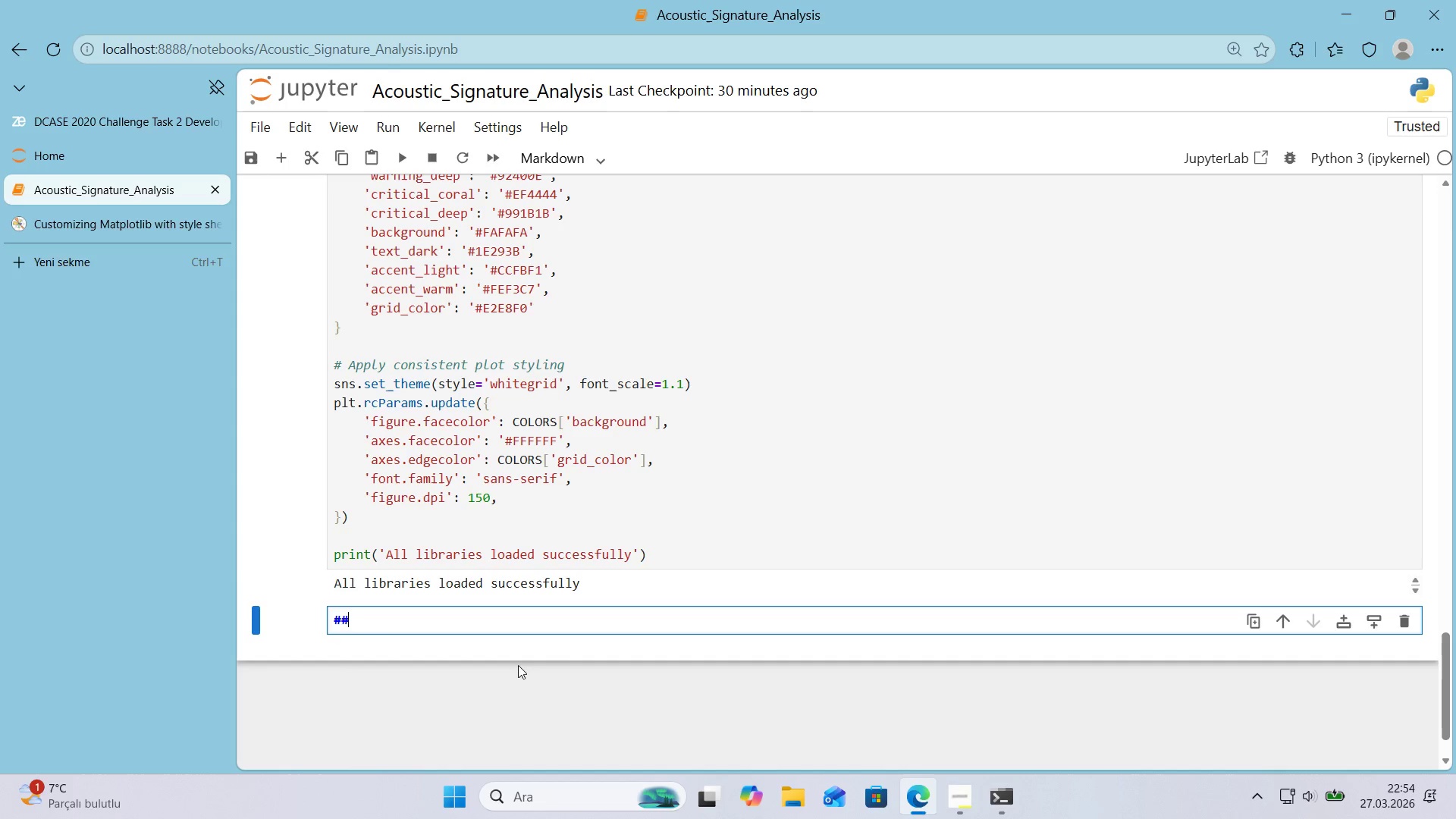 
key(Alt+Control+3)
 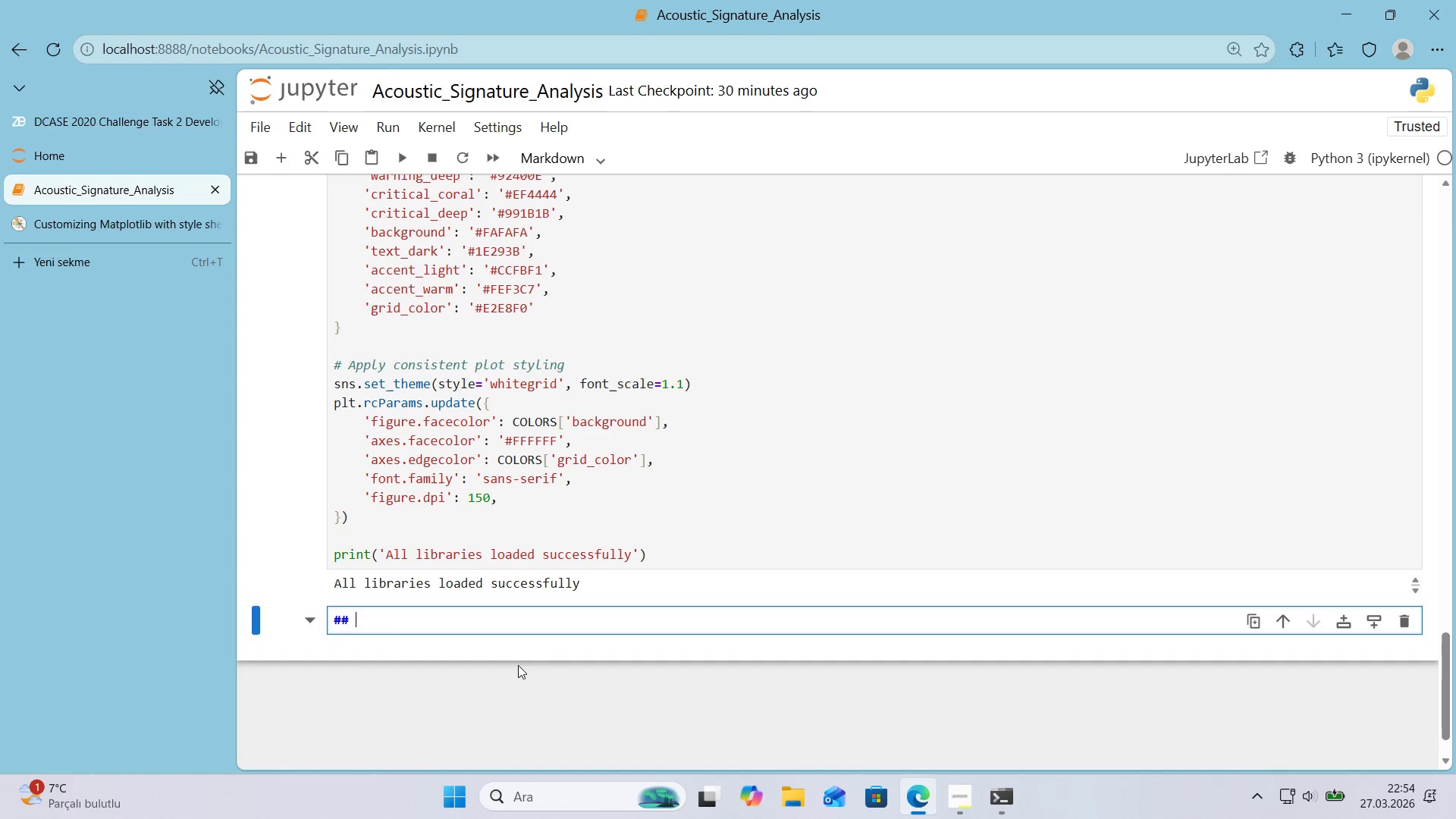 
type( 1. Data Load'ng ^ a)
key(Backspace)
type(Aud'o Inspect'on)
 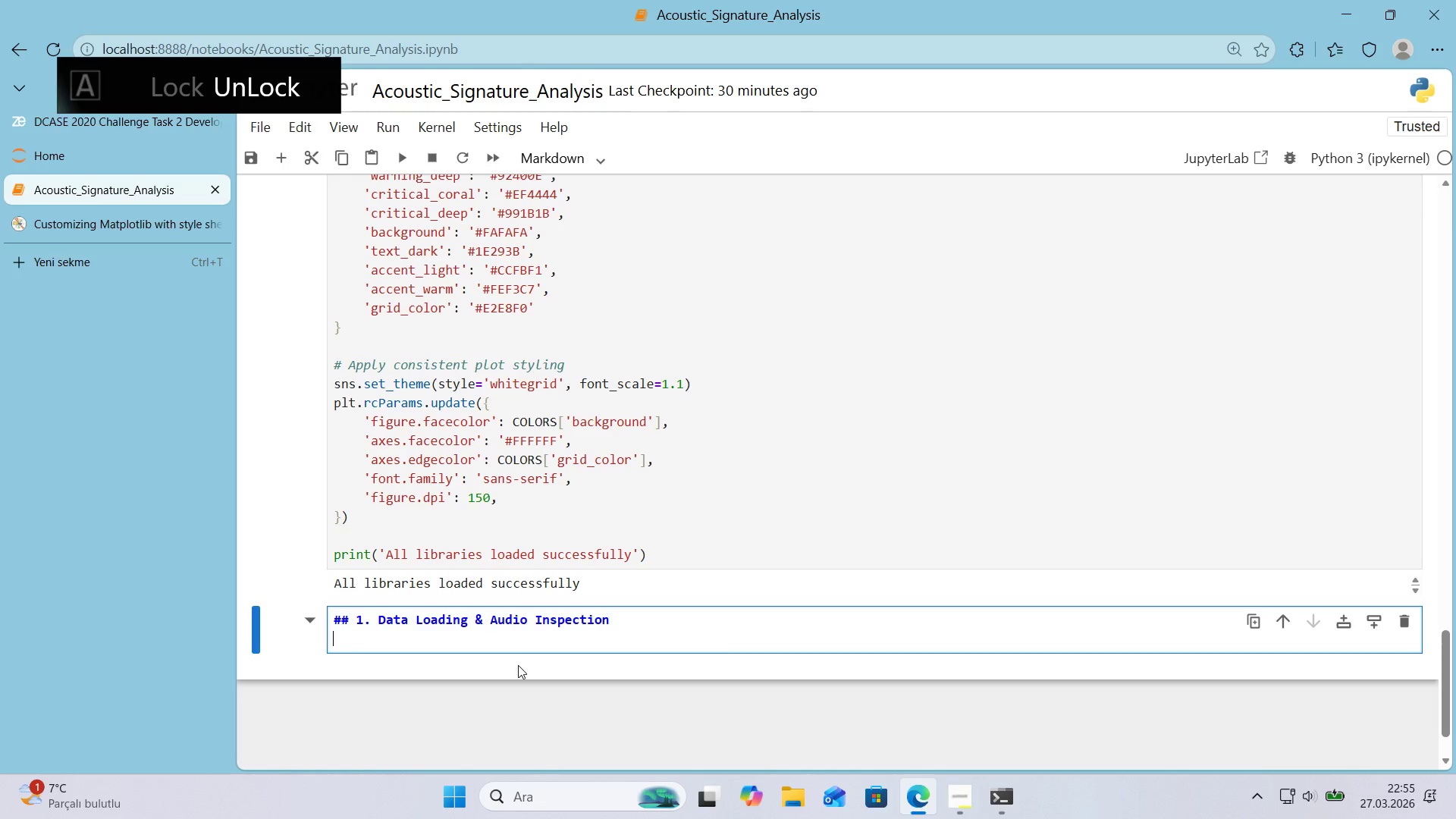 
 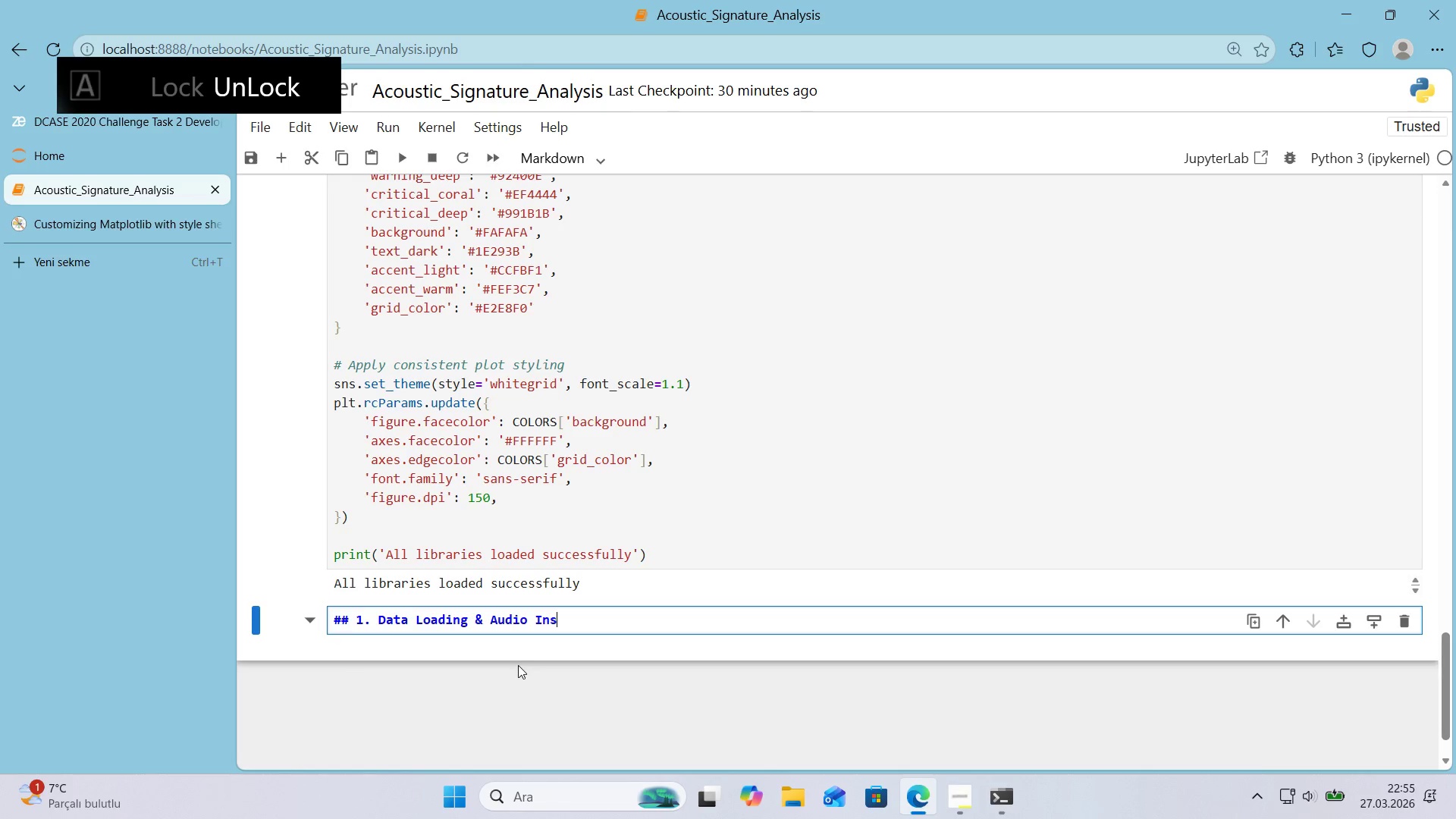 
key(Enter)
 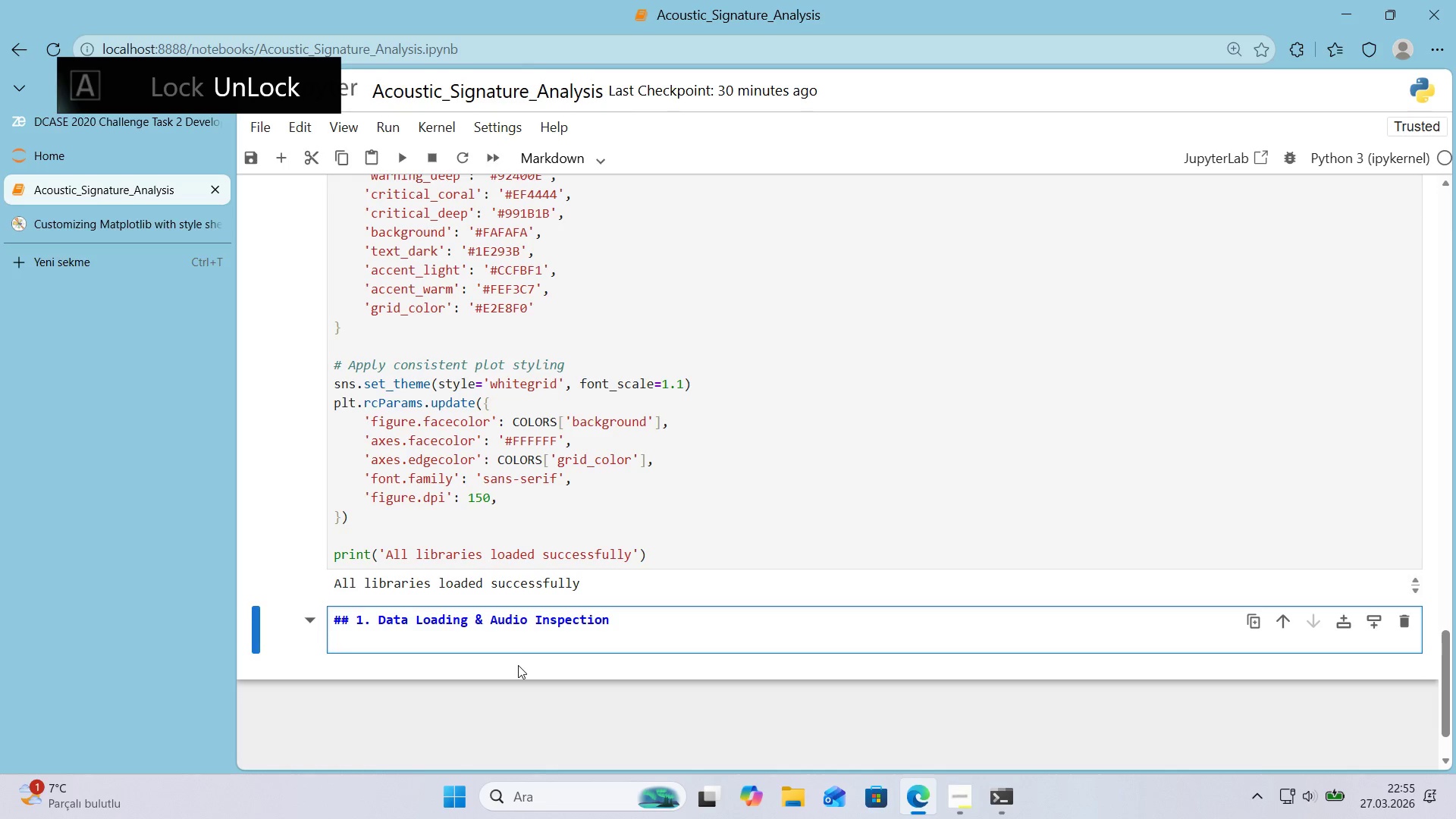 
key(Enter)
 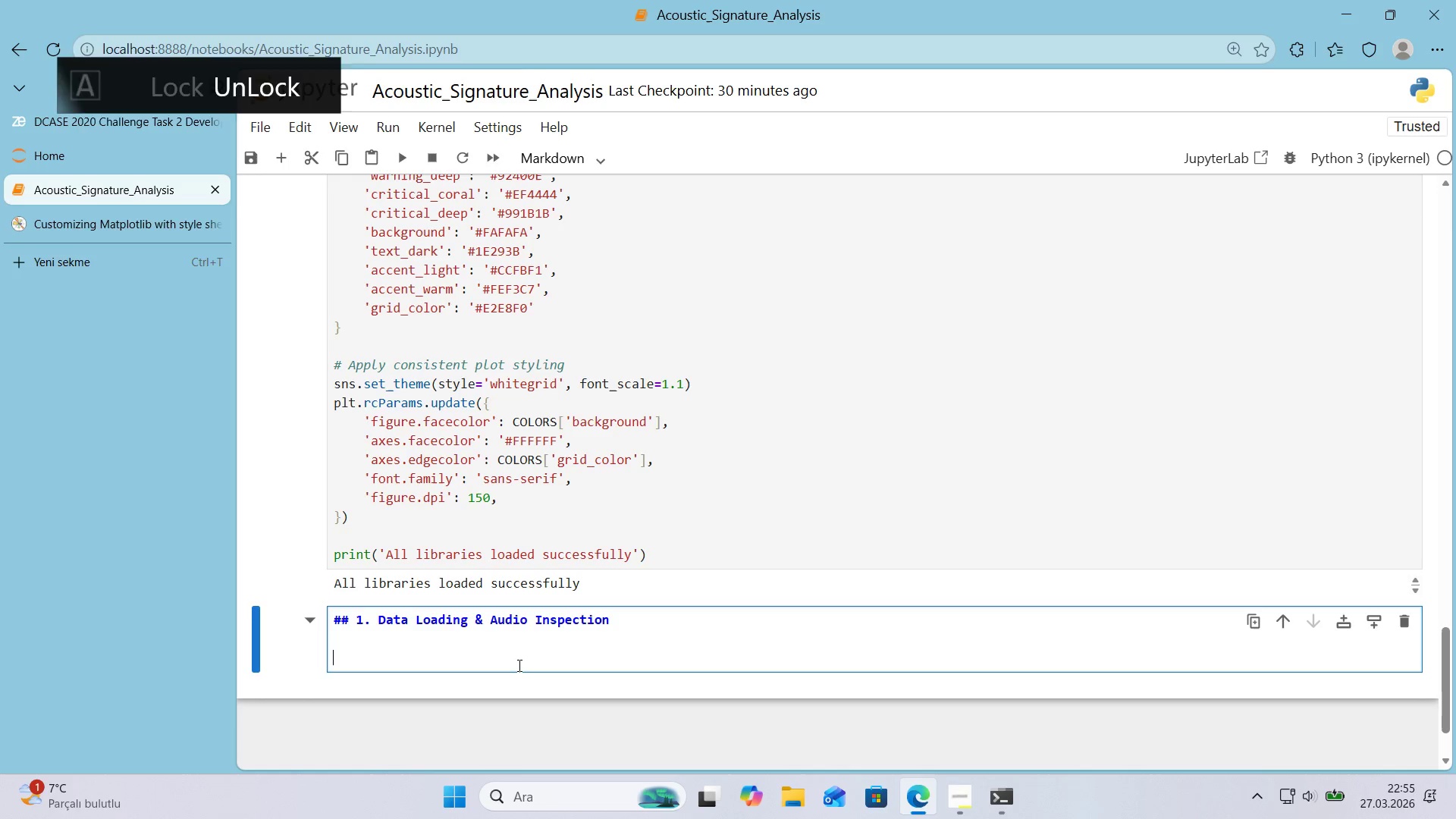 
type(Load'ng the MIMII Fan dataset from the DCASE 2)
key(Backspace)
key(Backspace)
key(Backspace)
key(Backspace)
type(SE 2020 Challange )
 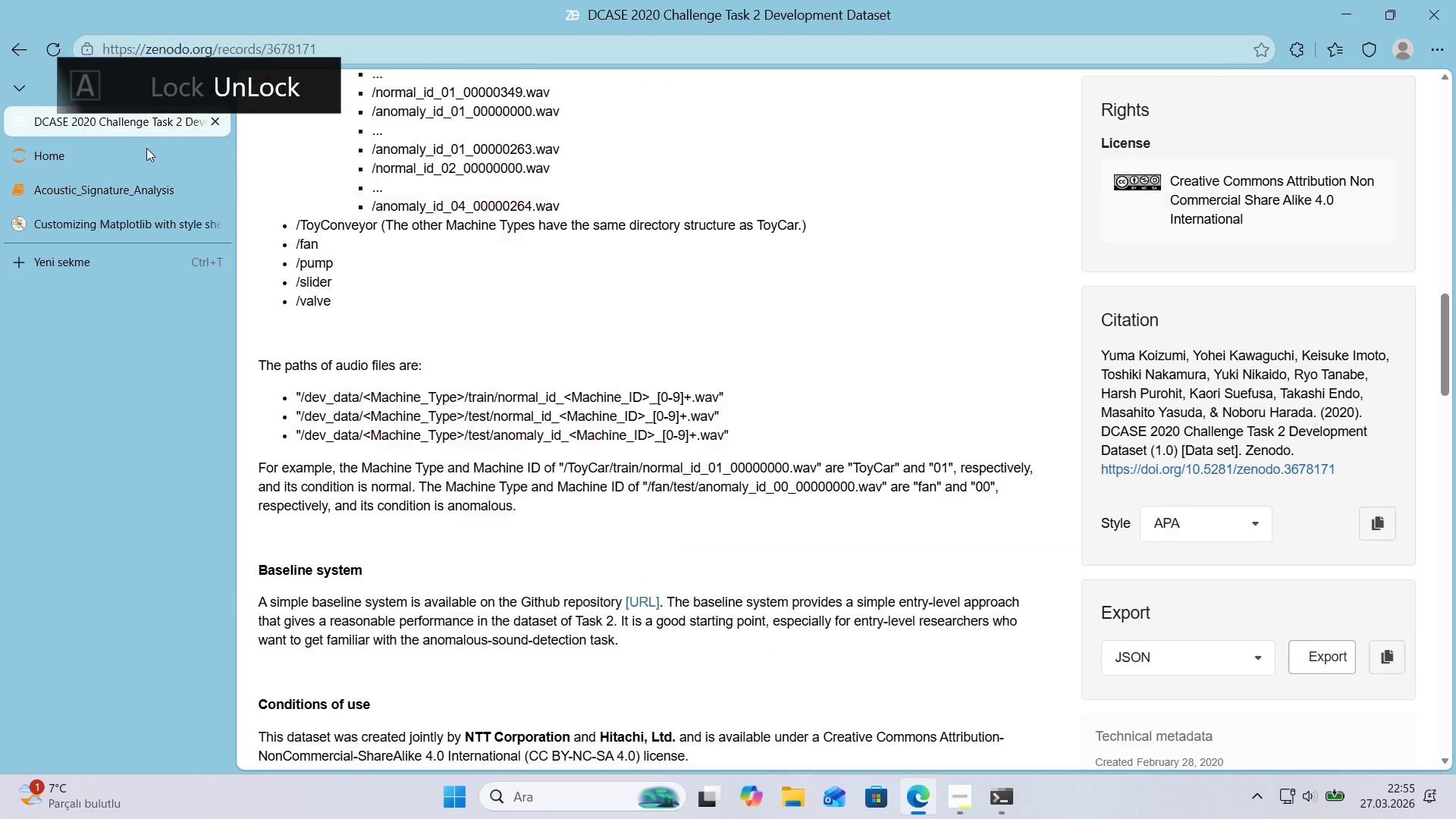 
scroll: coordinate [561, 439], scroll_direction: up, amount: 15.0
 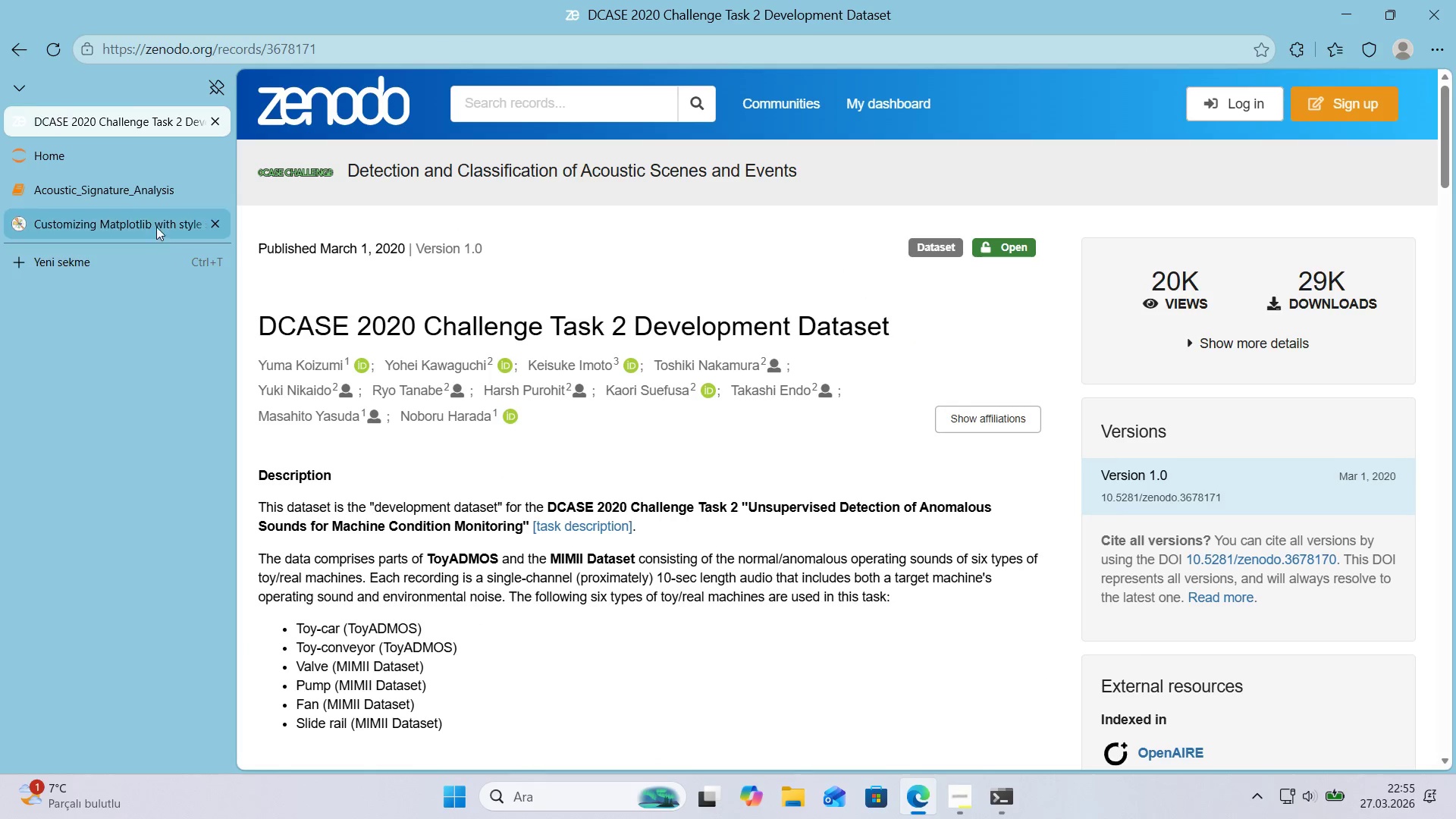 
left_click([140, 190])
 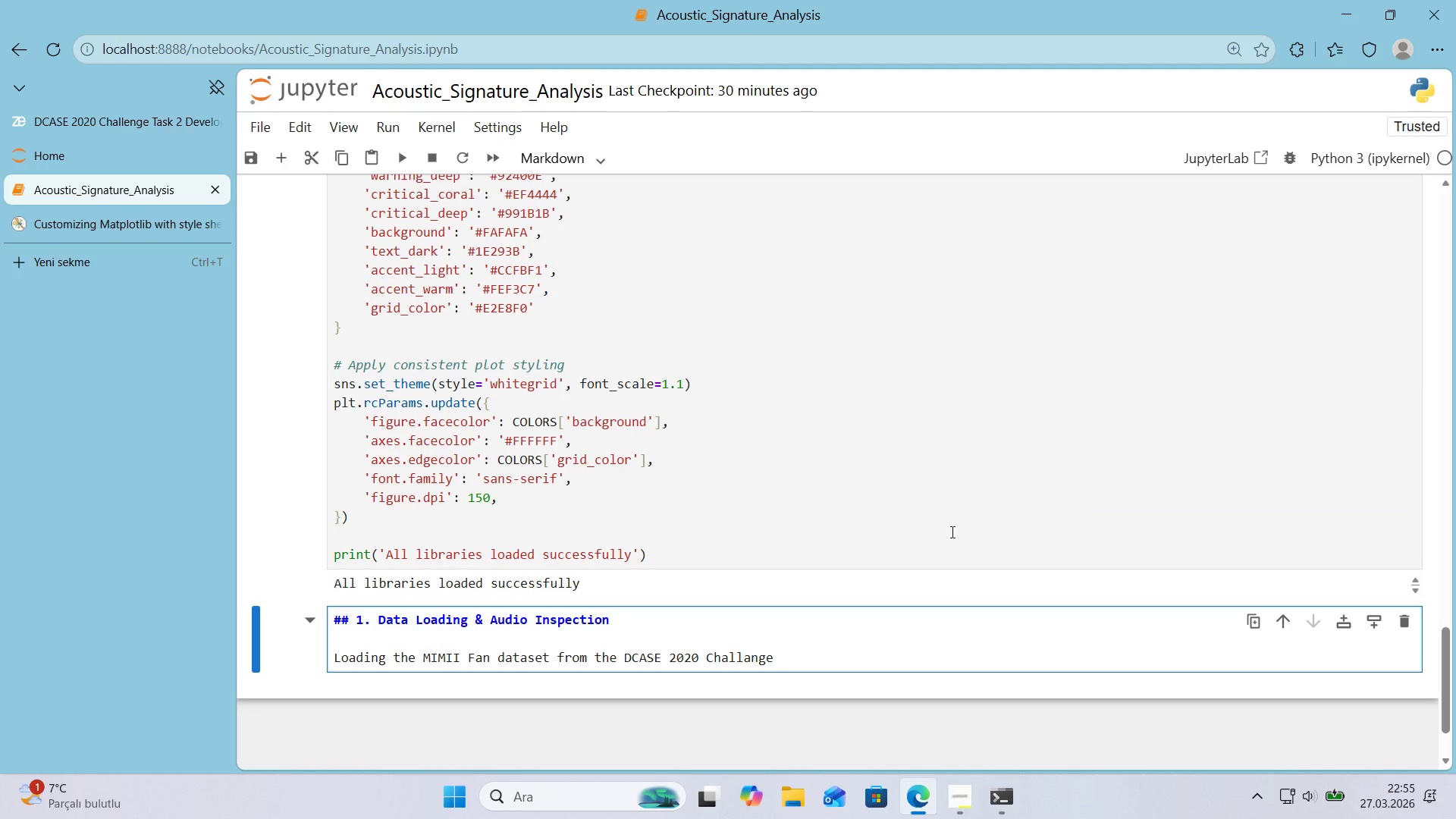 
type(2)
key(Backspace)
key(Backspace)
key(Backspace)
type(e Task 2 Development Dataset. The dataser)
key(Backspace)
type(t prov'des real 'ndustr'al fan record'ng organ'zed 'nto two d'rector'es>)
 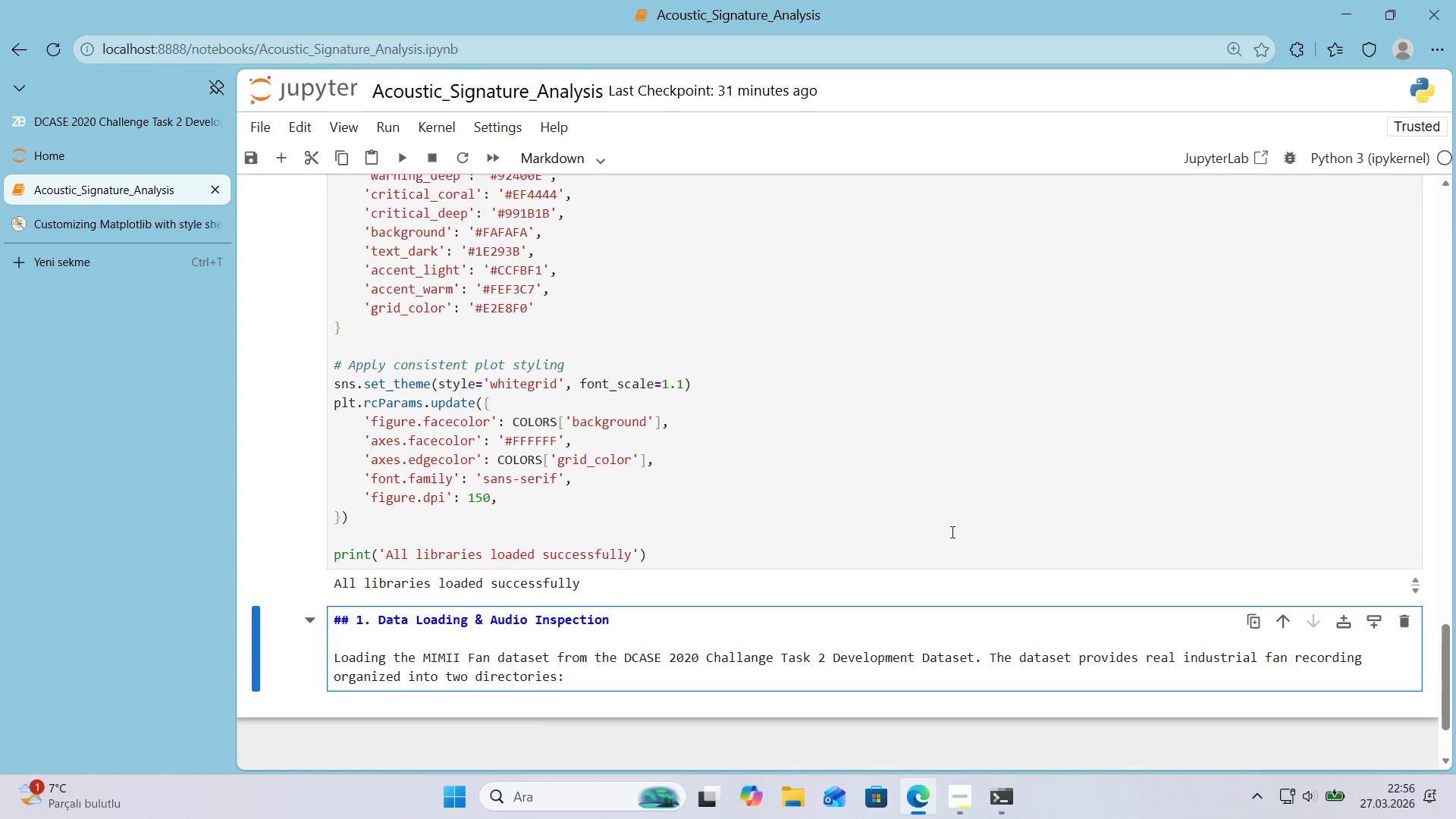 
key(Enter)
 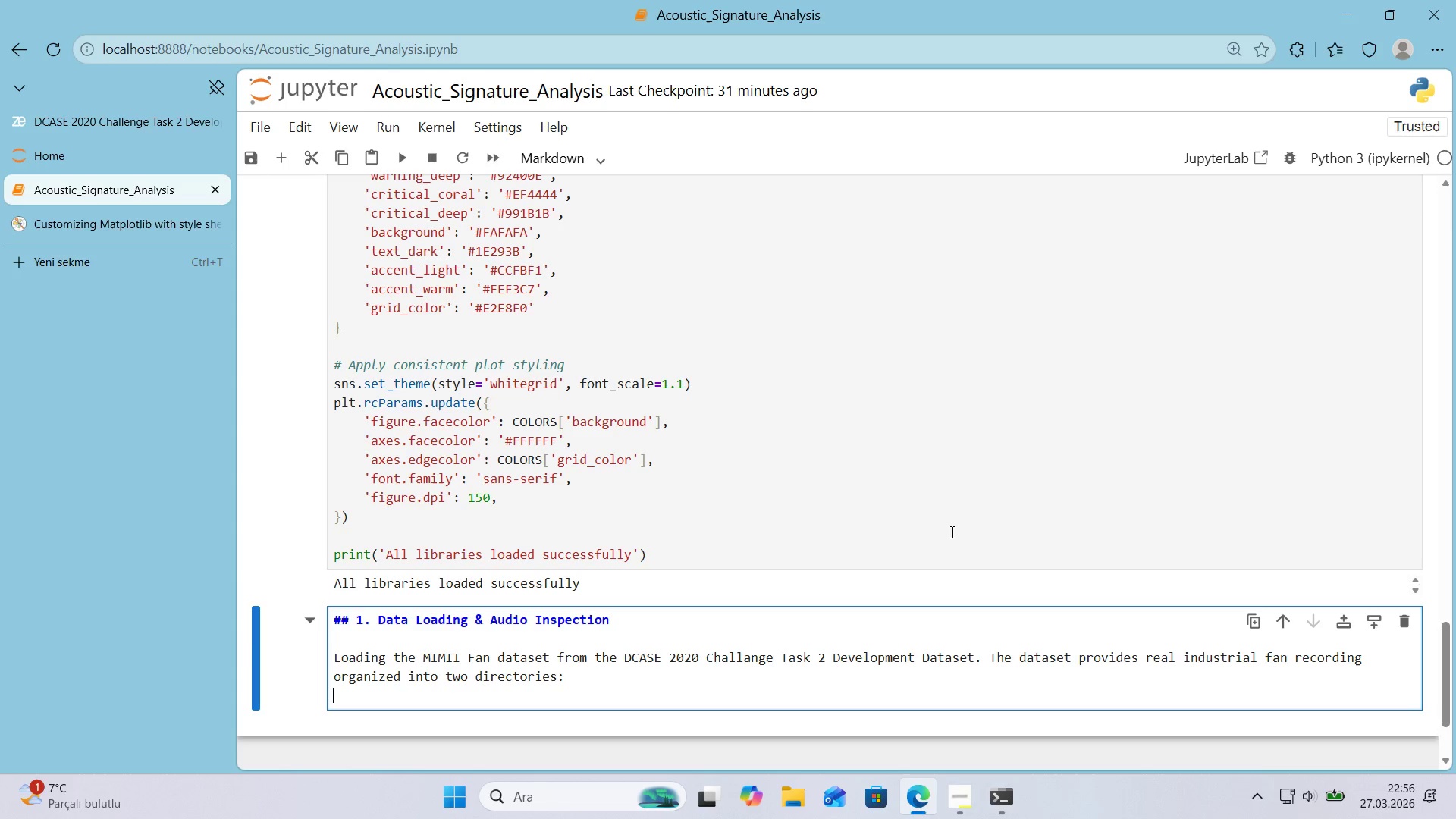 
key(Enter)
 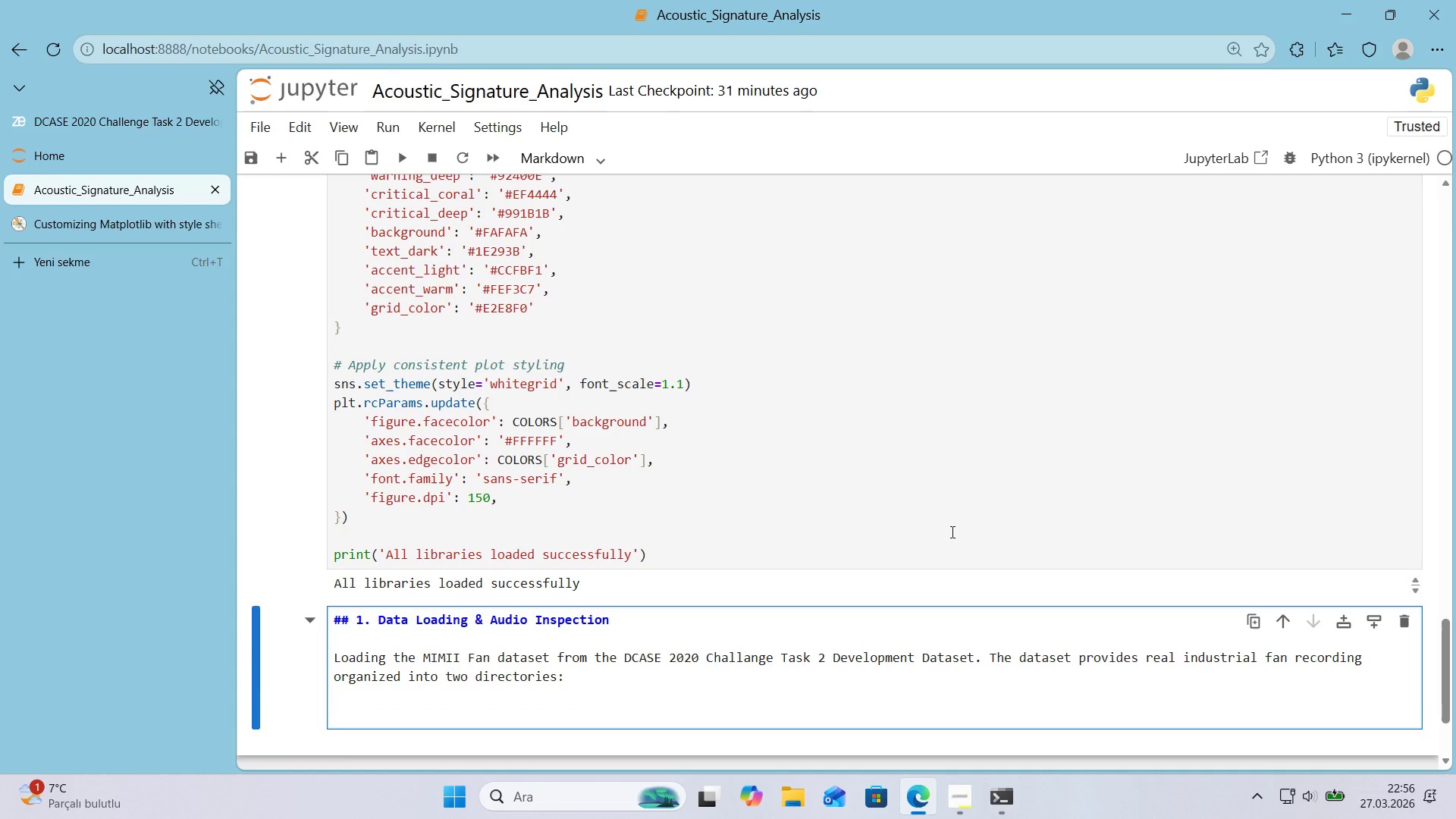 
key(NumpadSubtract)
 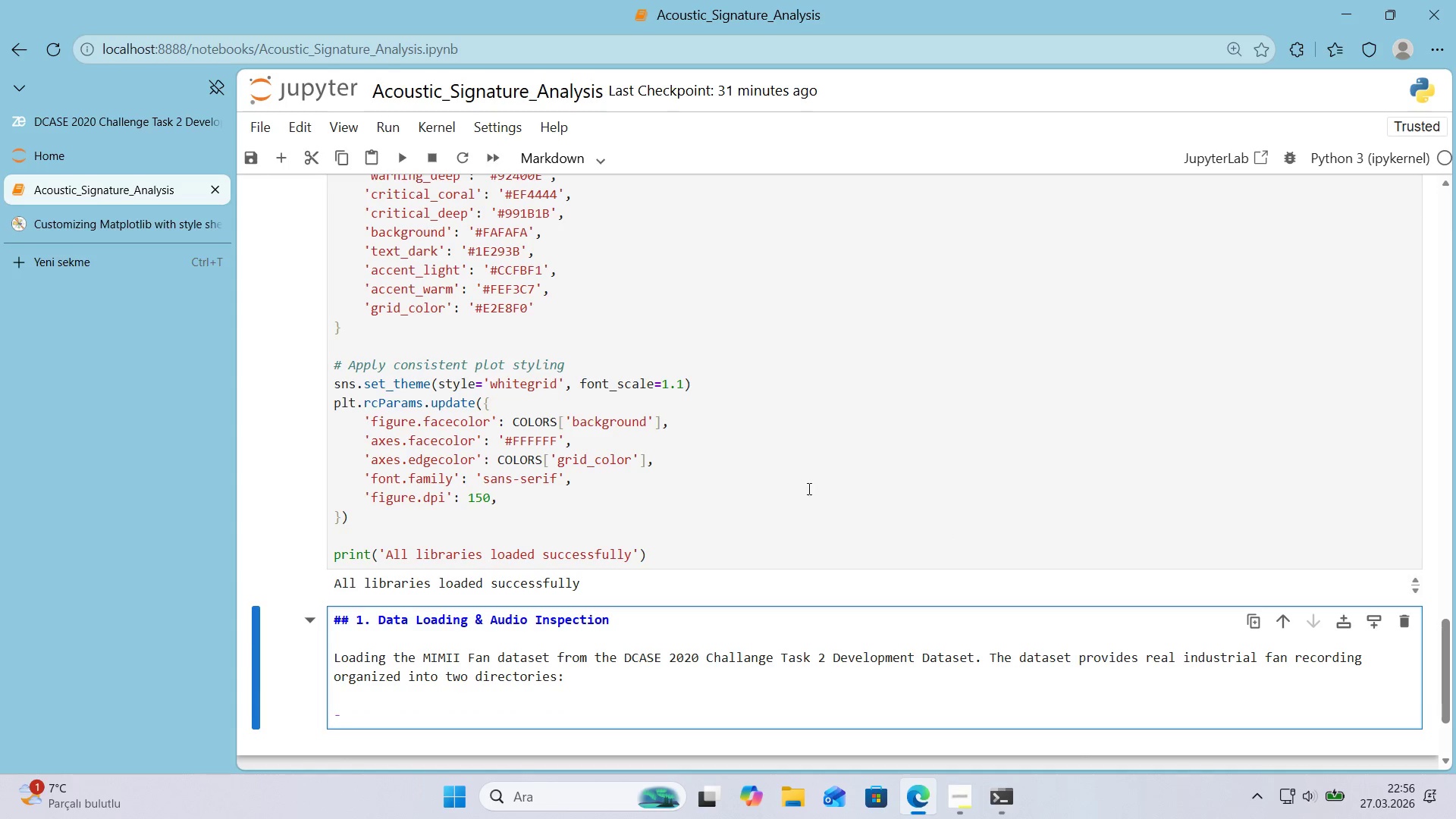 
scroll: coordinate [795, 484], scroll_direction: down, amount: 1.0
 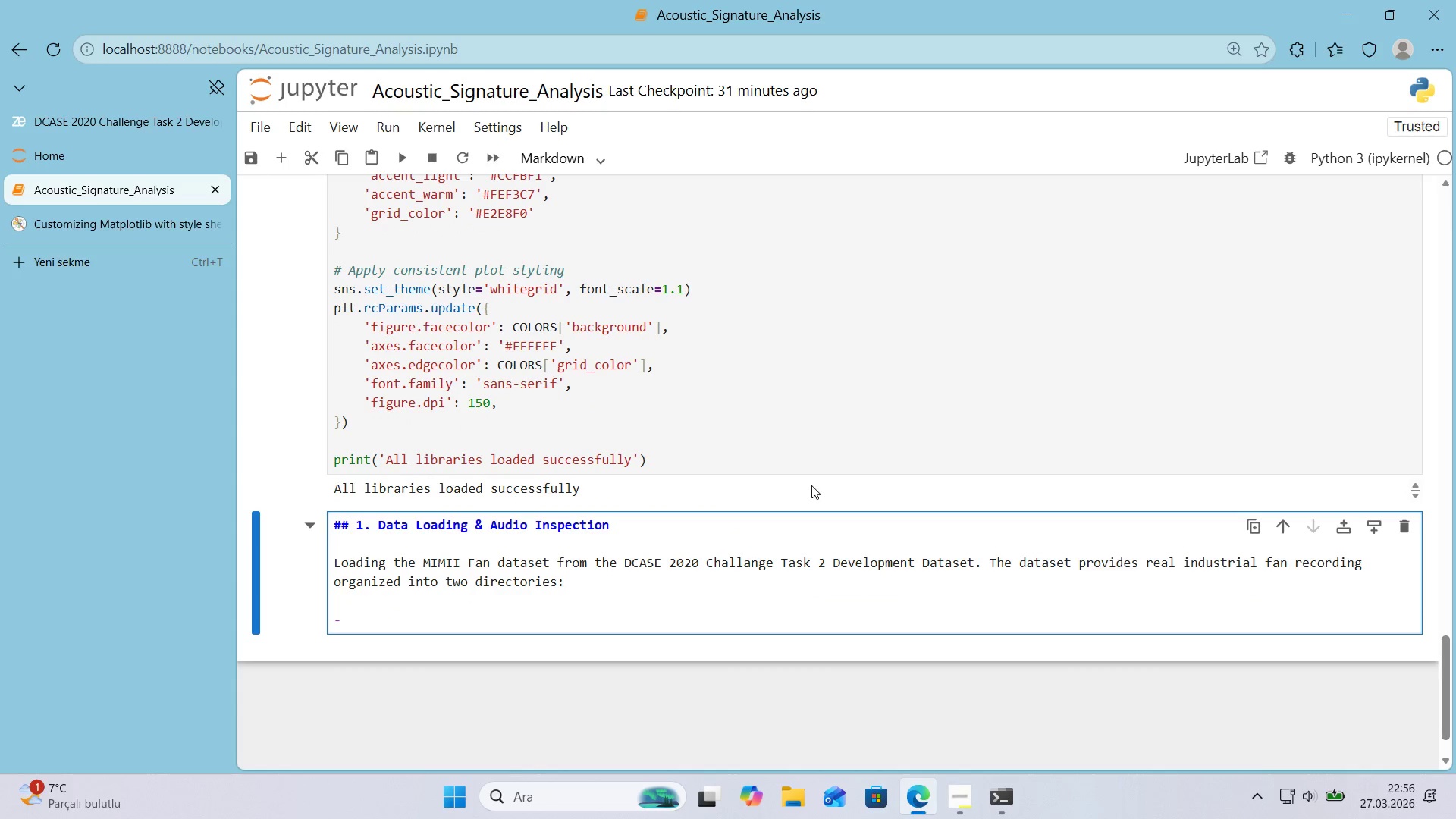 
key(Space)
 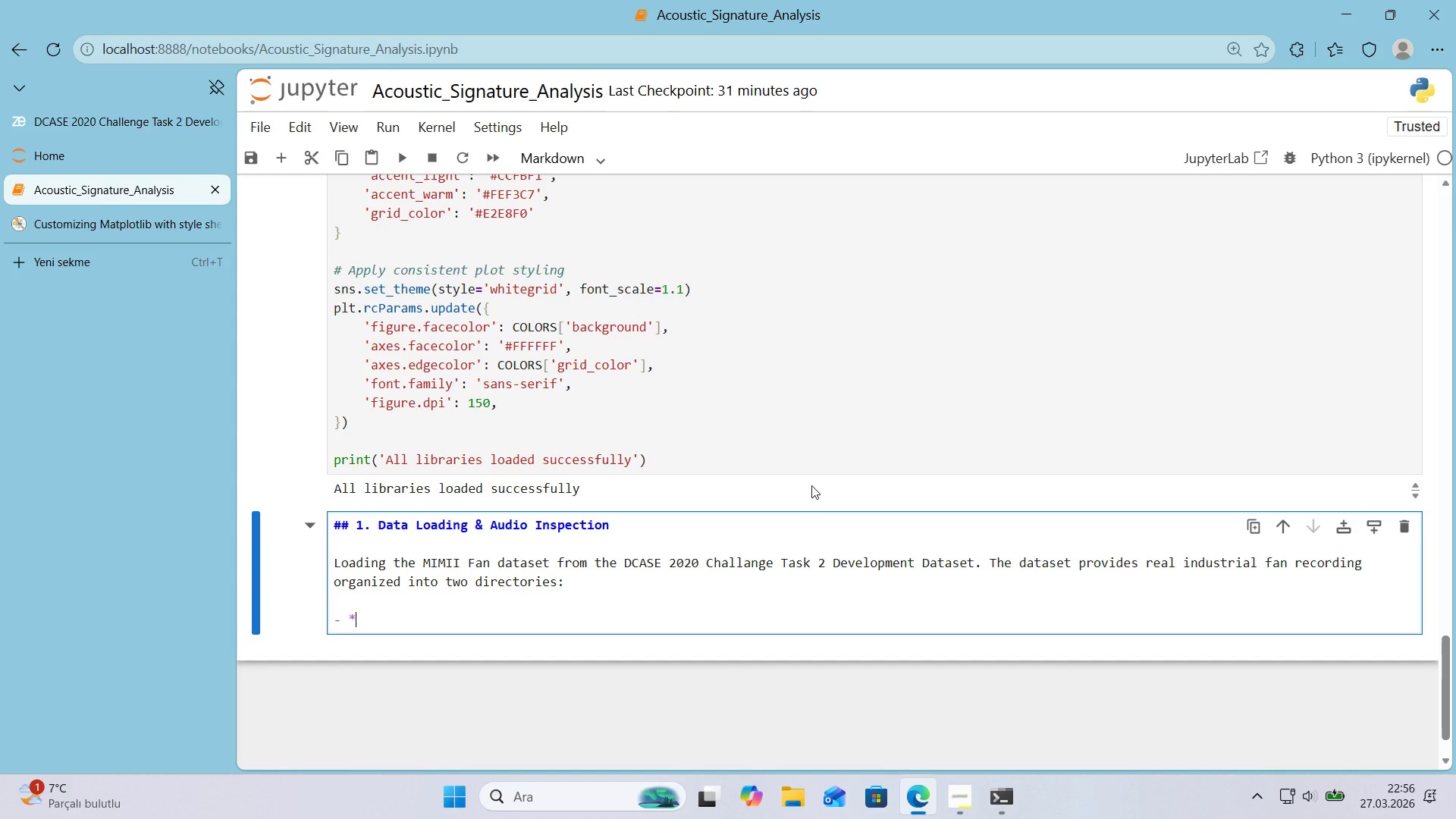 
key(NumpadMultiply)
 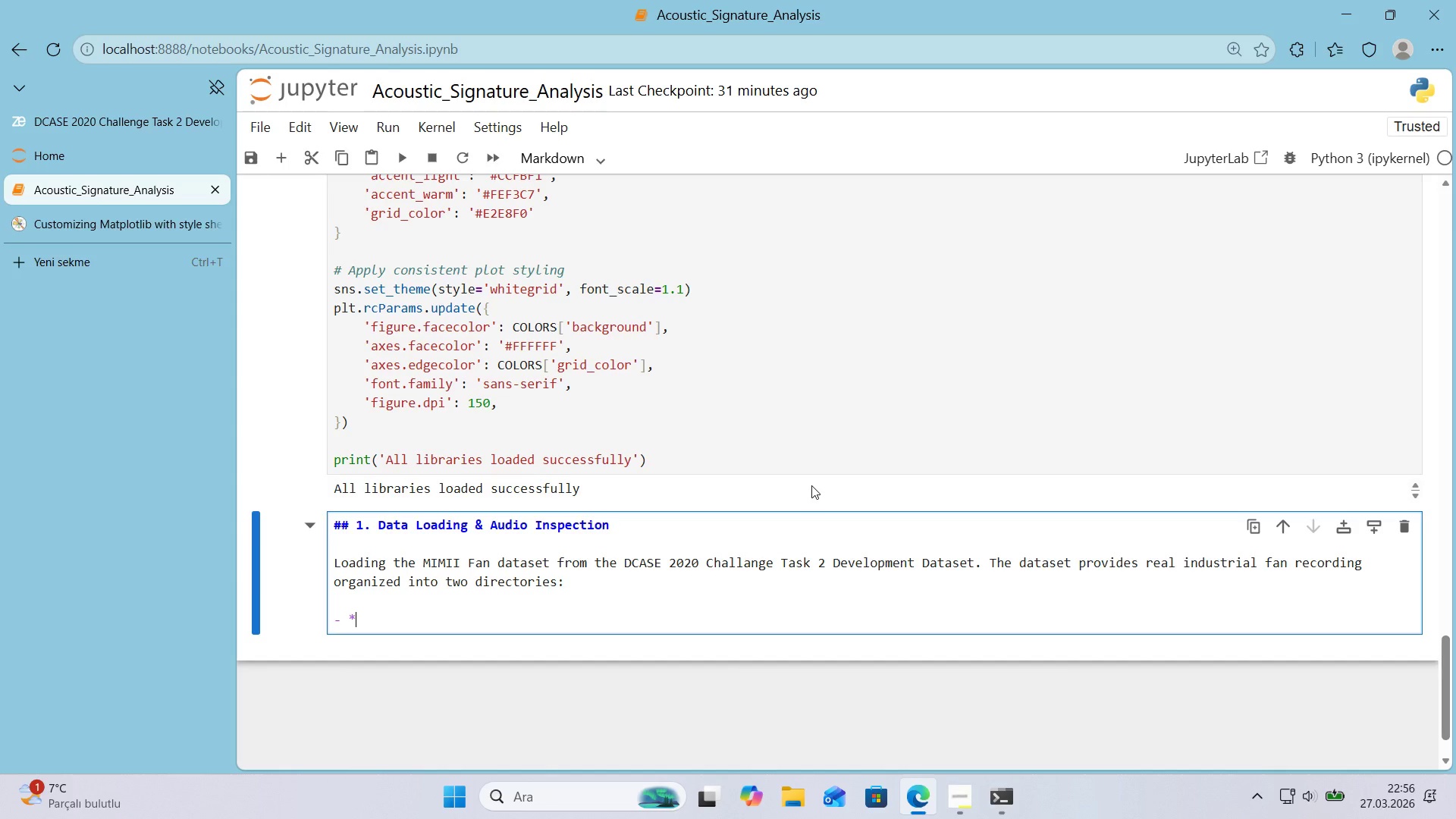 
key(NumpadMultiply)
 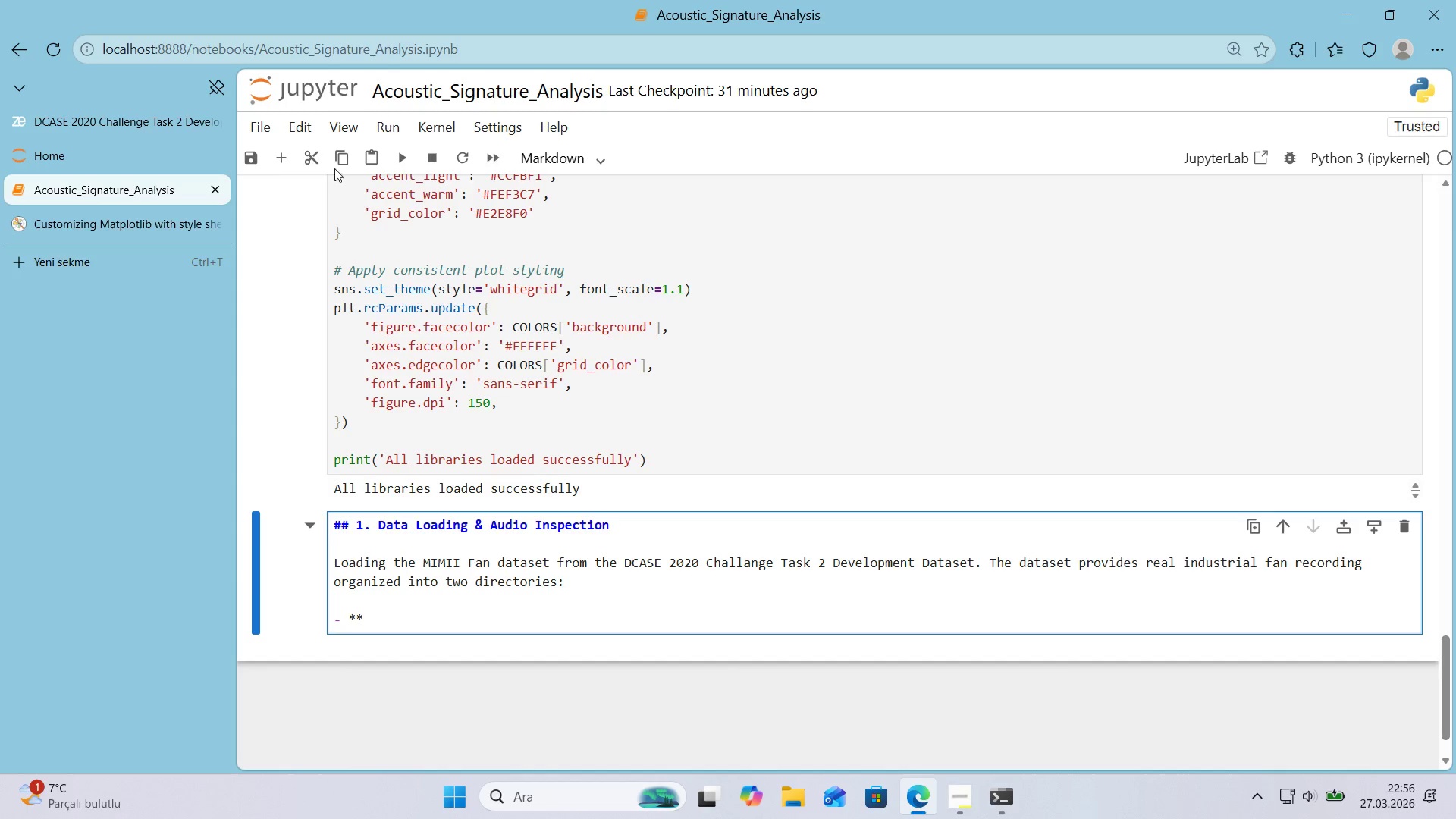 
left_click([133, 165])
 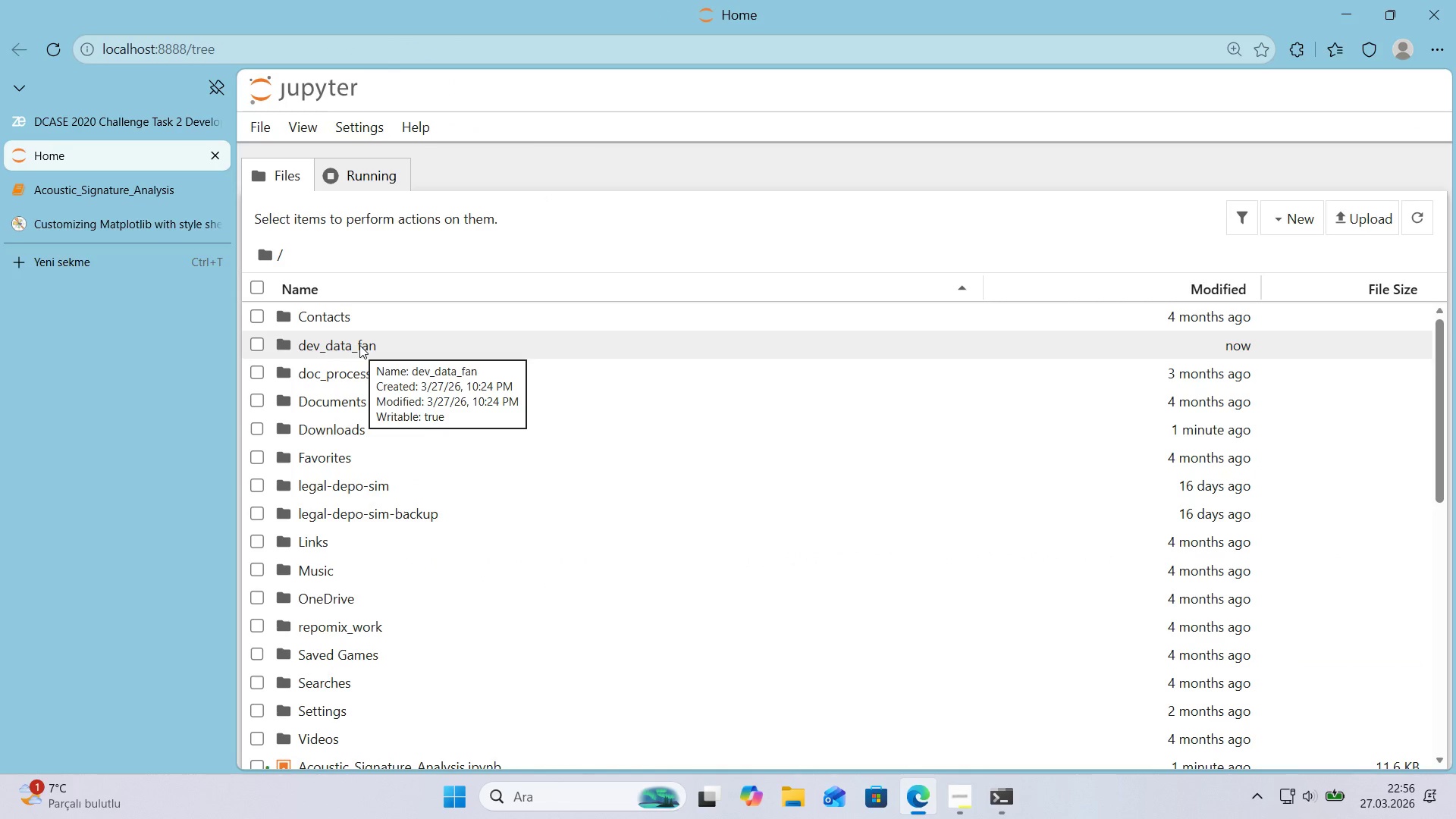 
double_click([359, 345])
 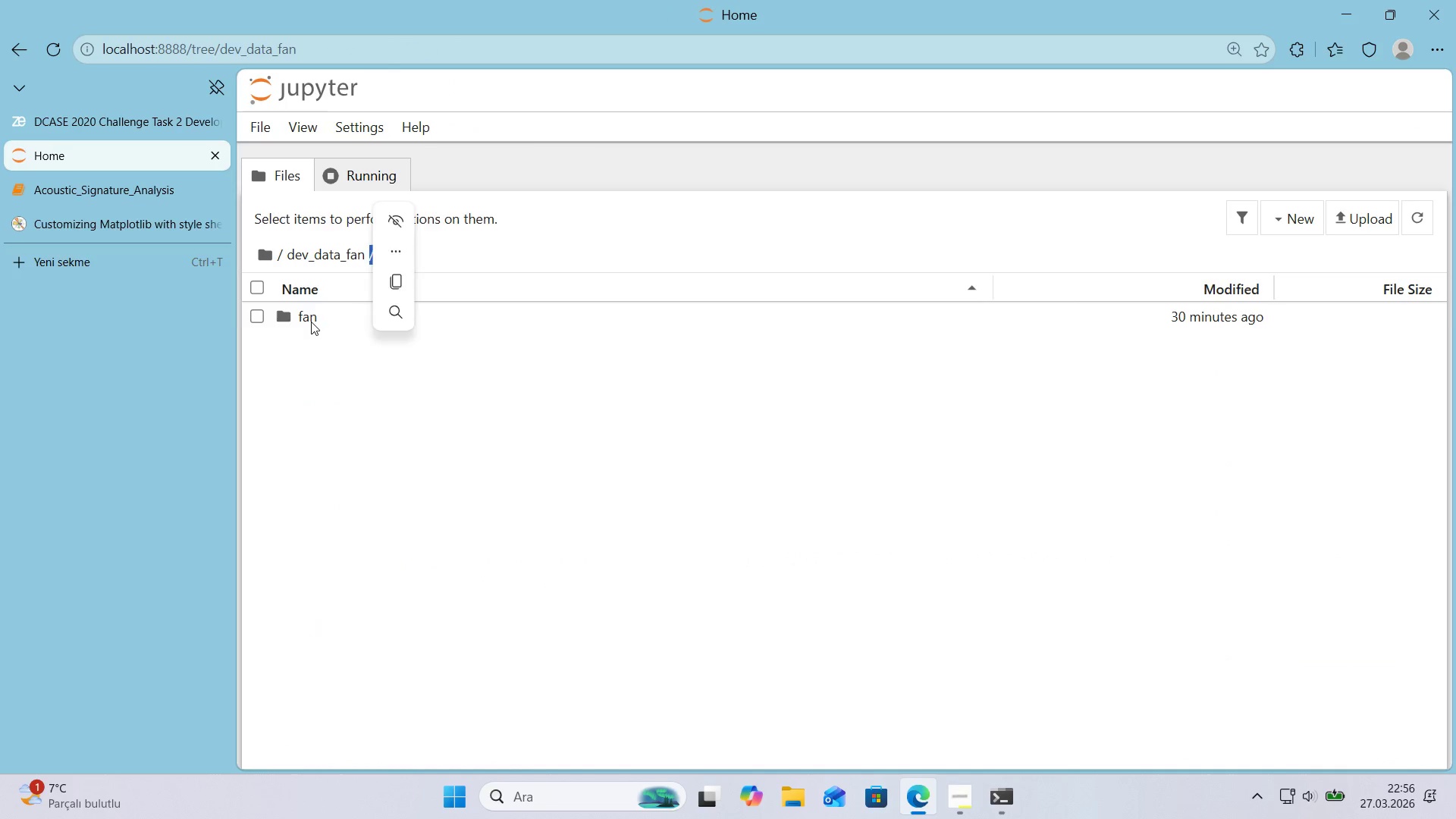 
double_click([311, 322])
 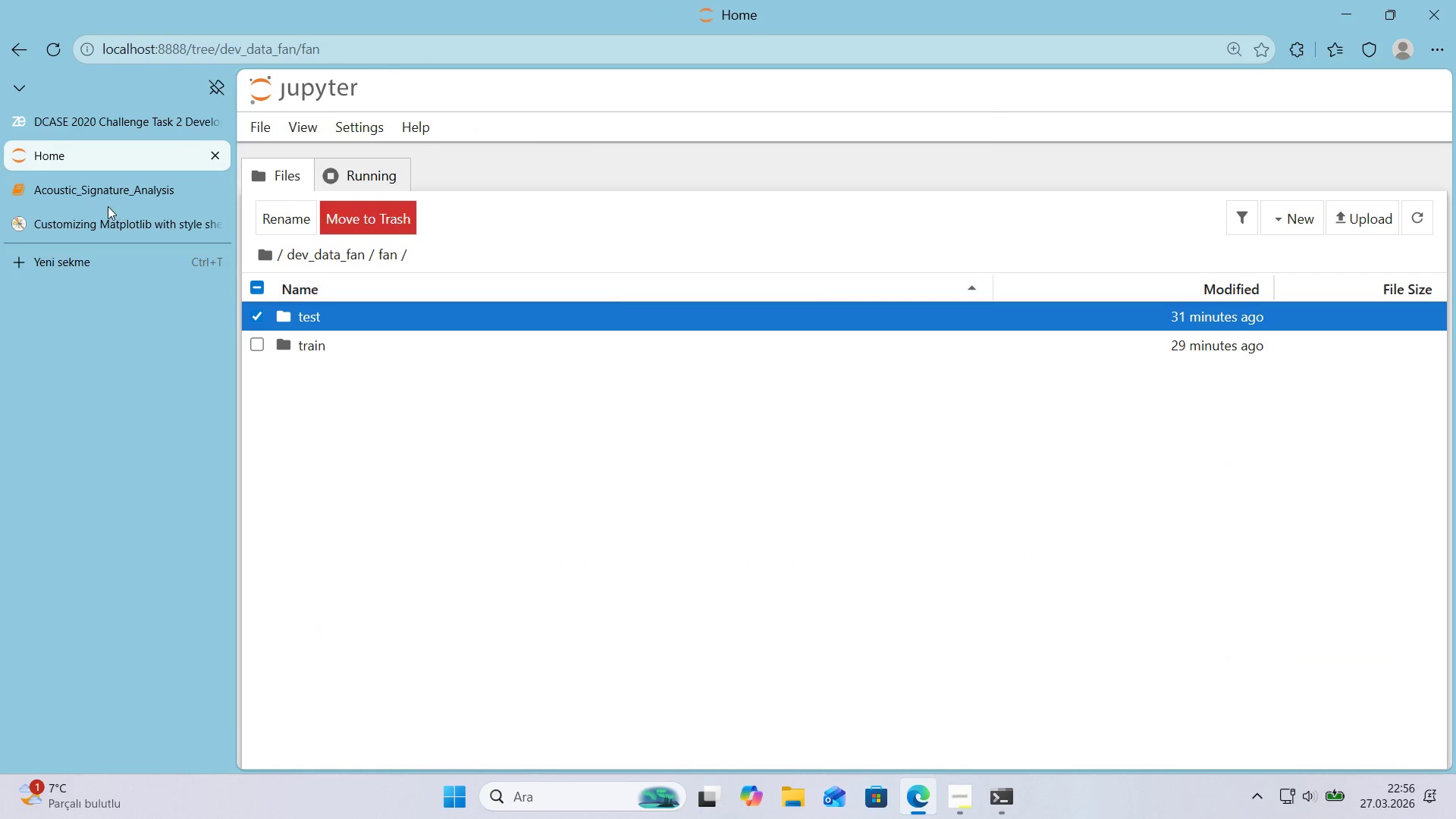 
left_click([105, 221])
 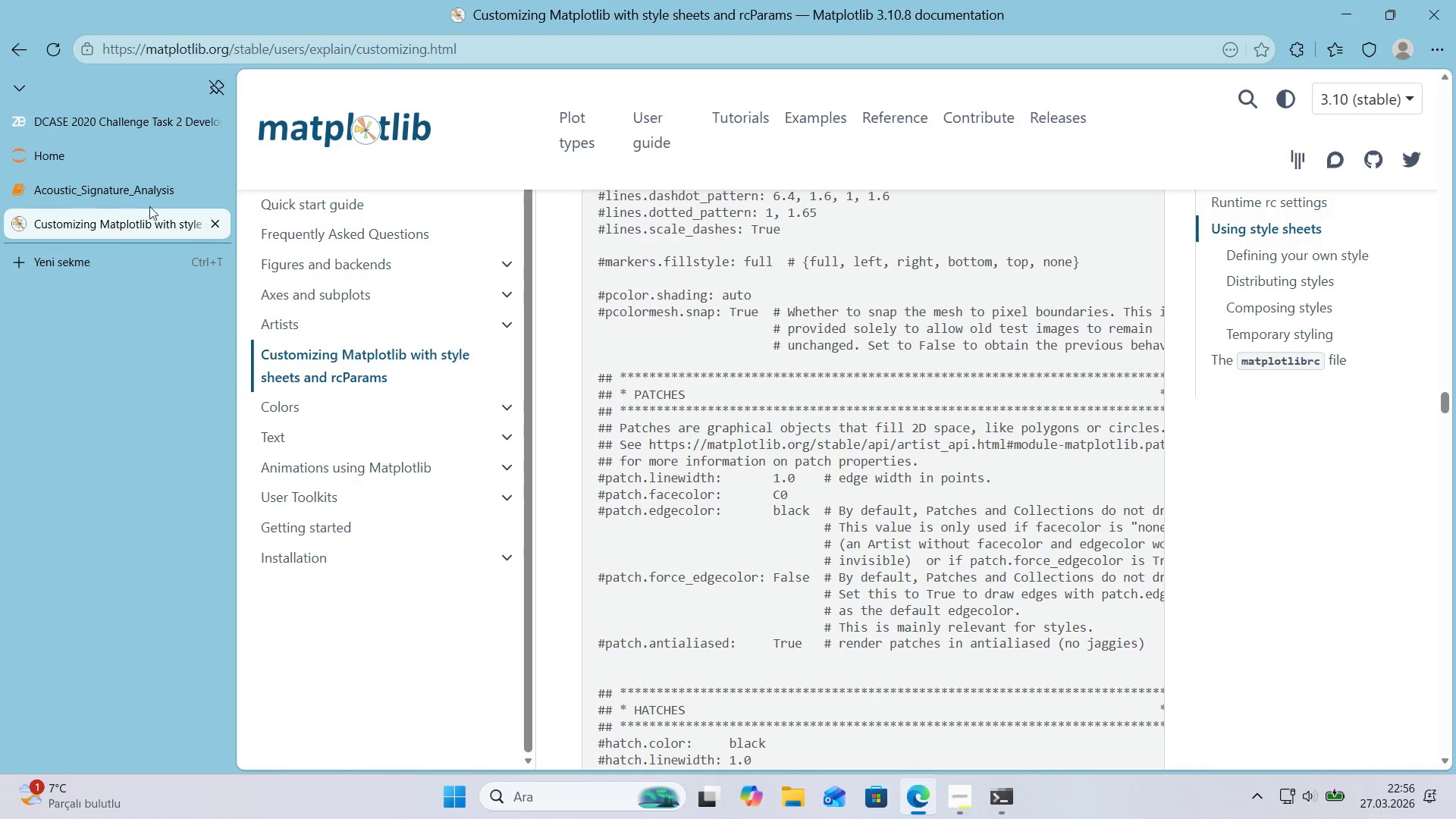 
left_click([122, 186])
 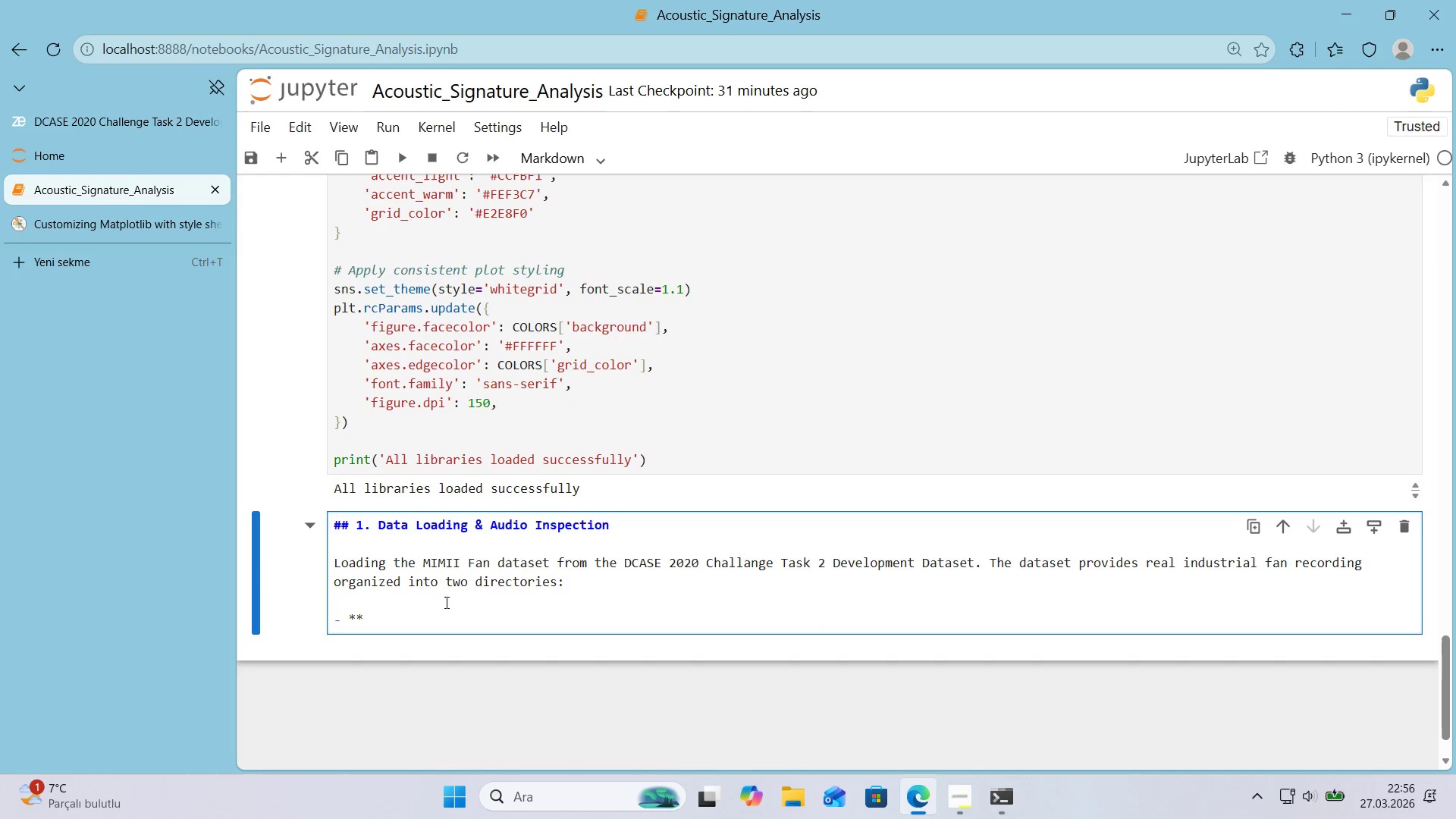 
left_click([439, 611])
 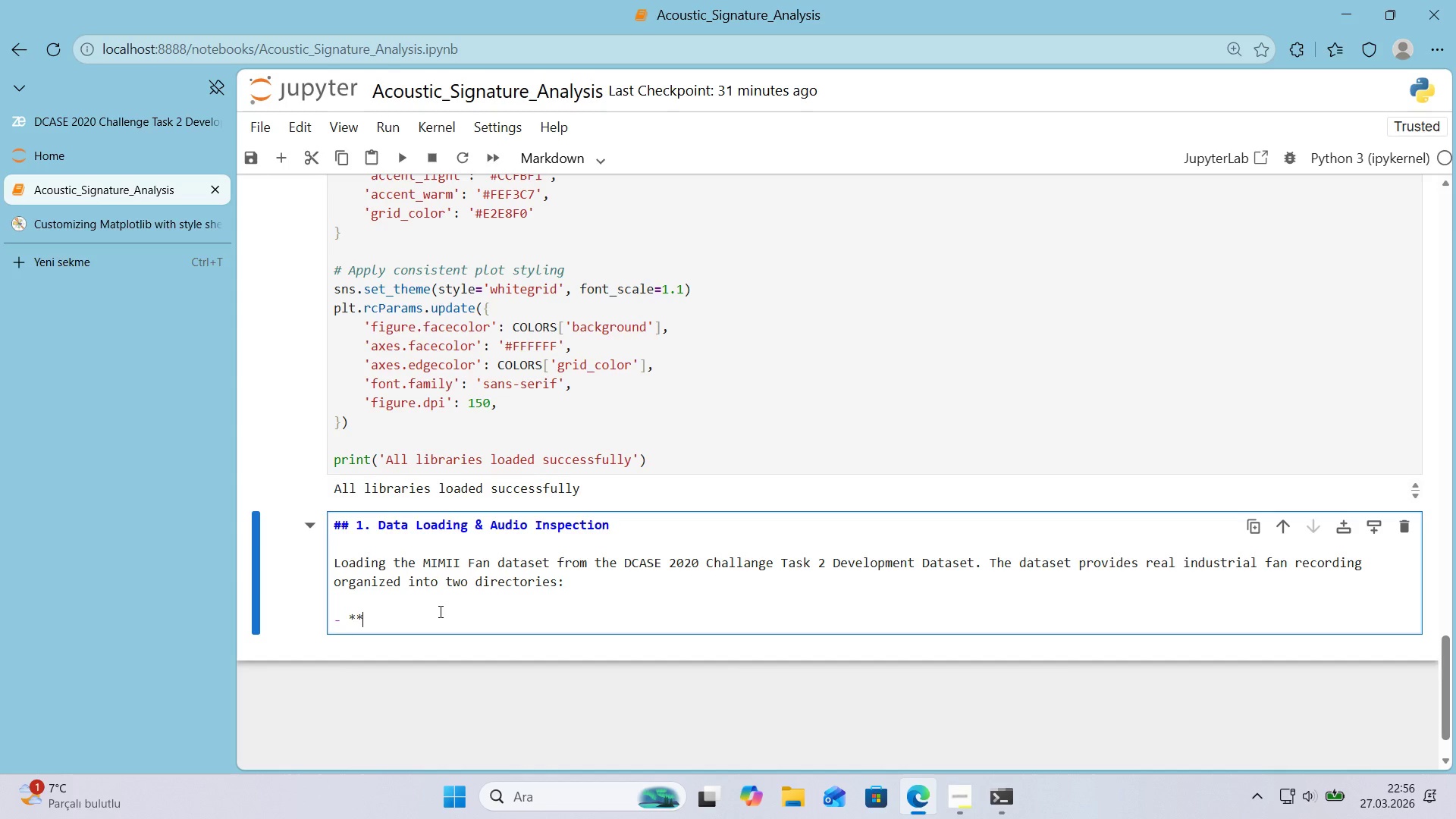 
key(Alt+Control+Comma)
 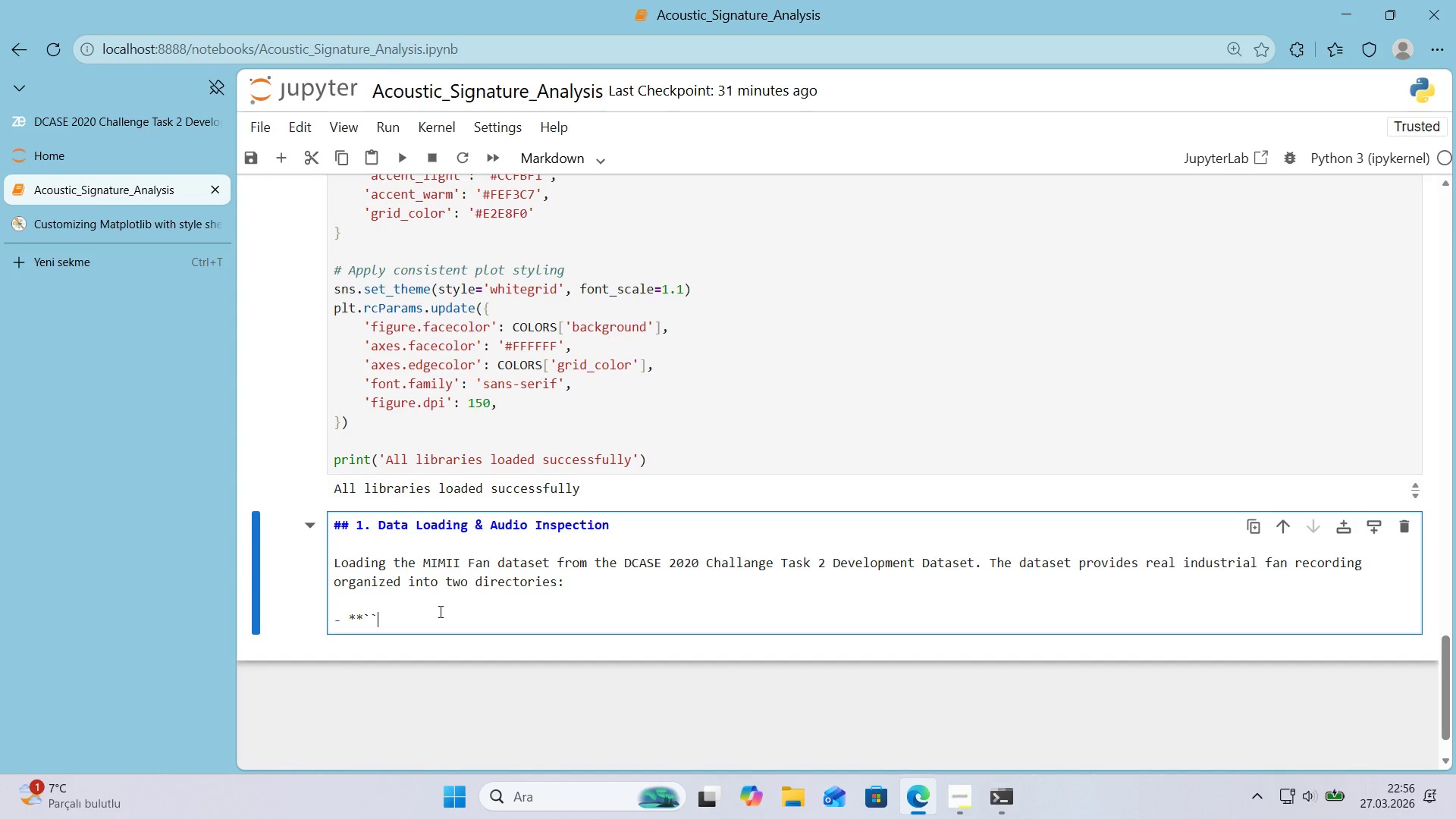 
key(Alt+Control+Comma)
 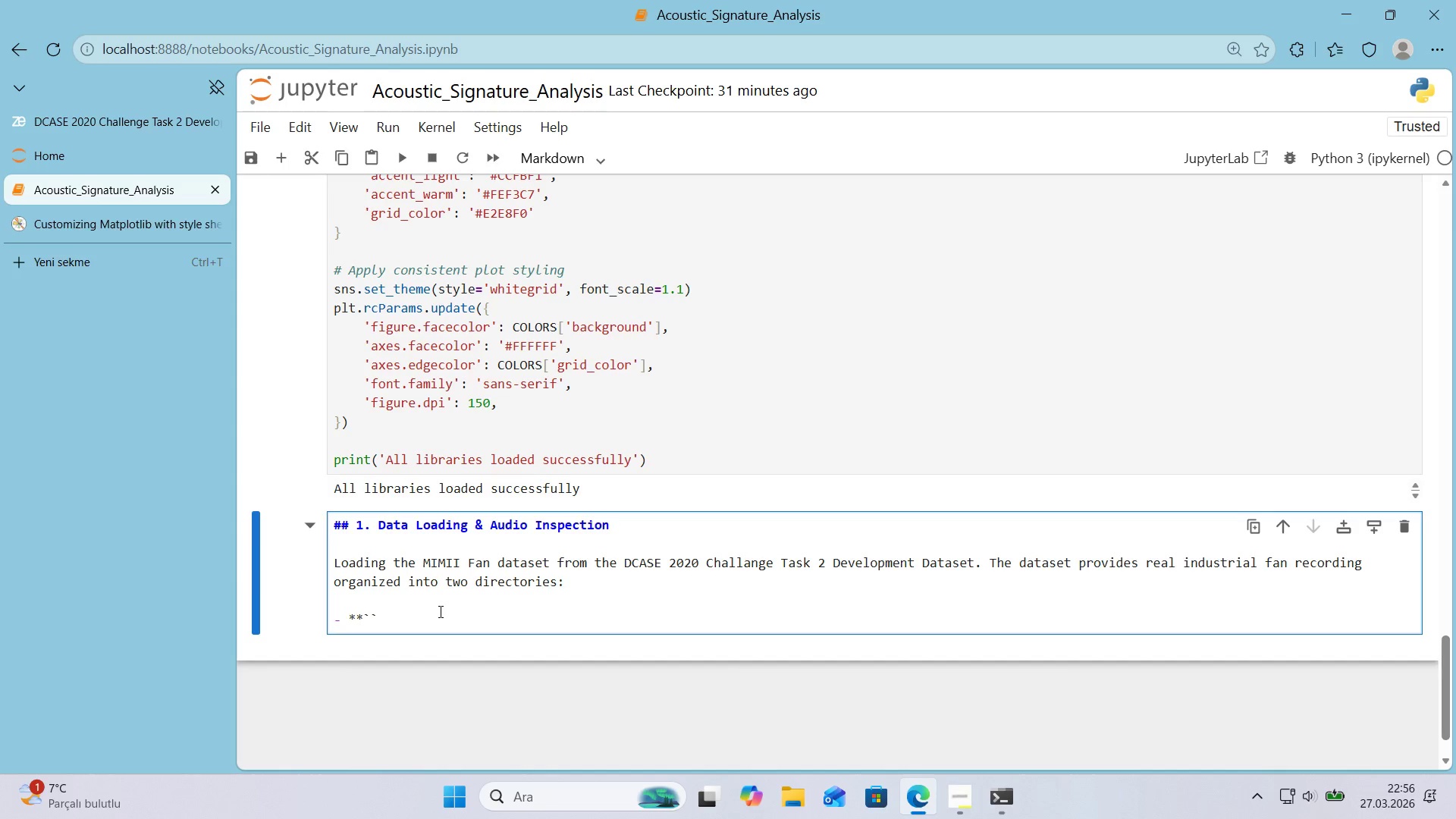 
key(ArrowLeft)
 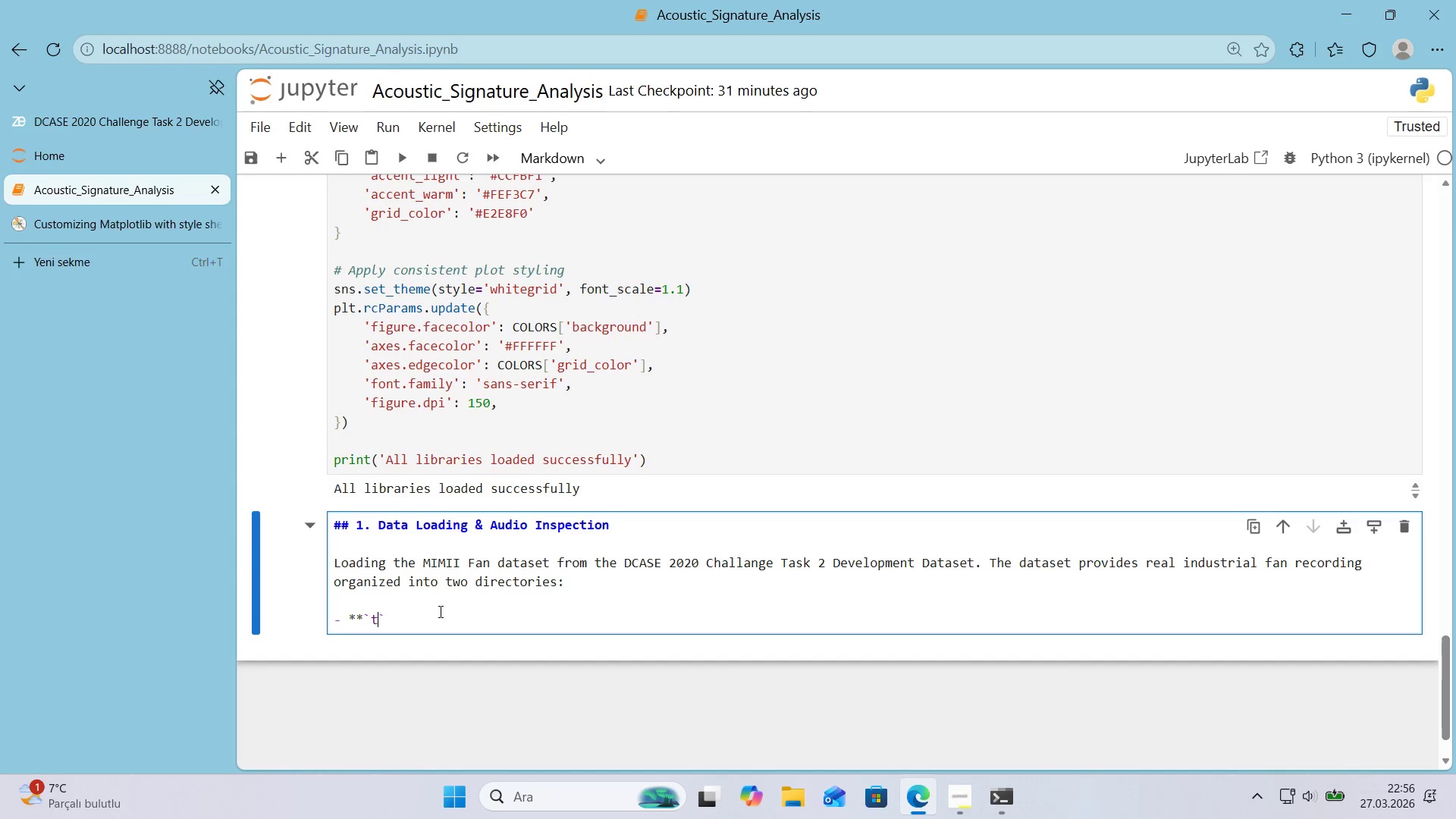 
type(tra'n&)
 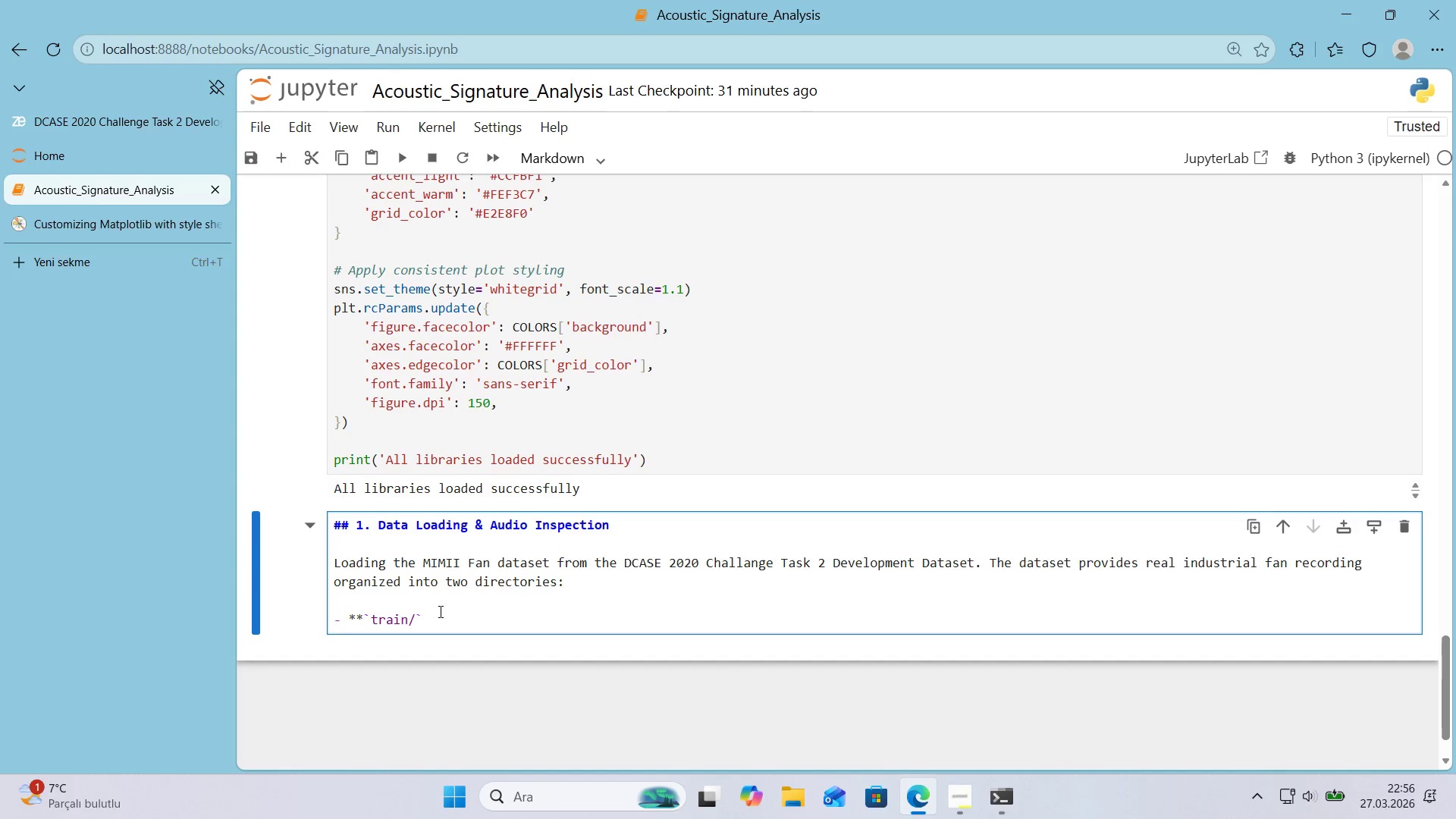 
key(ArrowRight)
 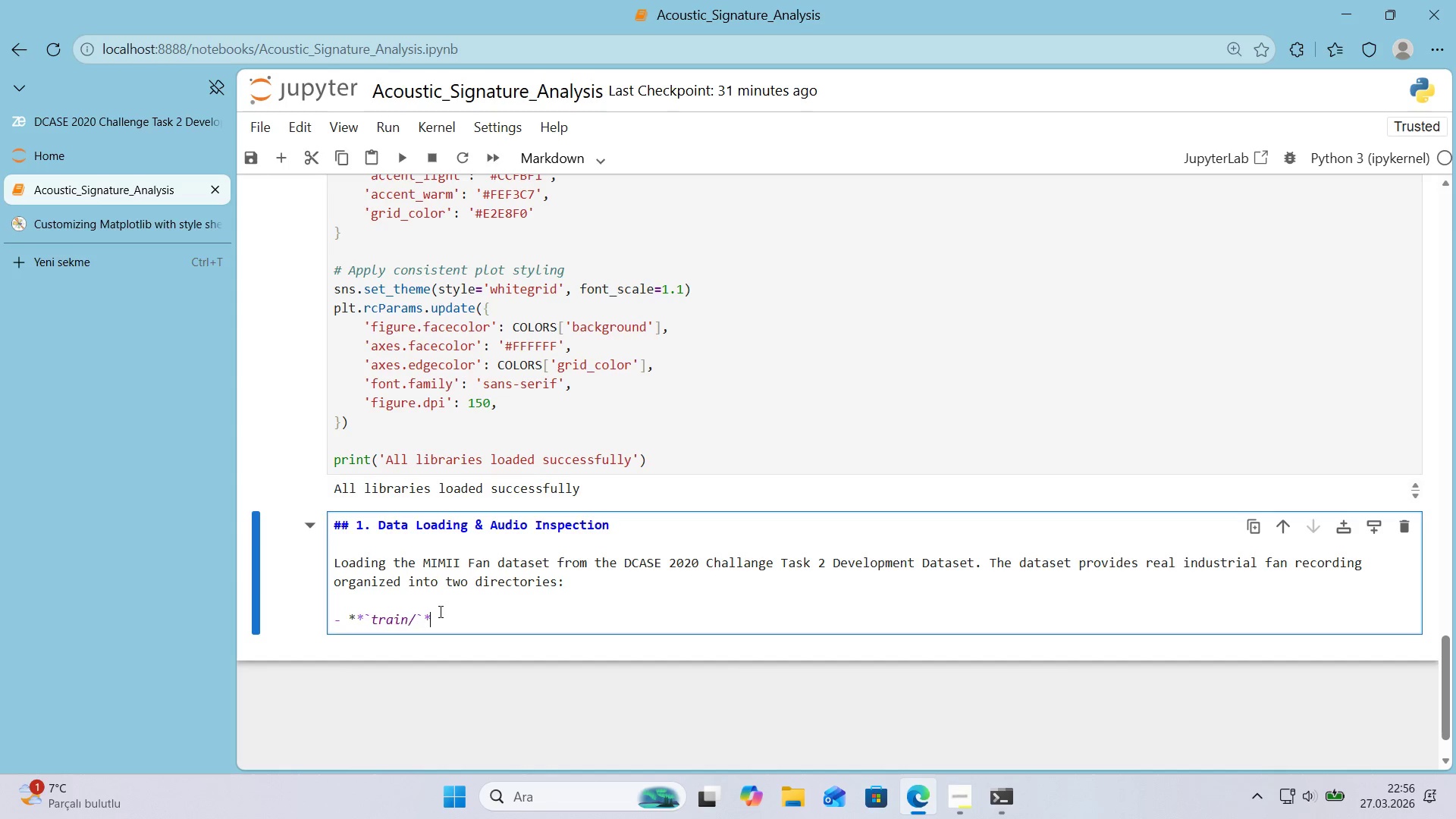 
type(** Conta'ns only normal *()
 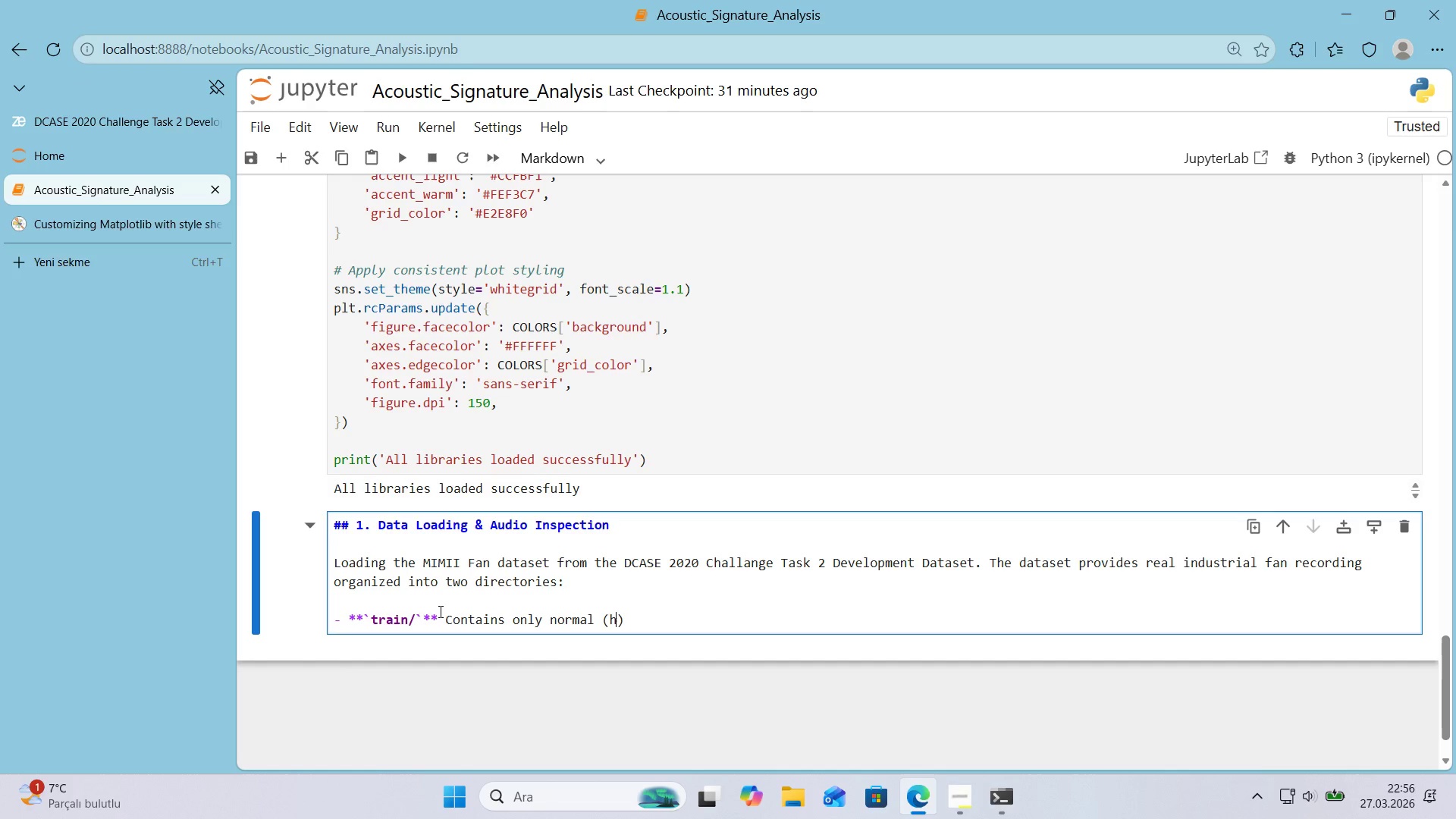 
 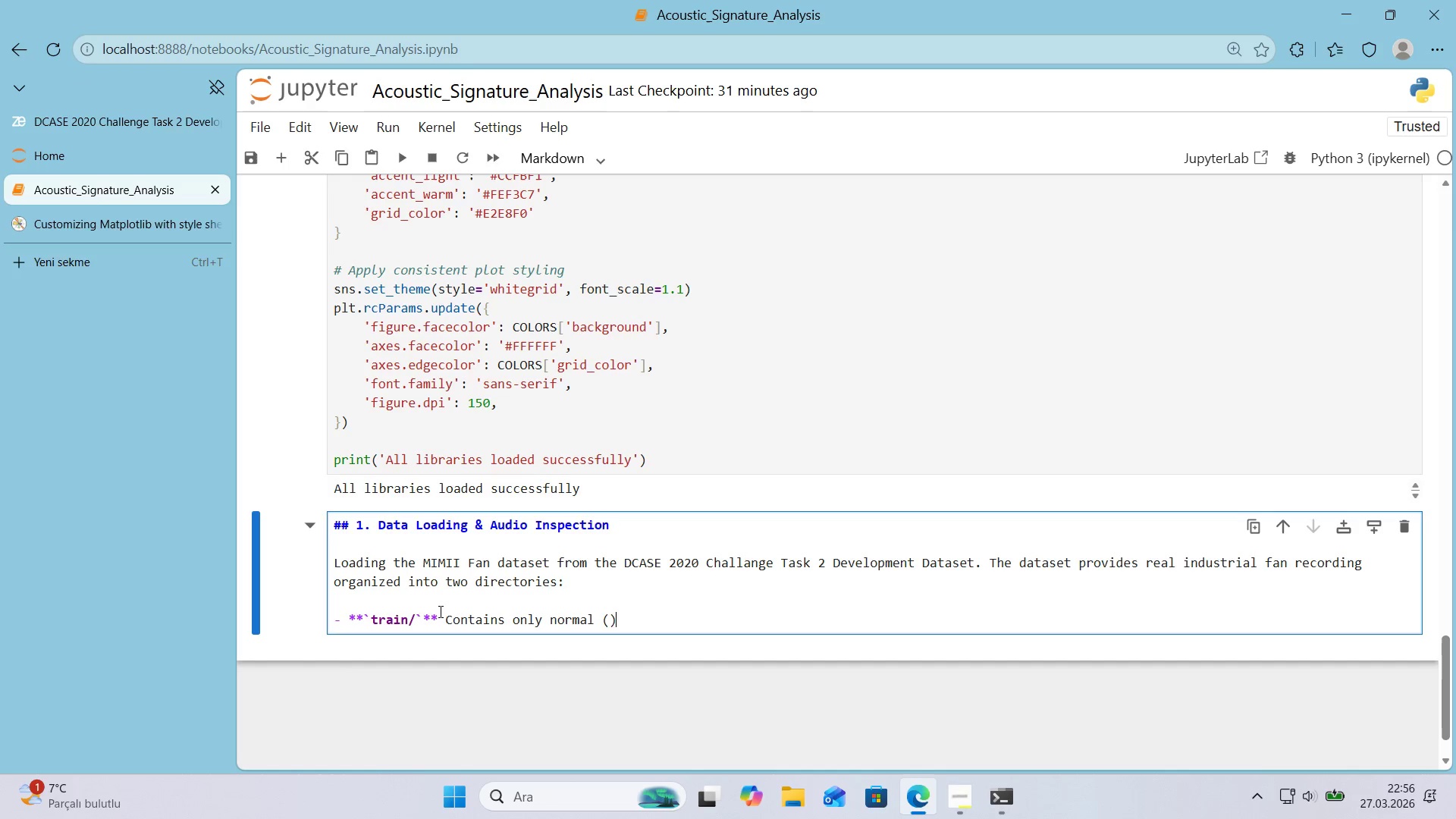 
key(ArrowLeft)
 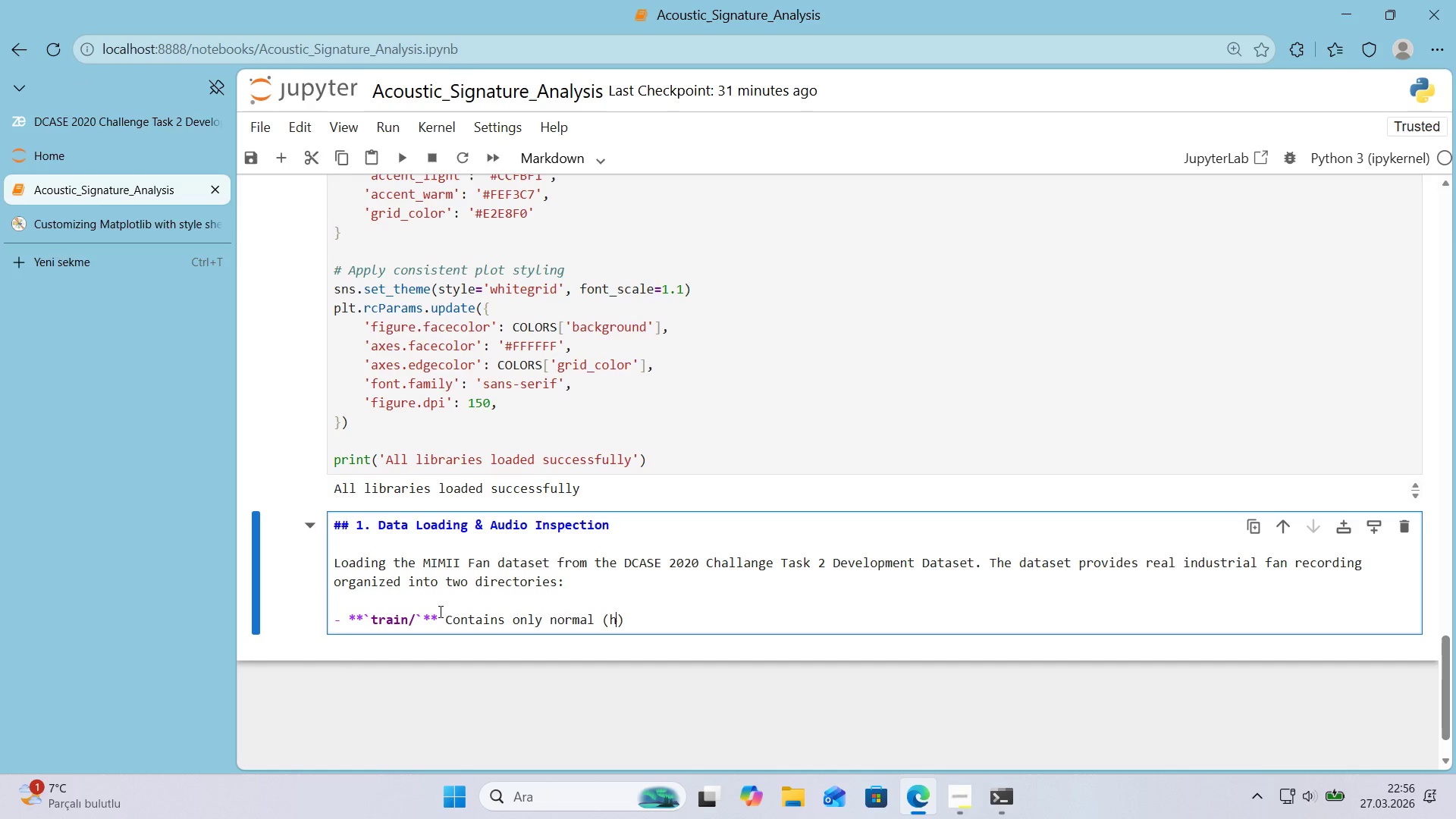 
type(healthy)
 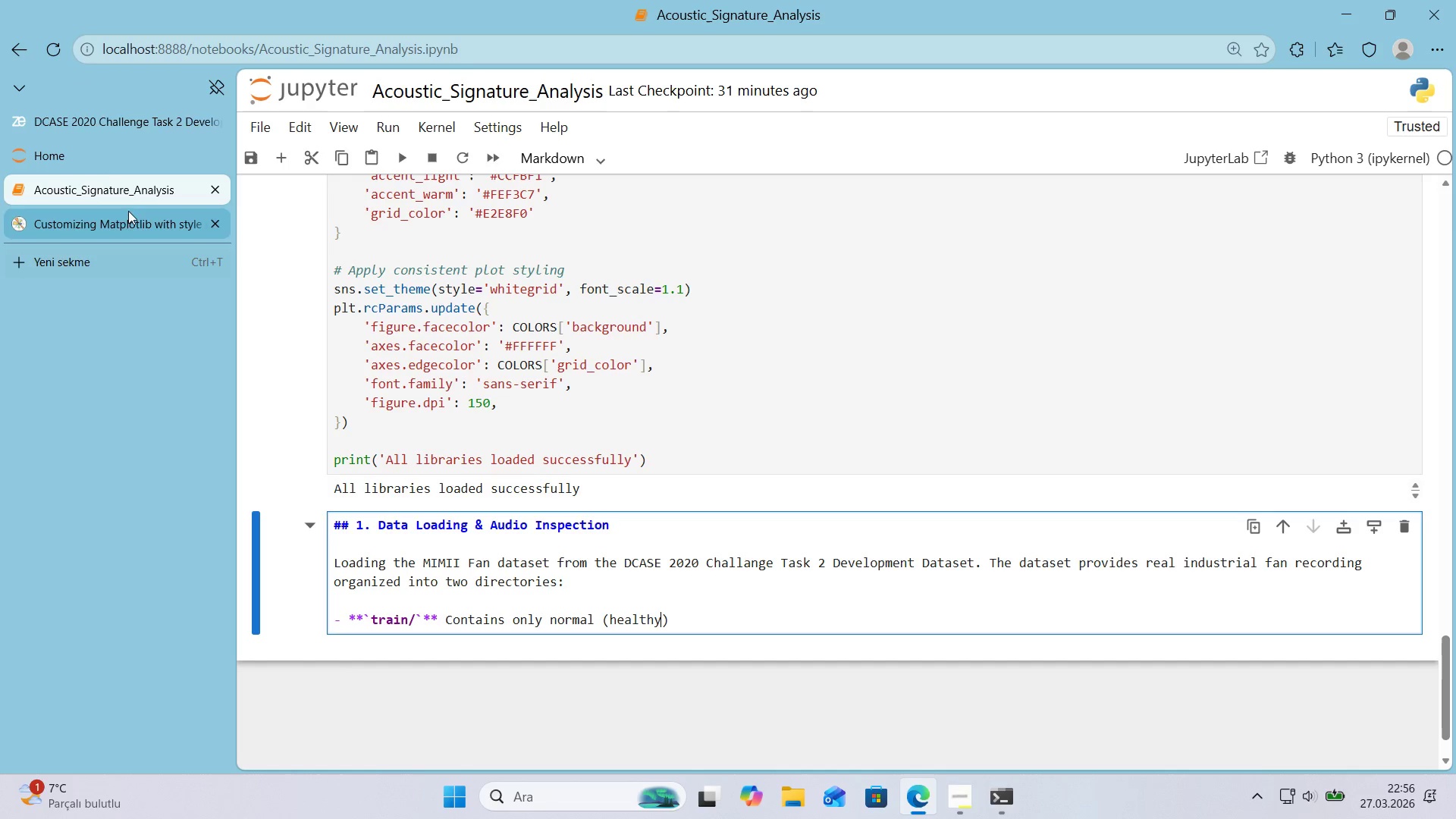 
left_click([81, 123])
 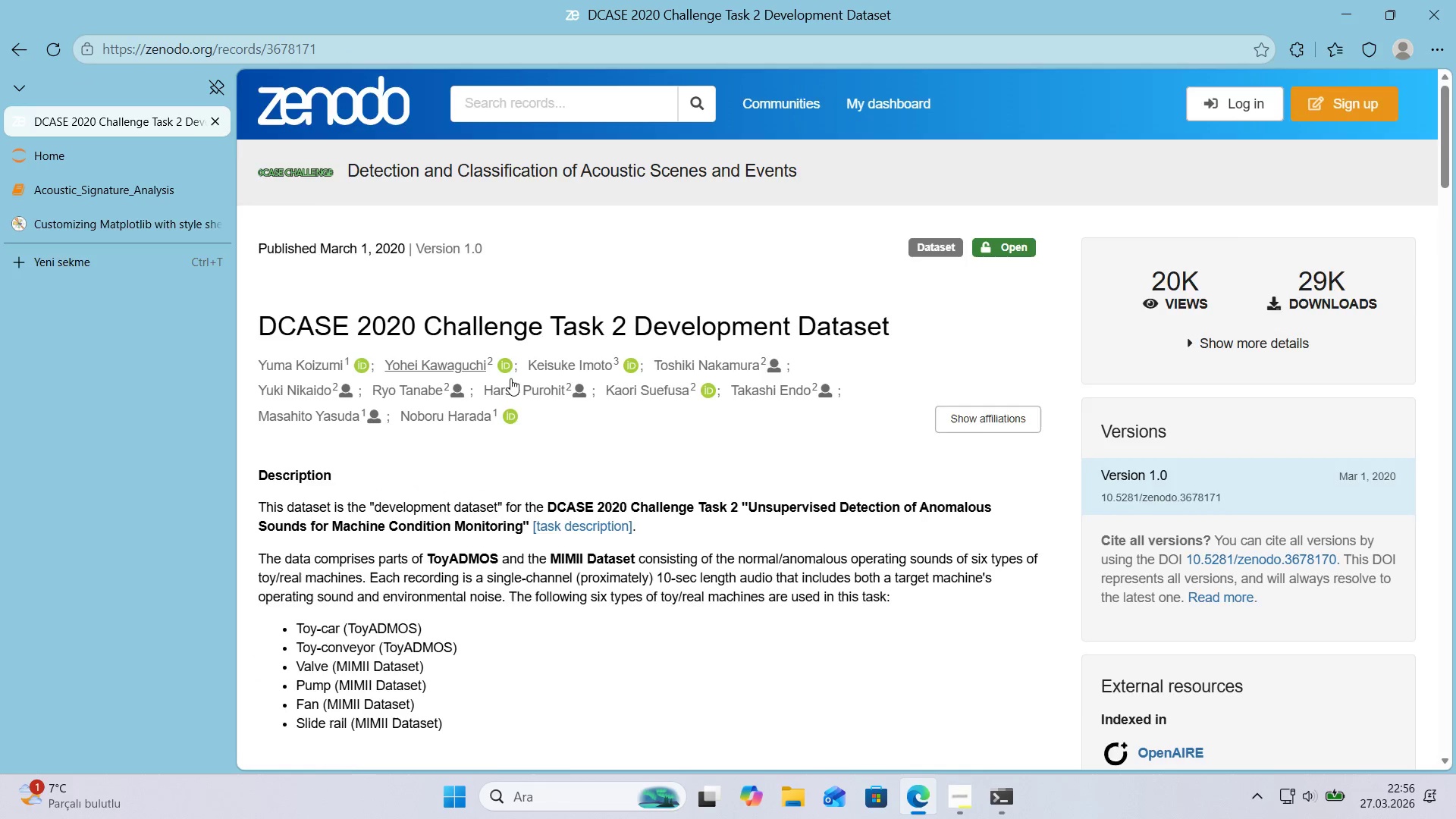 
scroll: coordinate [489, 381], scroll_direction: down, amount: 21.0
 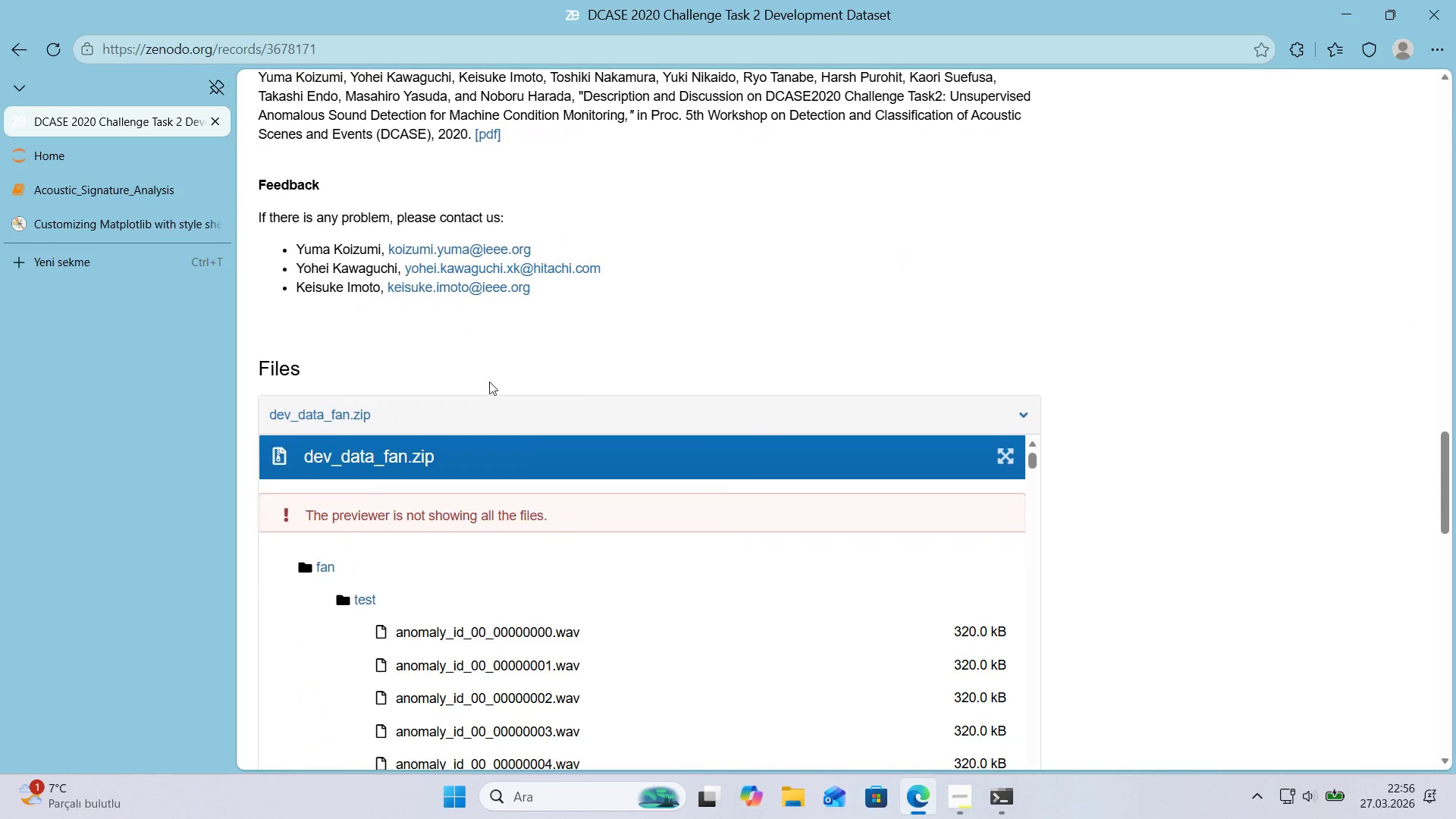 
scroll: coordinate [489, 381], scroll_direction: up, amount: 1.0
 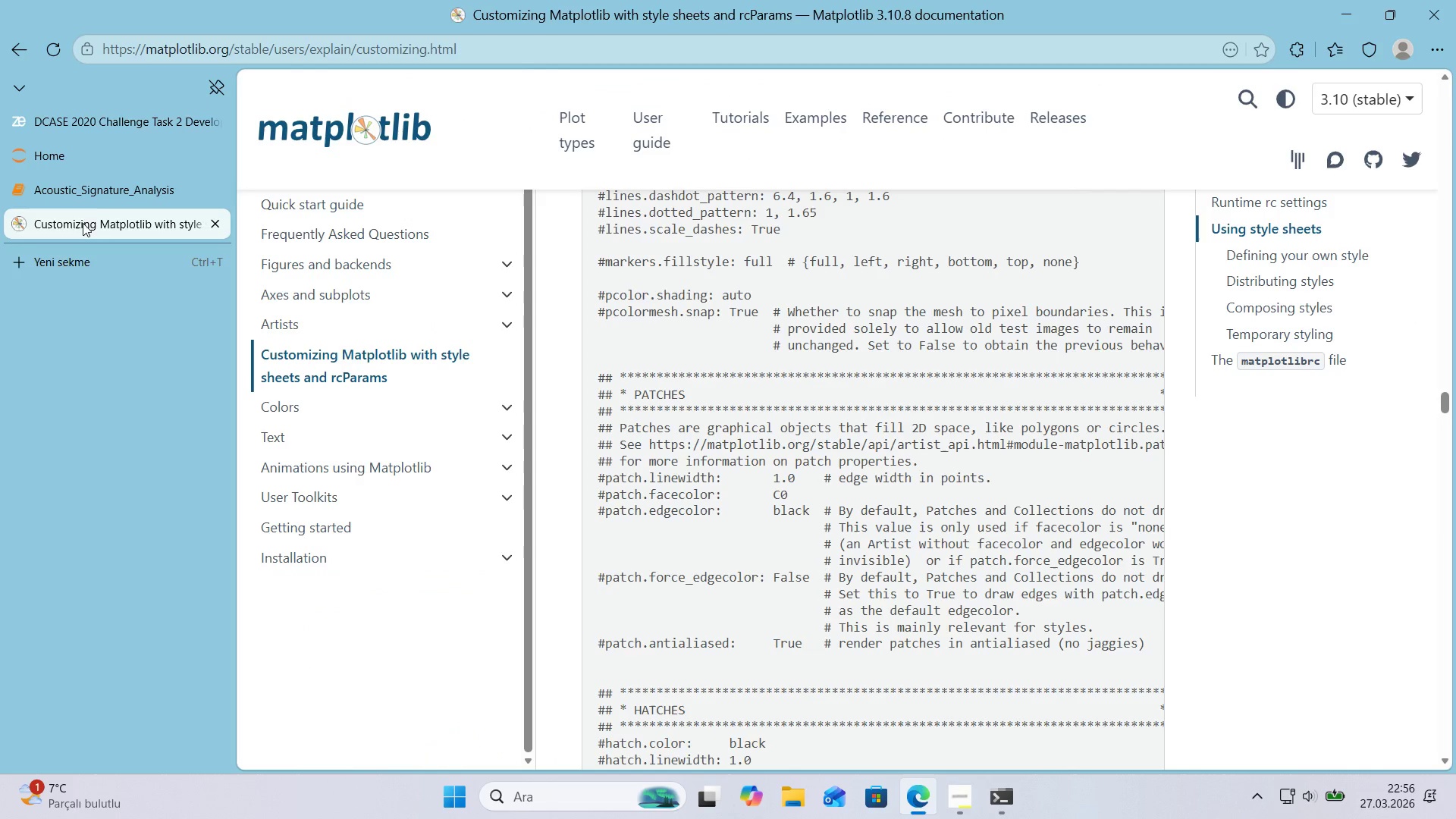 
double_click([97, 199])
 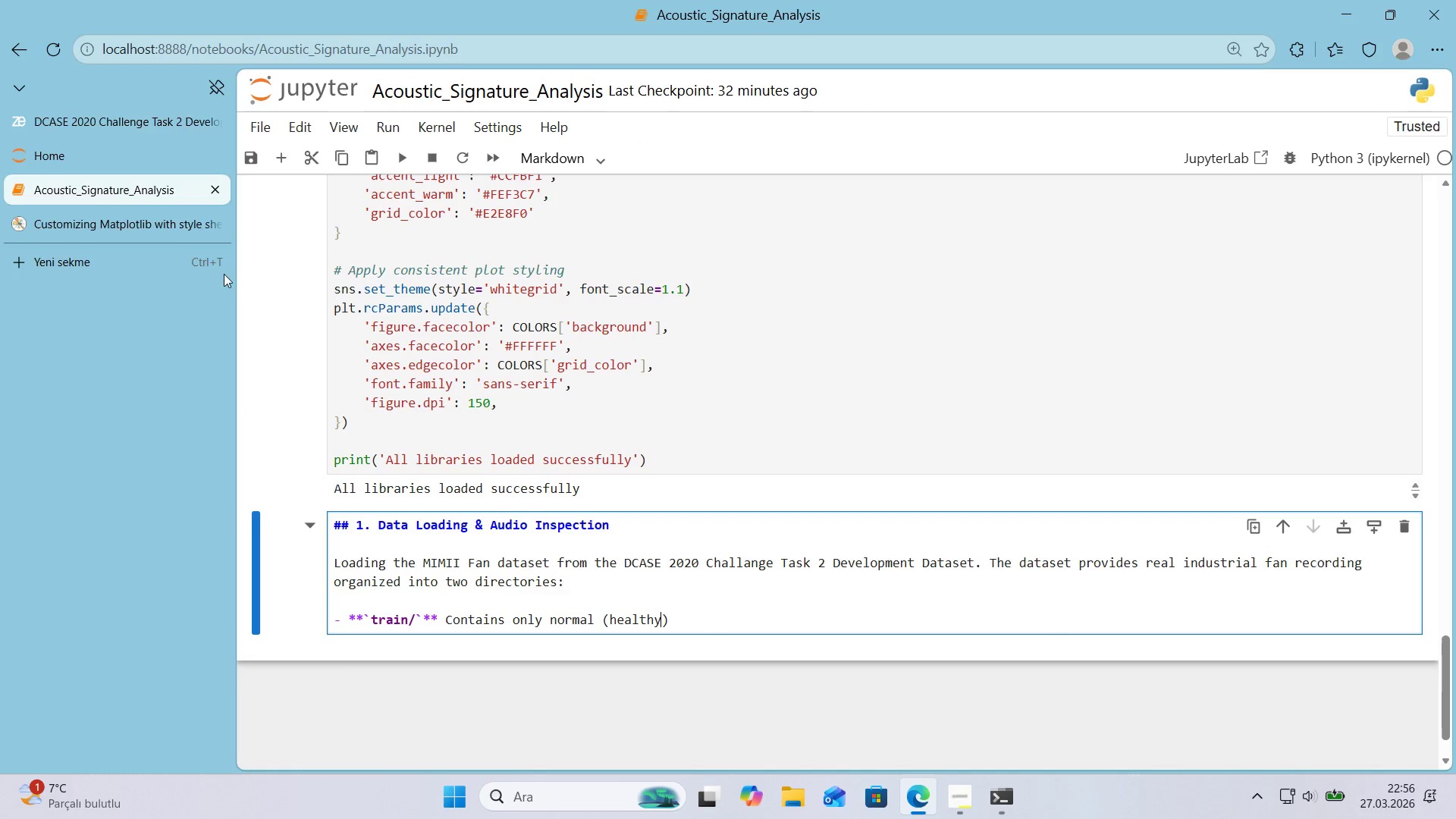 
left_click([215, 222])
 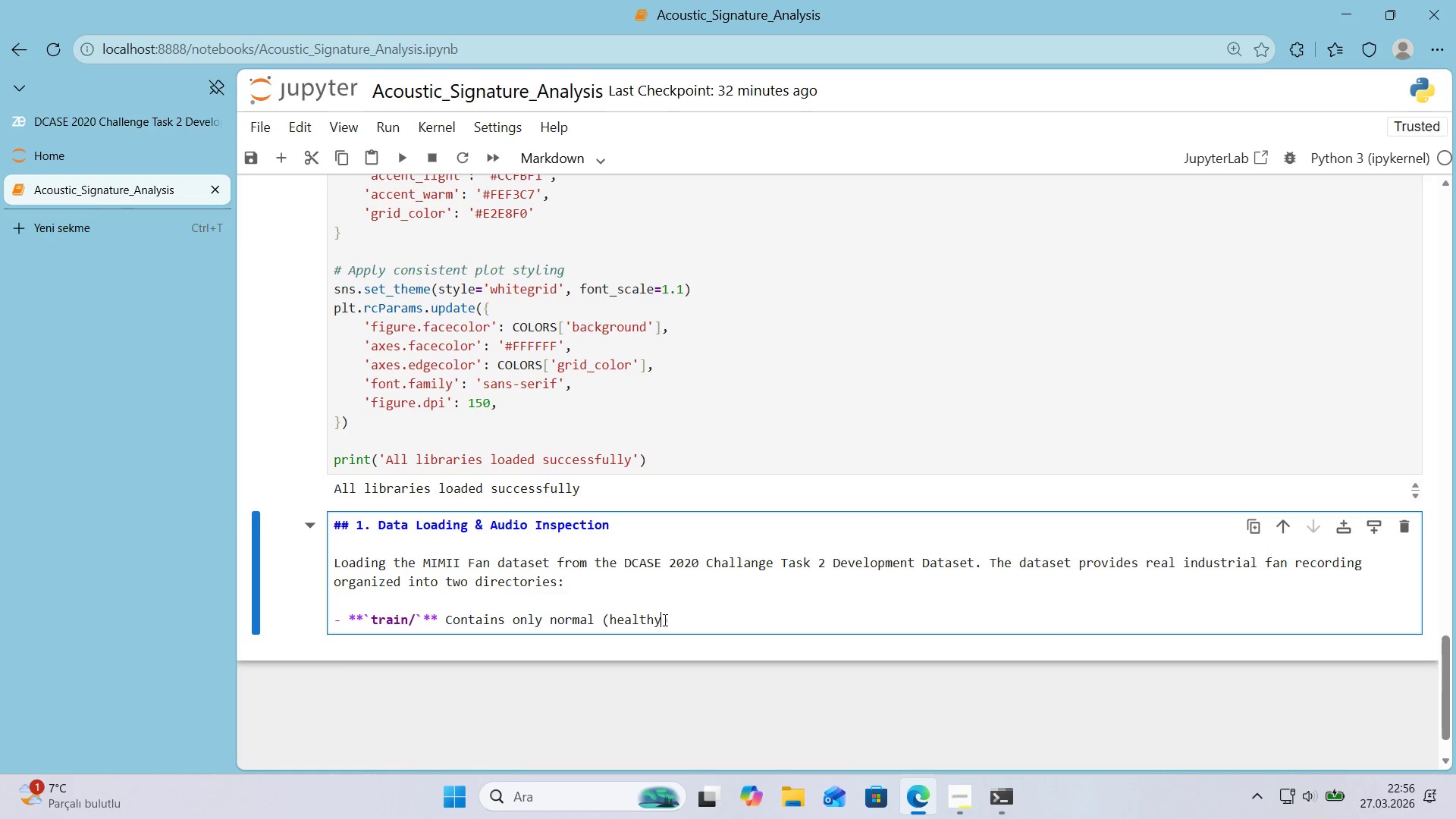 
left_click([674, 624])
 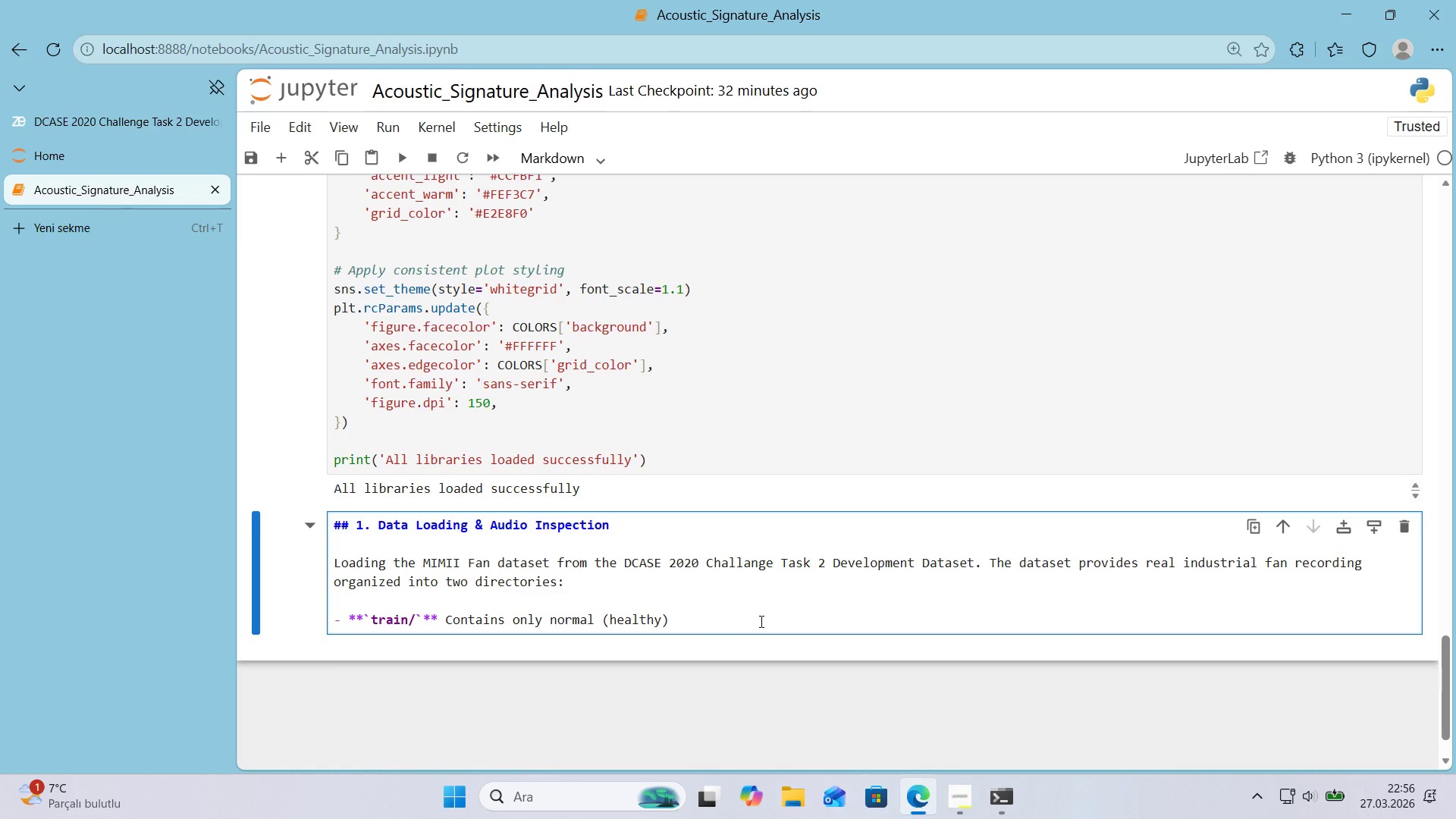 
type( fan record'ngs )
 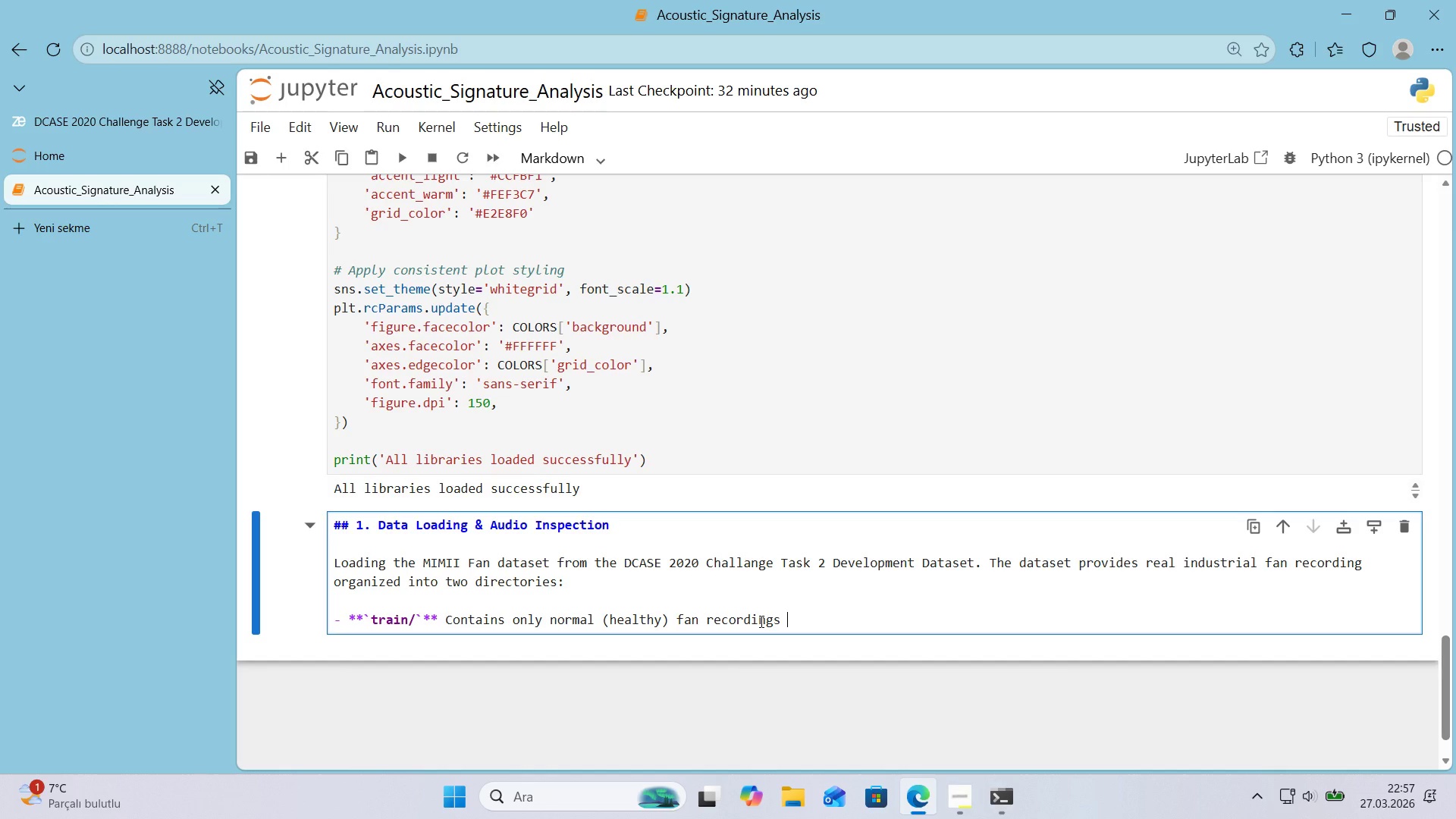 
wait(5.3)
 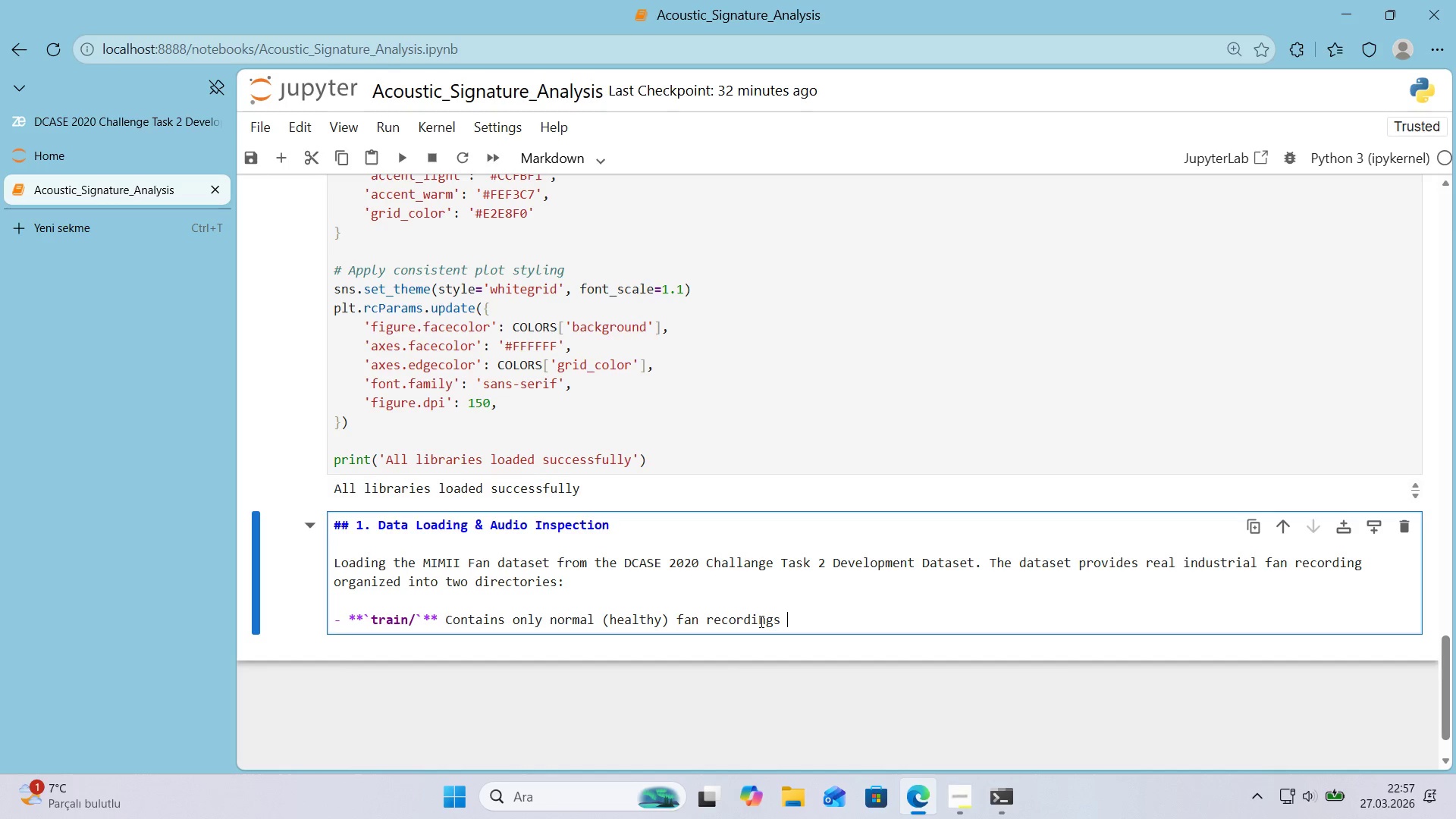 
type(used for establ'sh'ng a basel'ne. F'le nam'ng patteer)
key(Backspace)
type(r)
key(Backspace)
key(Backspace)
type(rn> )
 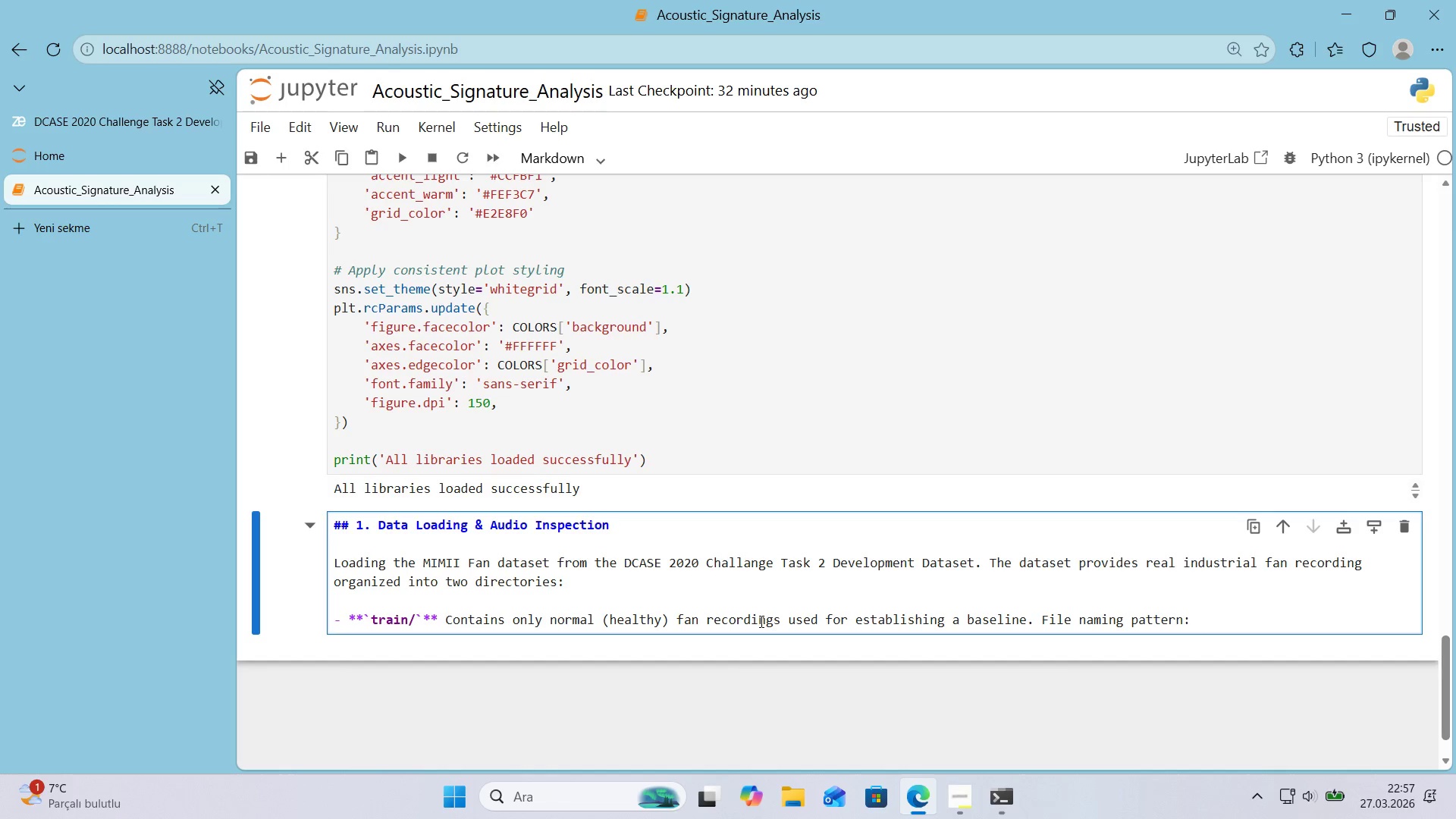 
key(Alt+Control+Comma)
 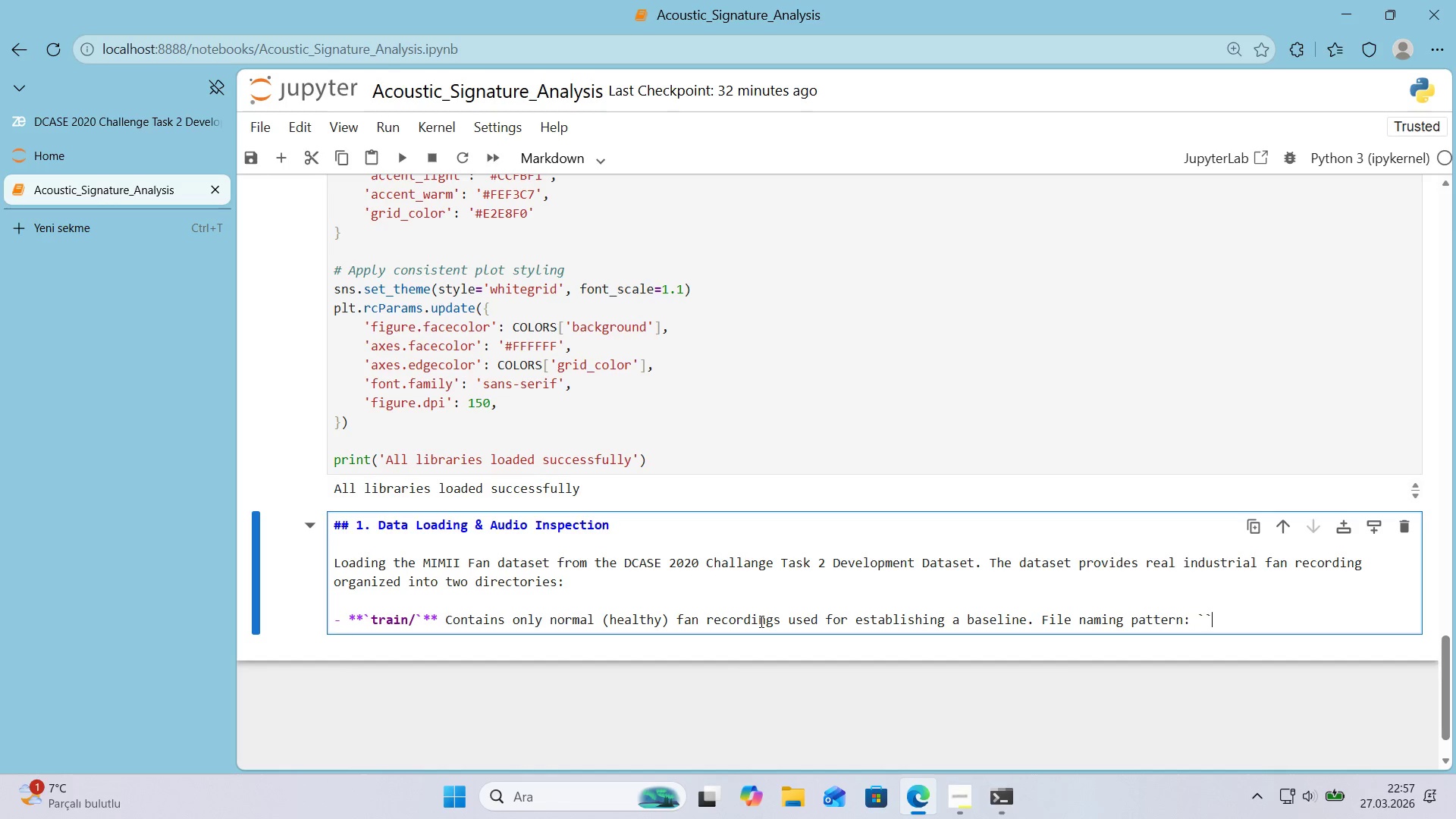 
key(Alt+Control+Comma)
 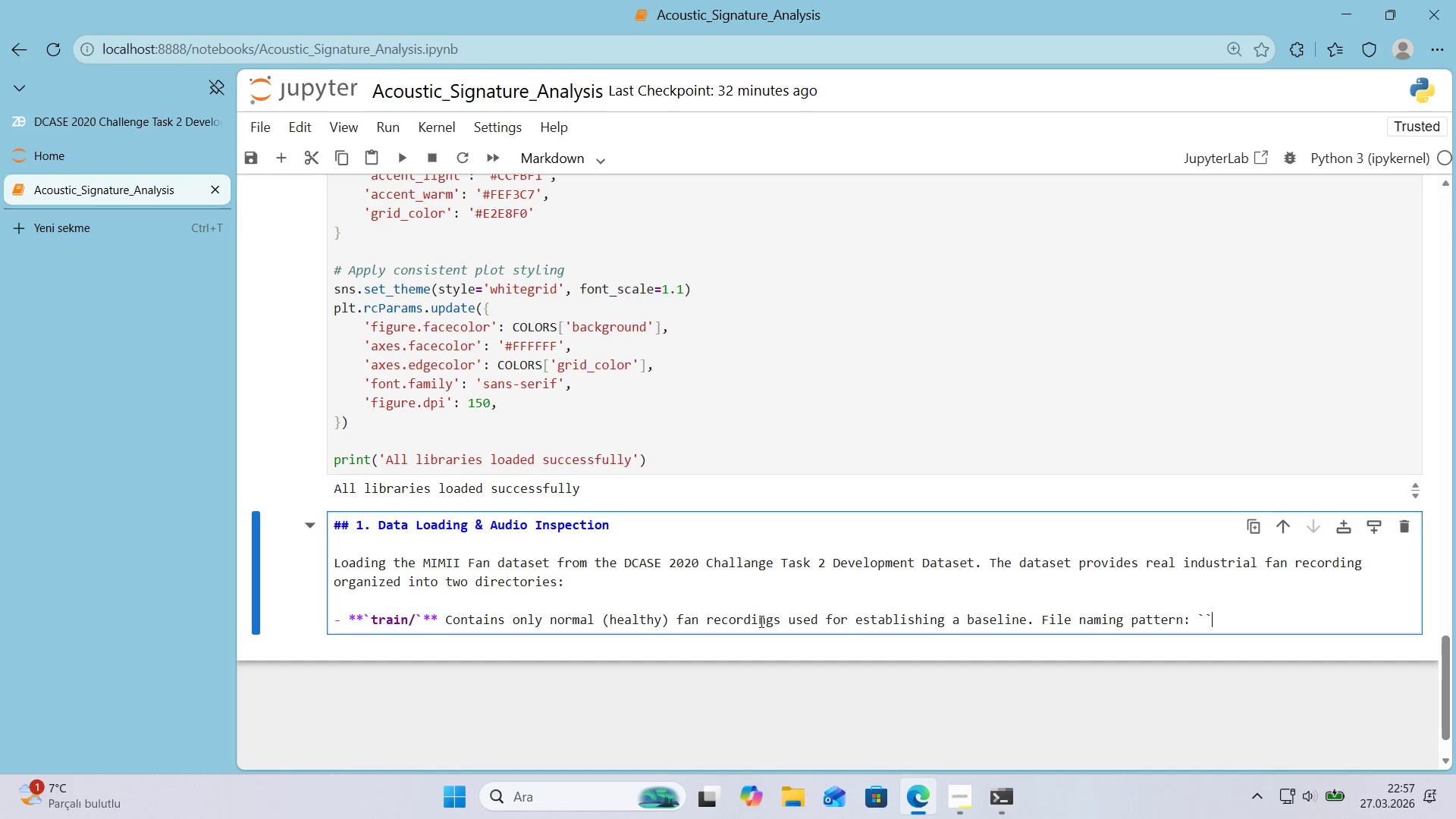 
key(ArrowLeft)
 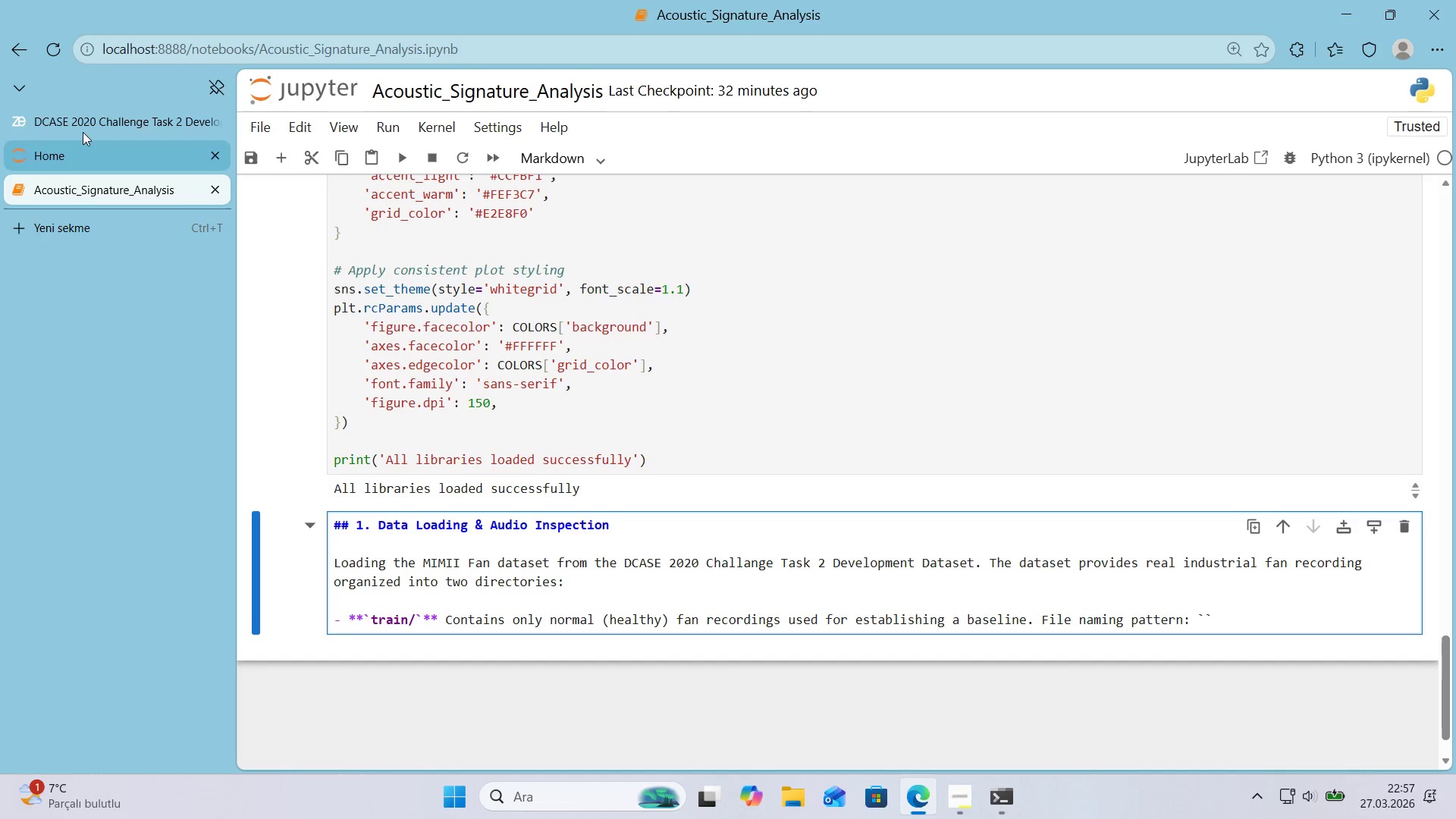 
left_click([89, 129])
 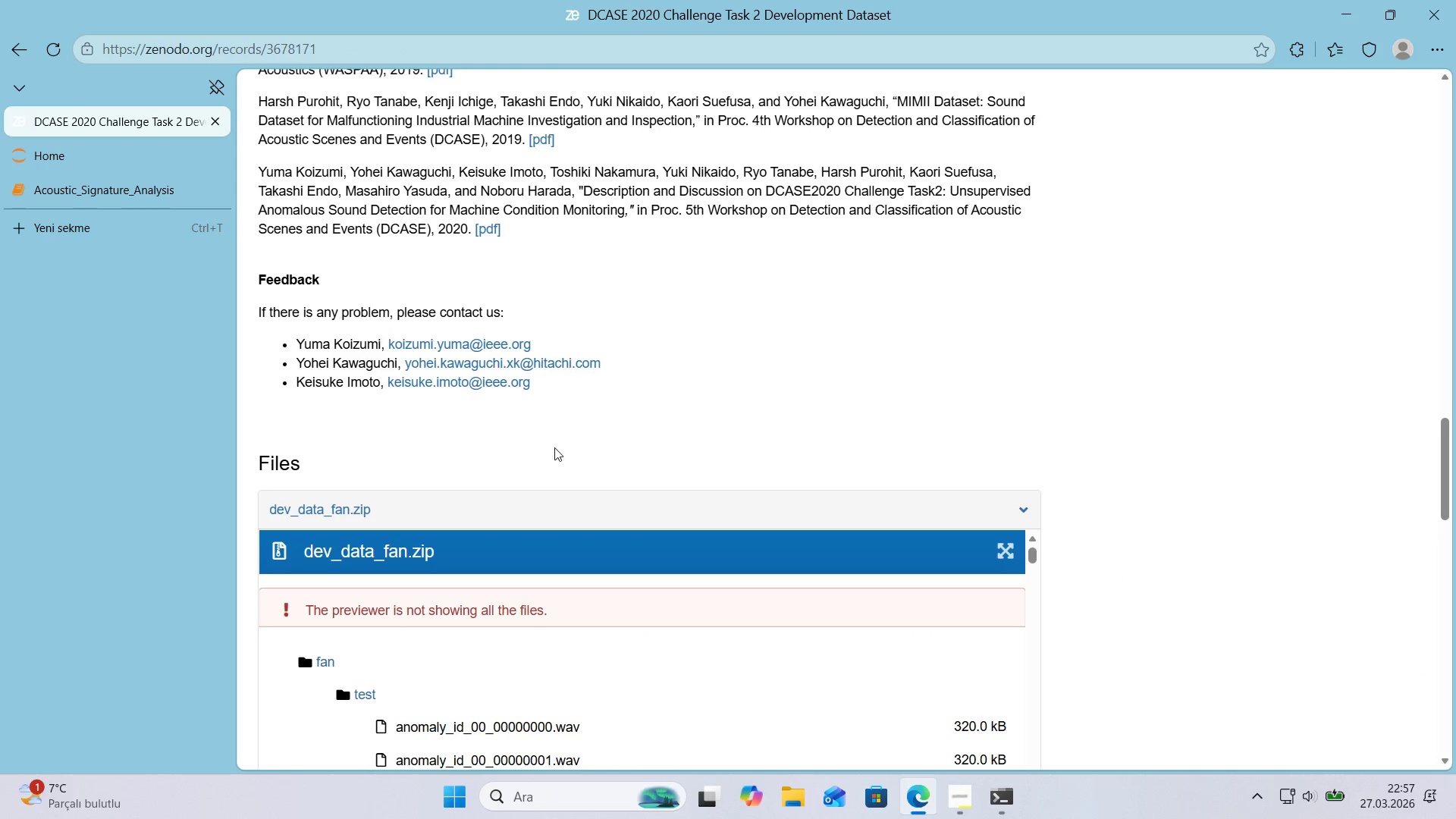 
scroll: coordinate [553, 450], scroll_direction: down, amount: 7.0
 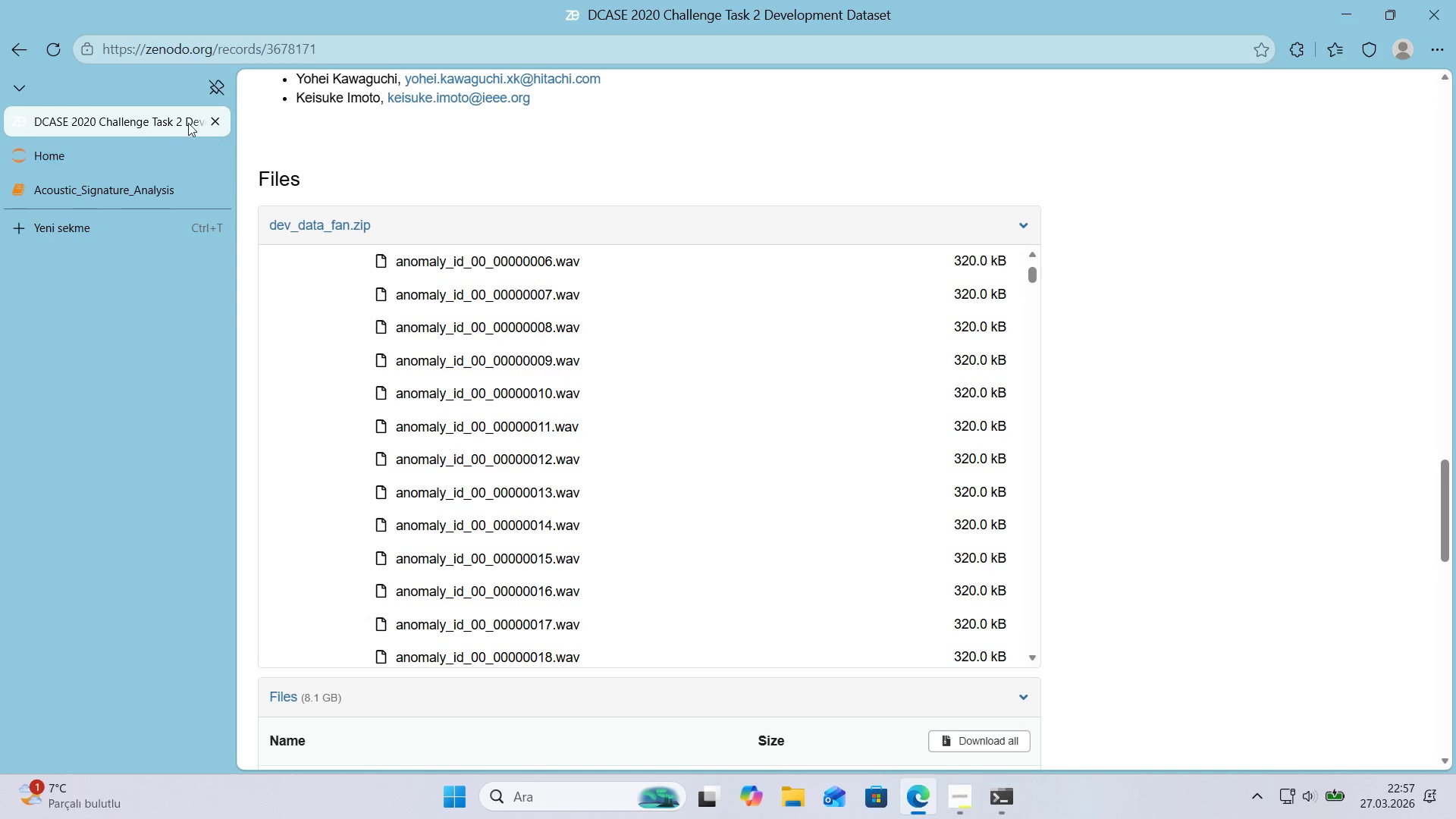 
left_click([128, 146])
 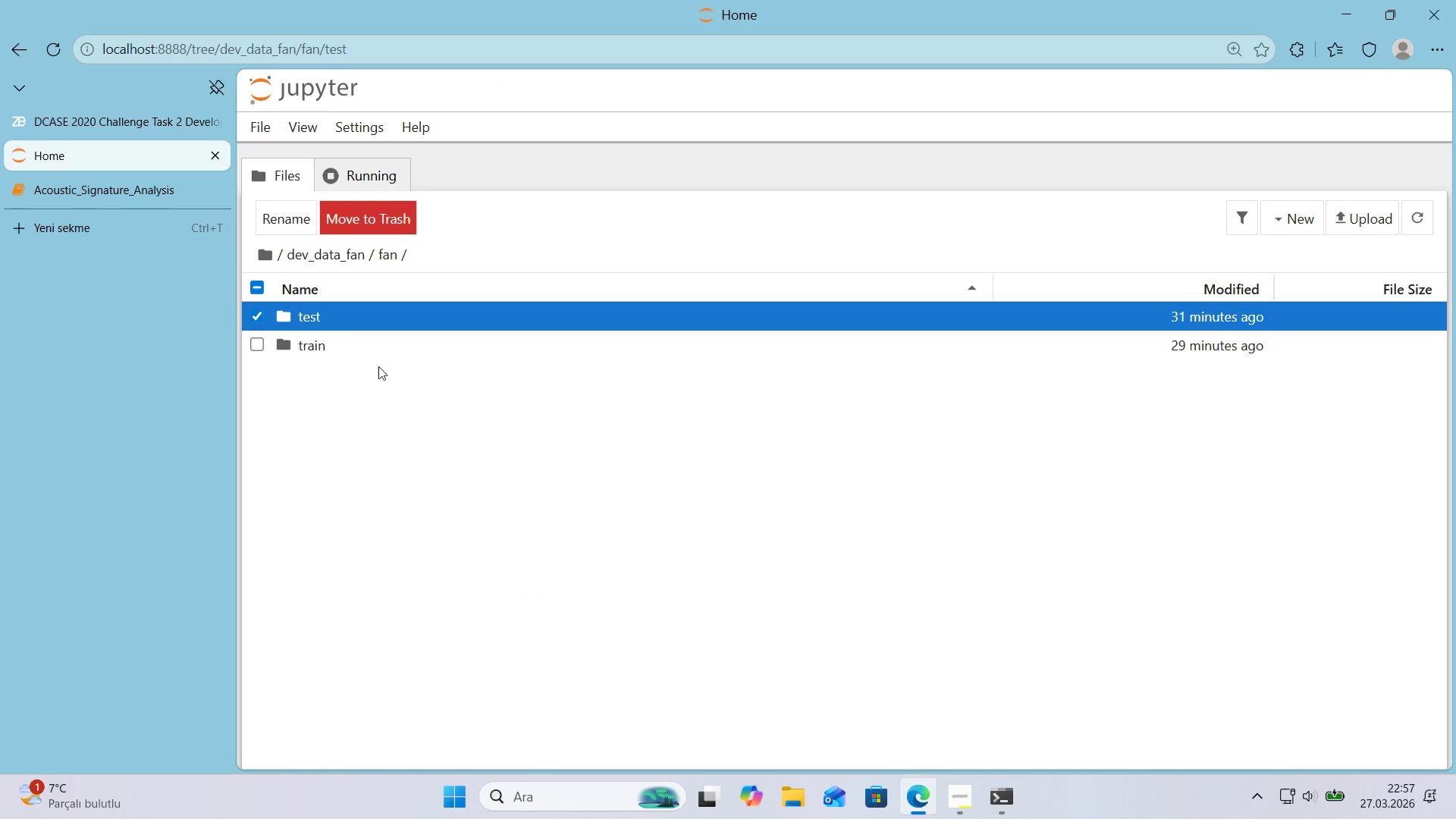 
mouse_move([319, 327])
 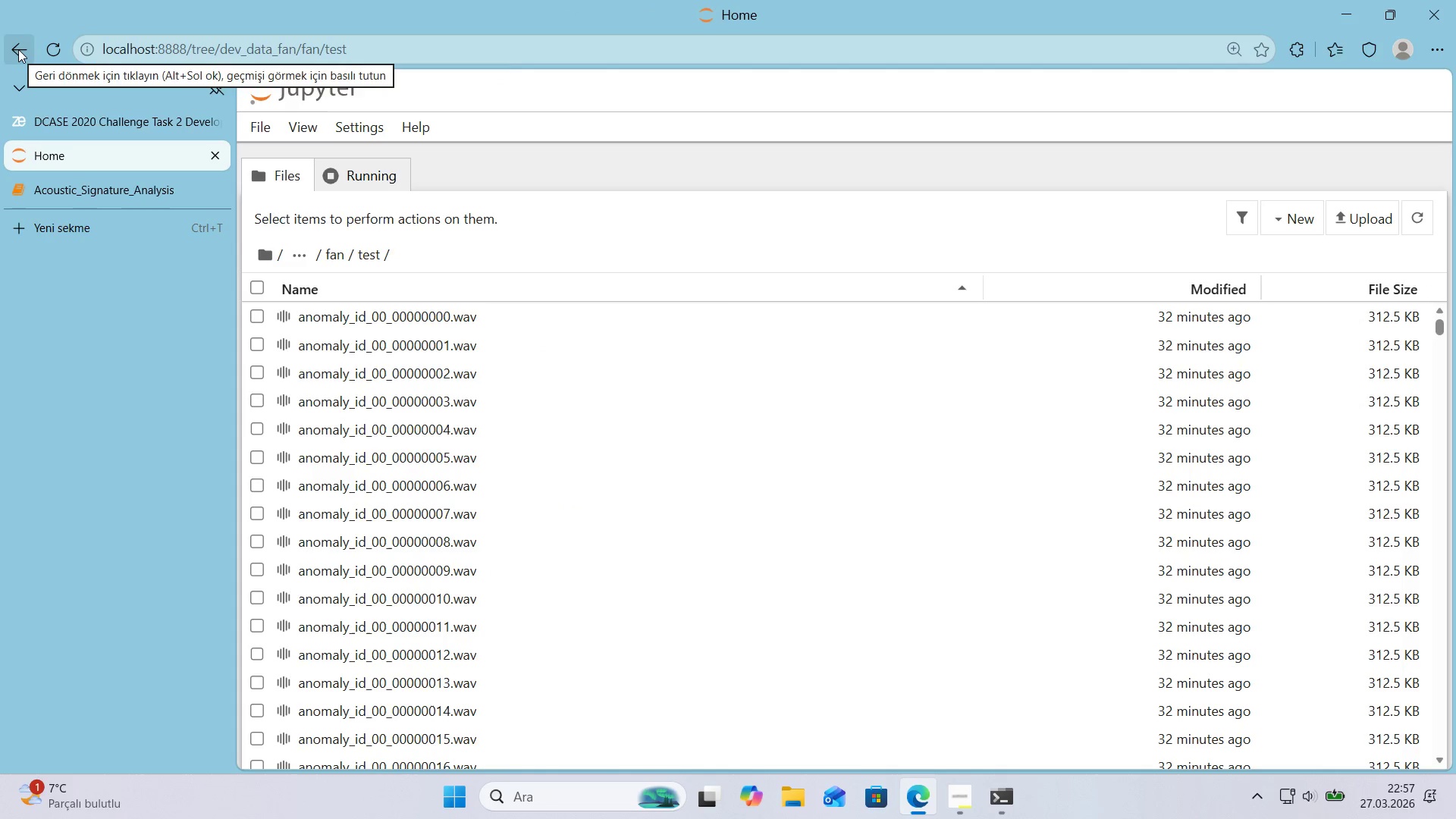 
left_click([18, 49])
 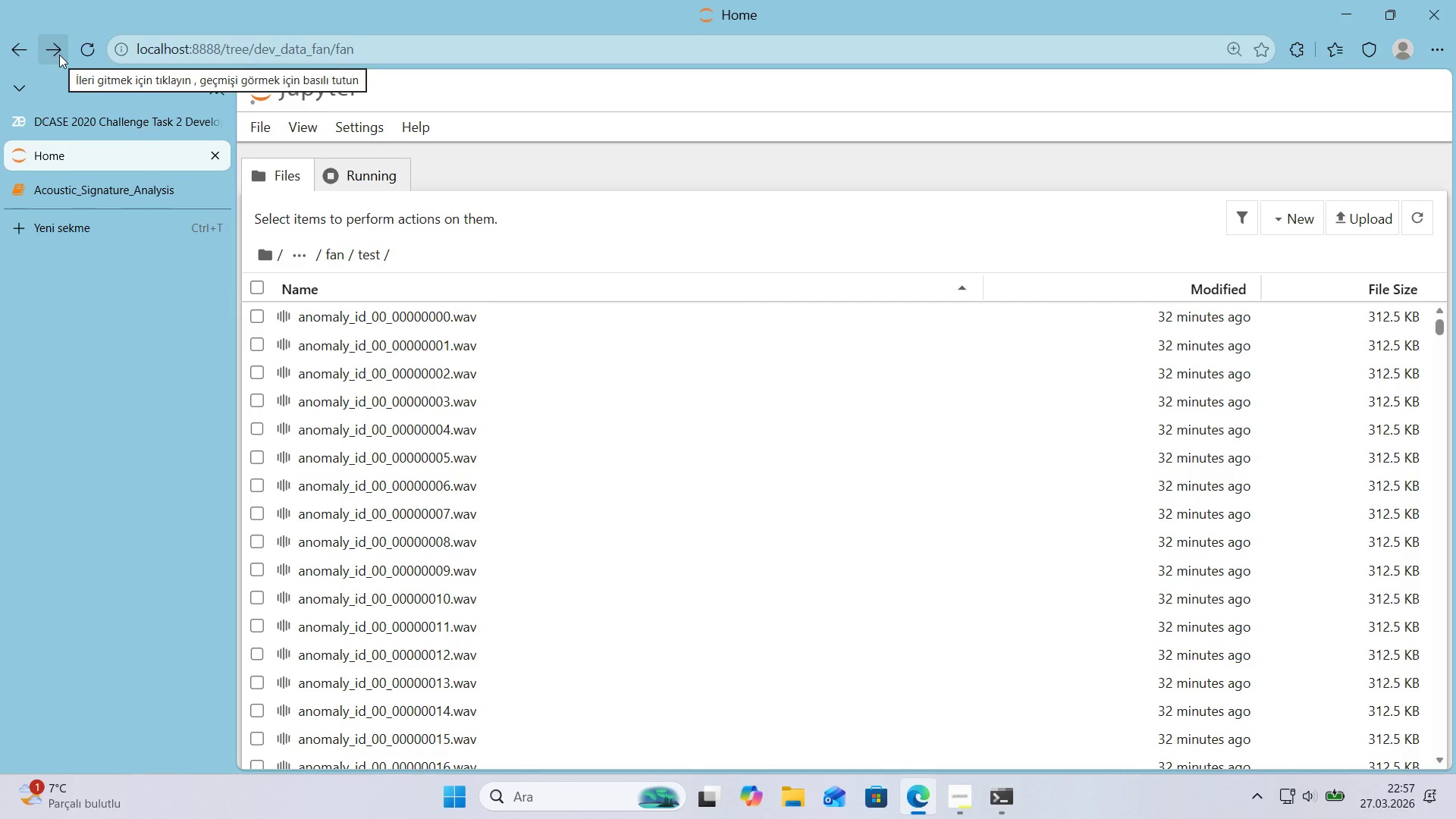 
left_click([59, 55])
 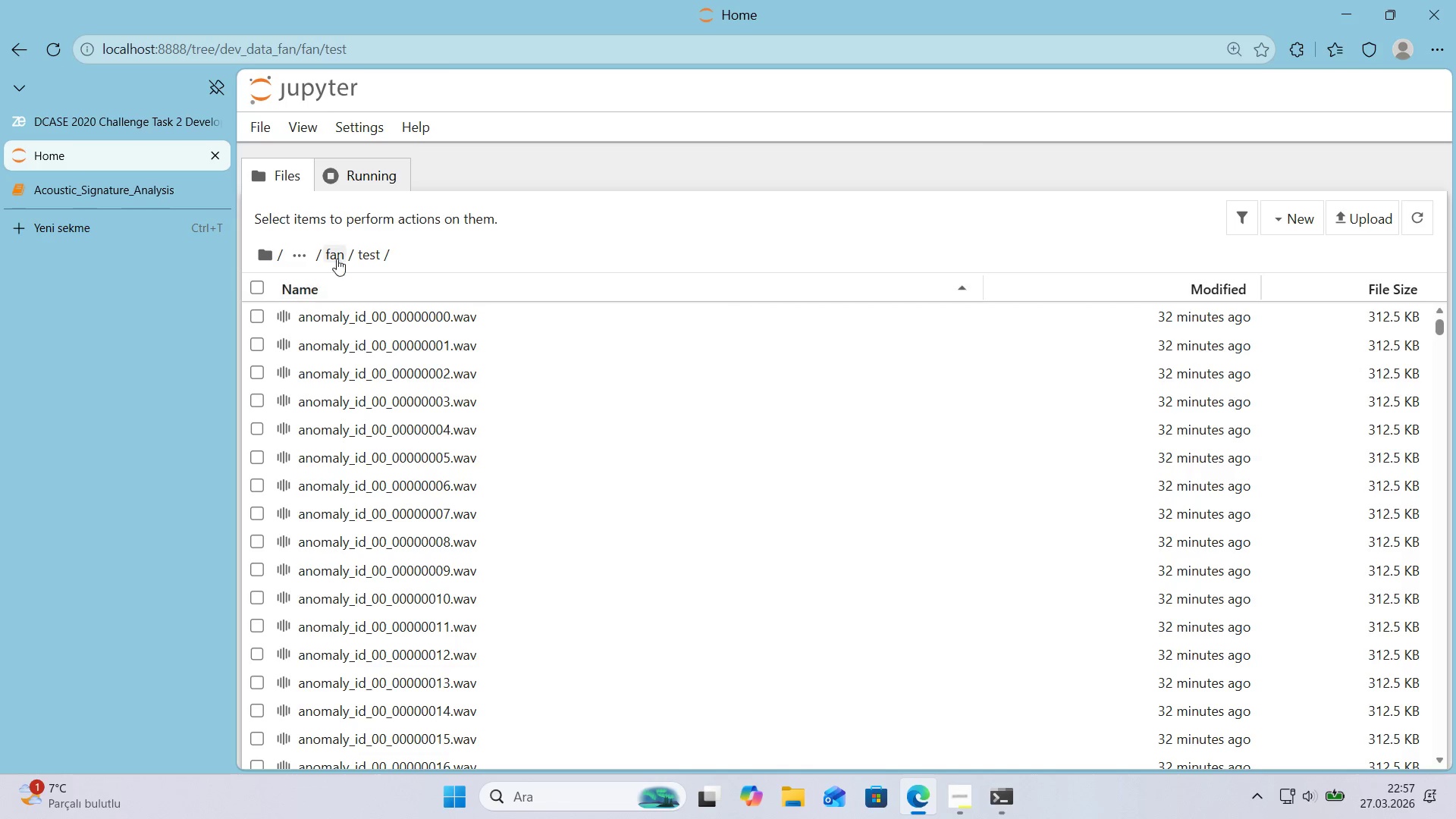 
left_click([330, 256])
 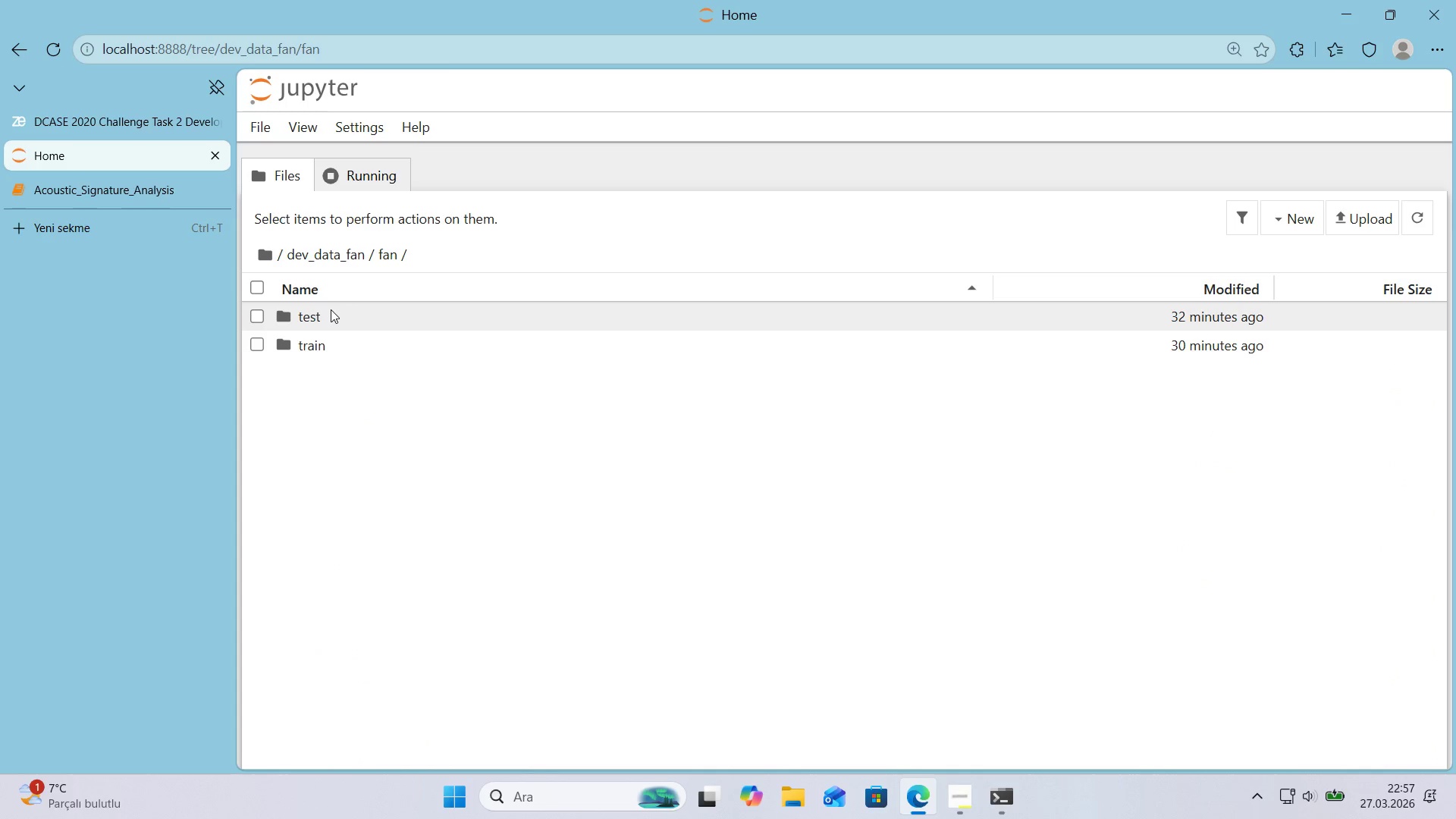 
left_click([307, 345])
 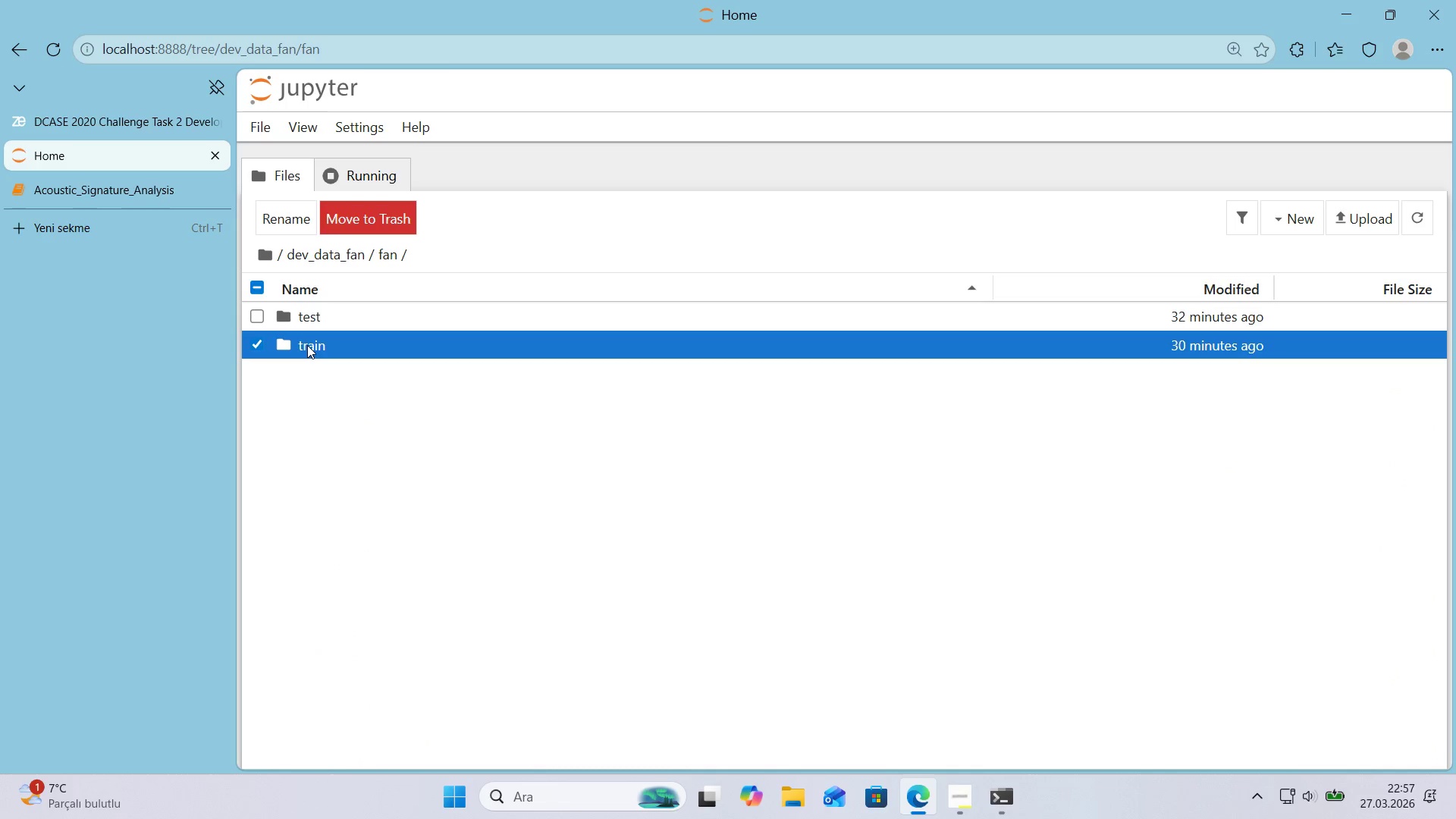 
double_click([307, 345])
 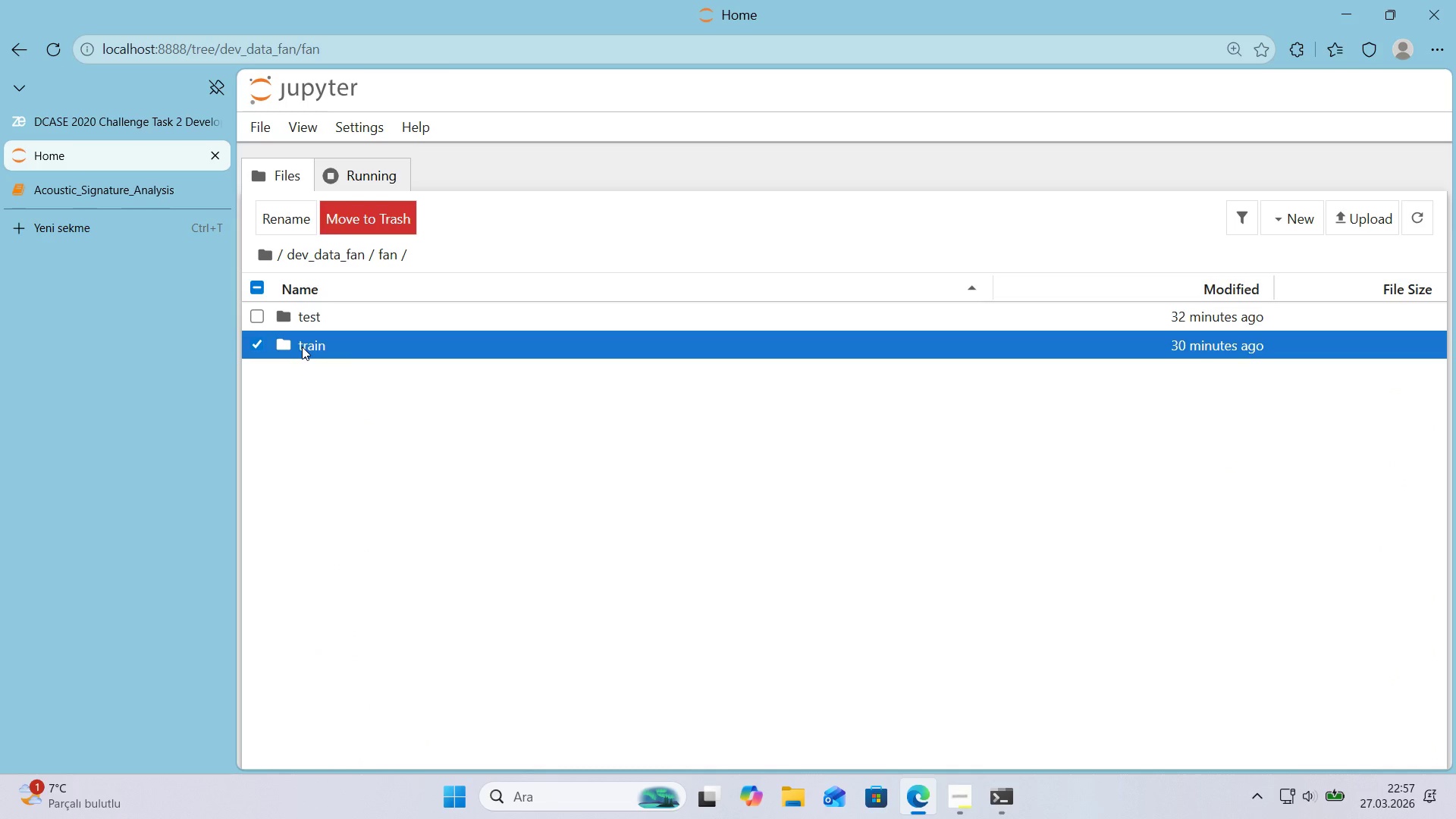 
double_click([302, 347])
 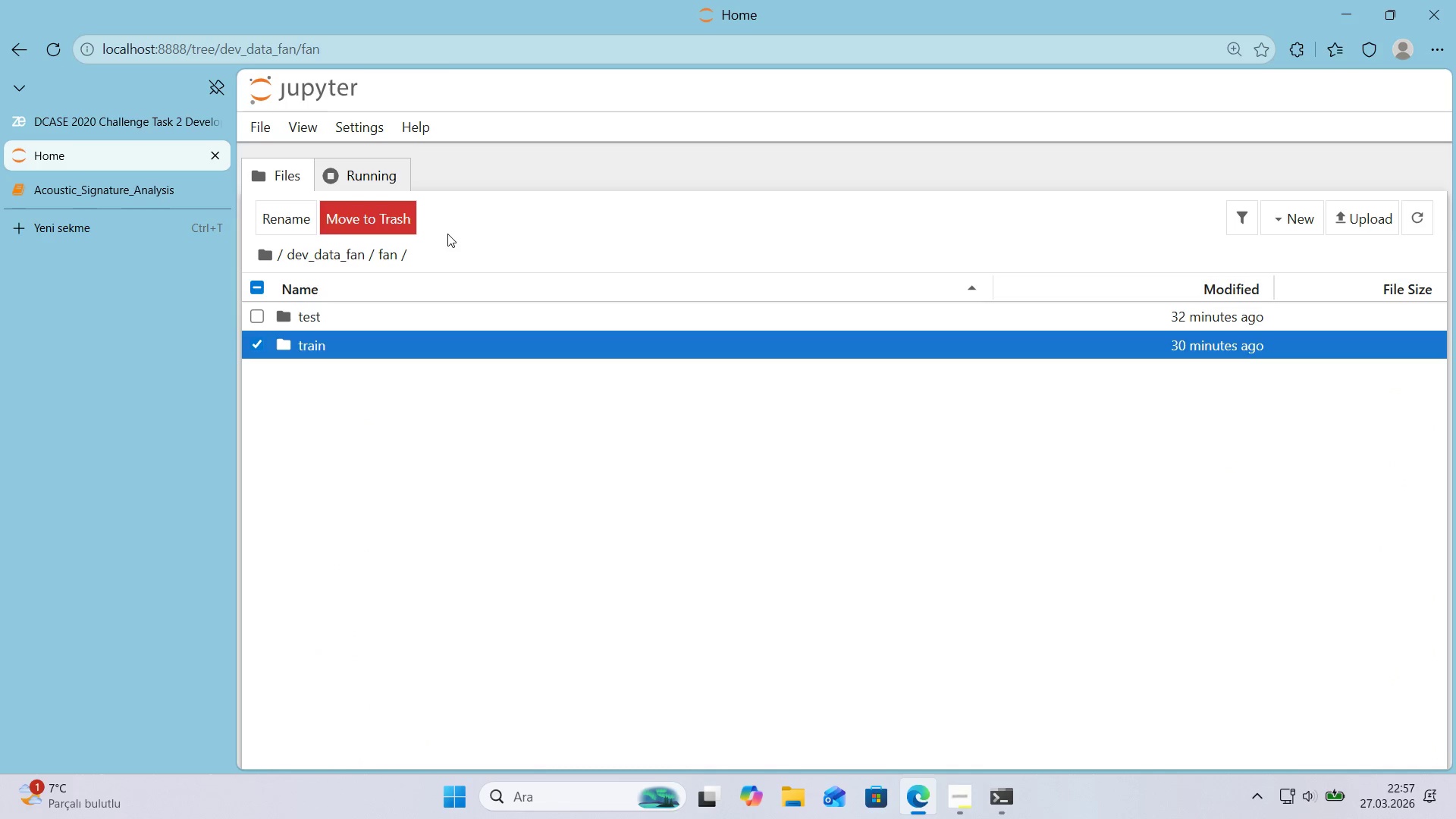 
scroll: coordinate [447, 243], scroll_direction: up, amount: 2.0
 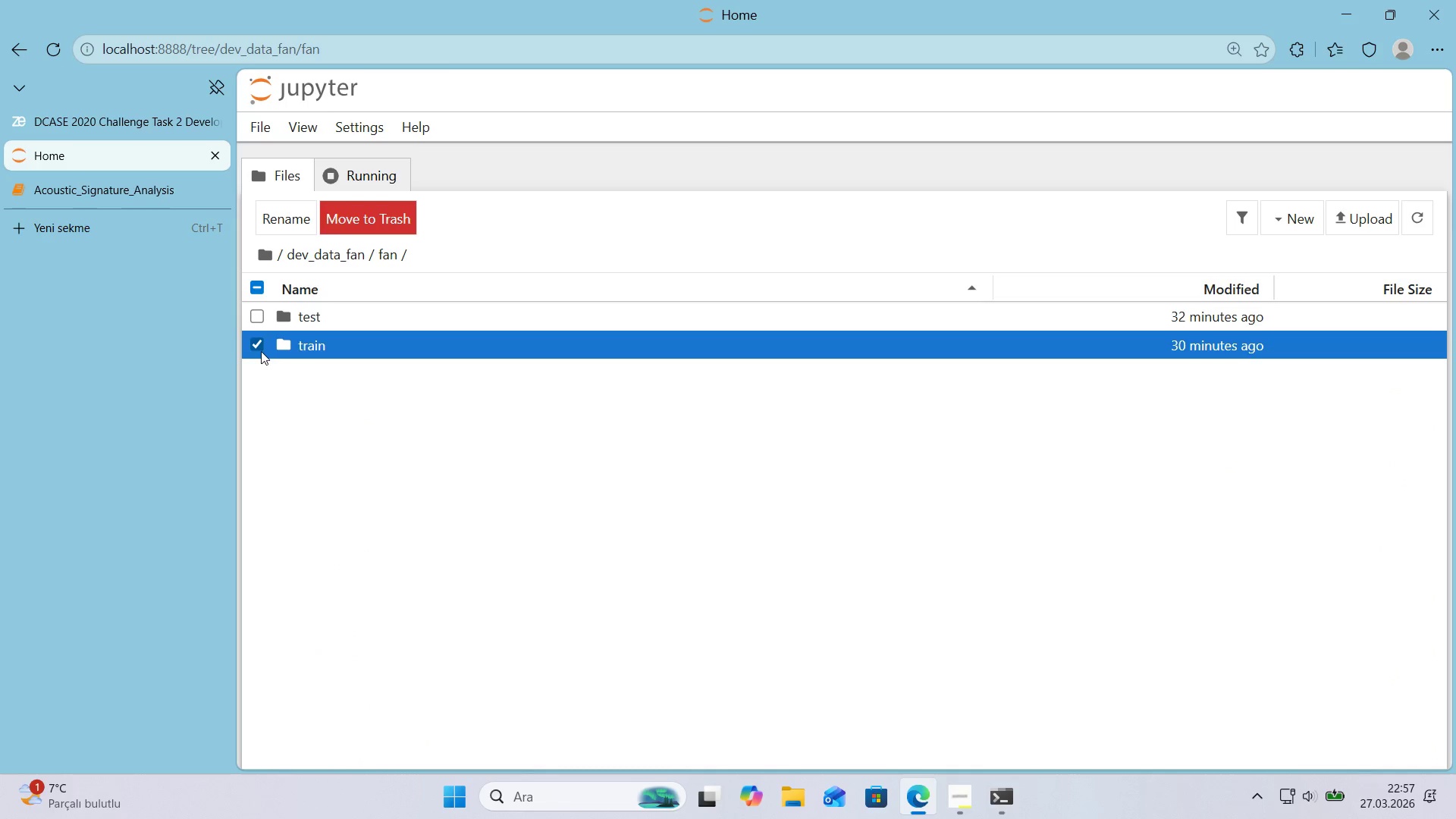 
left_click([259, 347])
 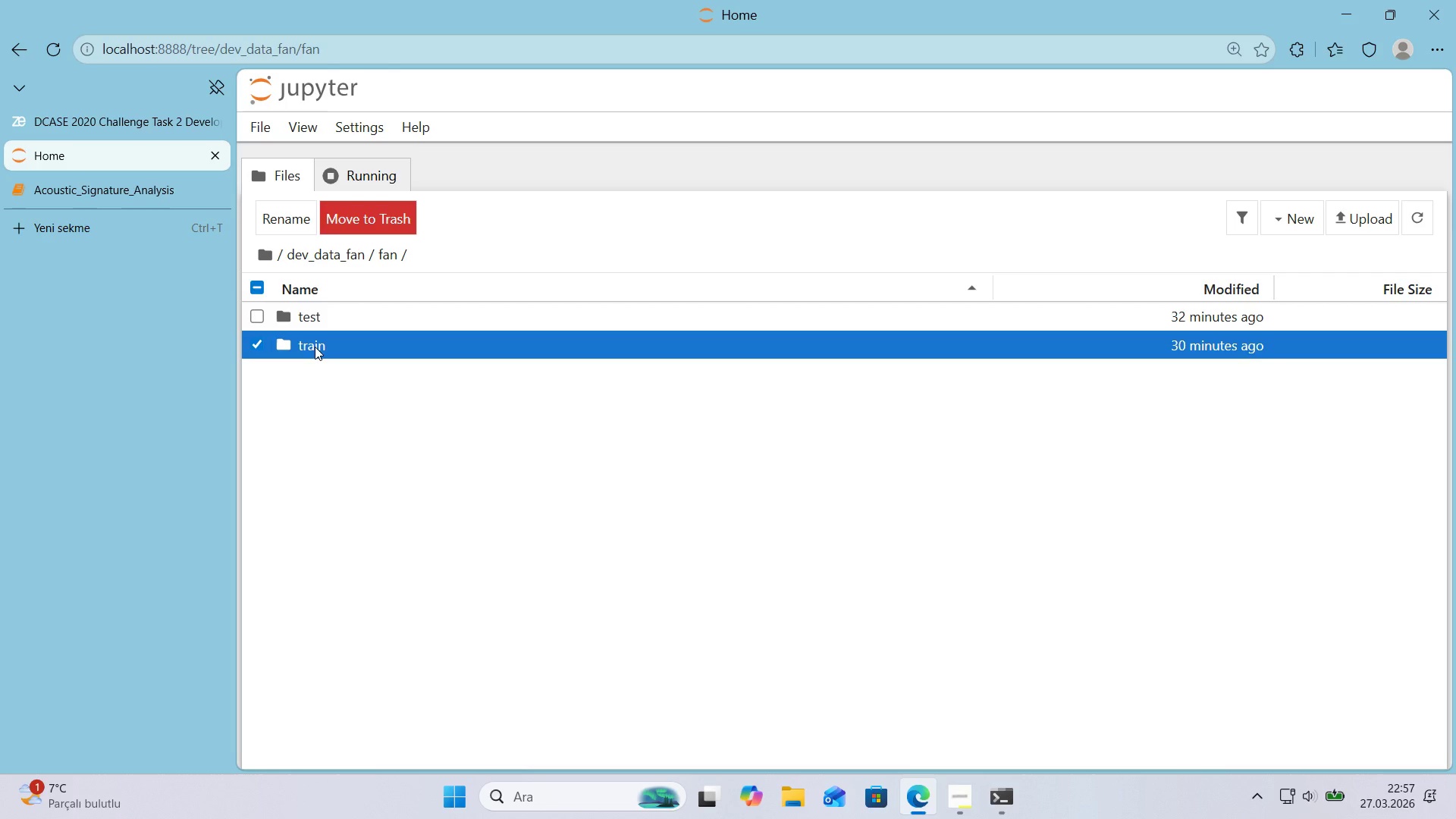 
double_click([315, 347])
 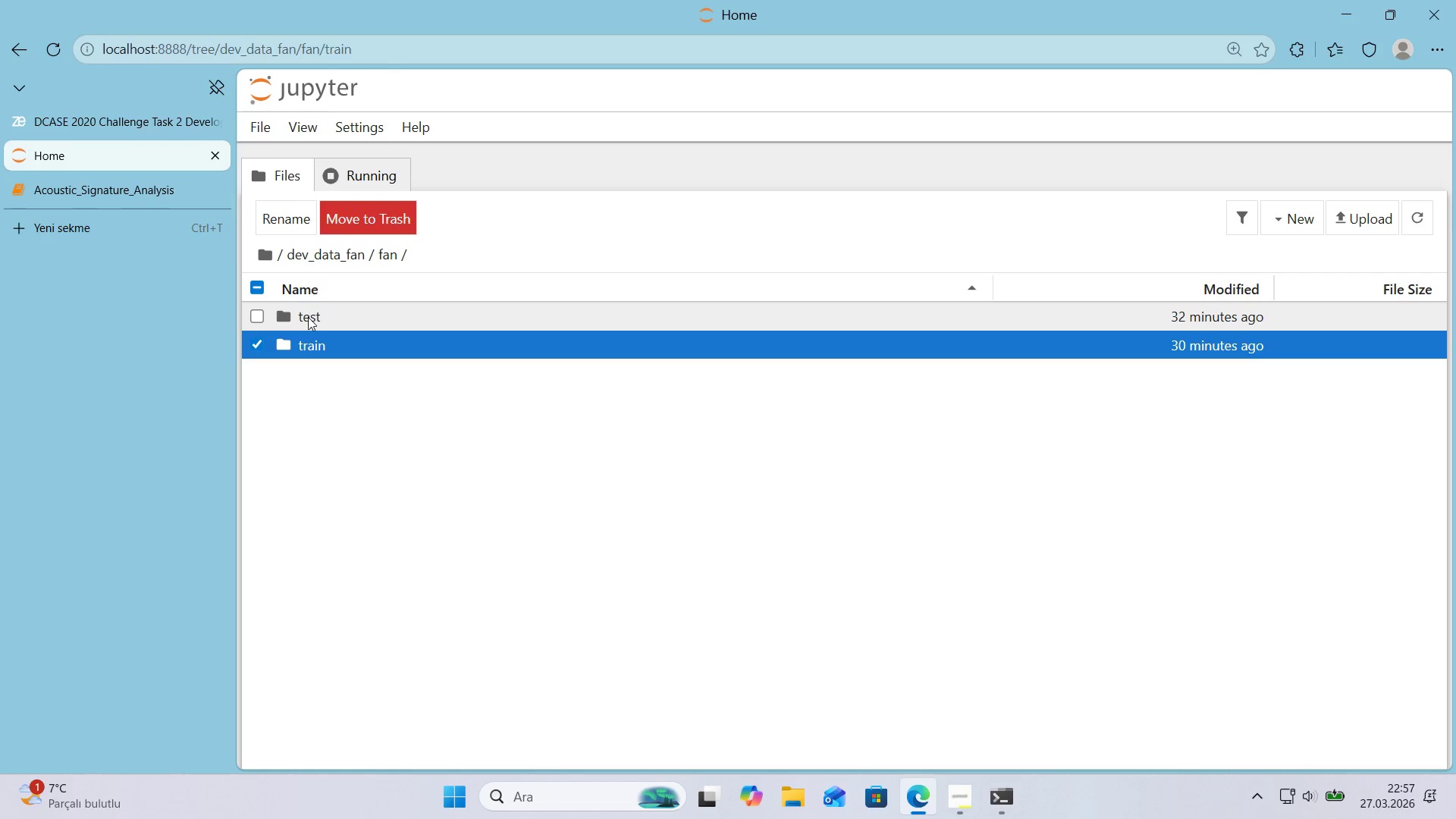 
double_click([308, 317])
 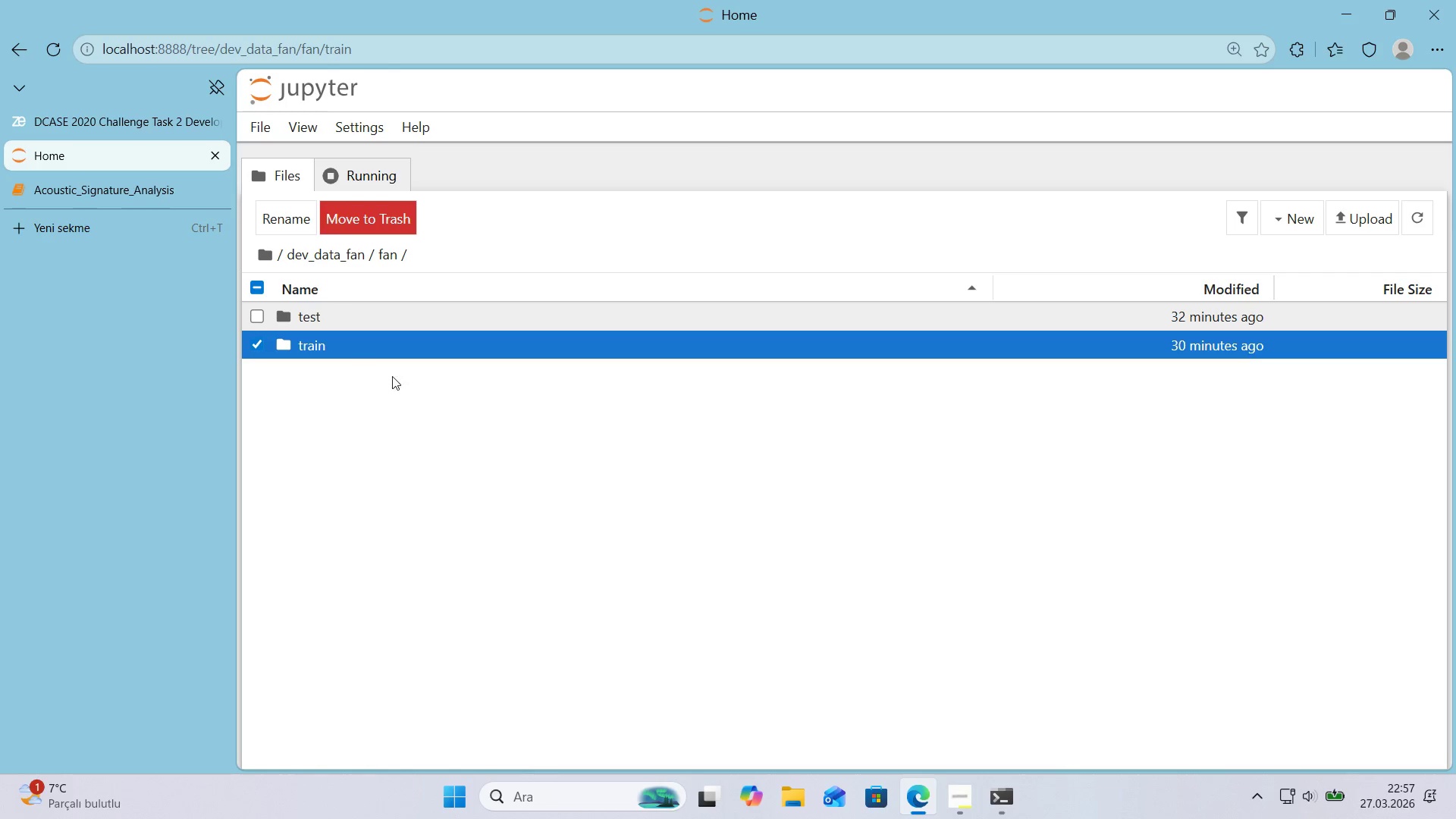 
left_click([114, 187])
 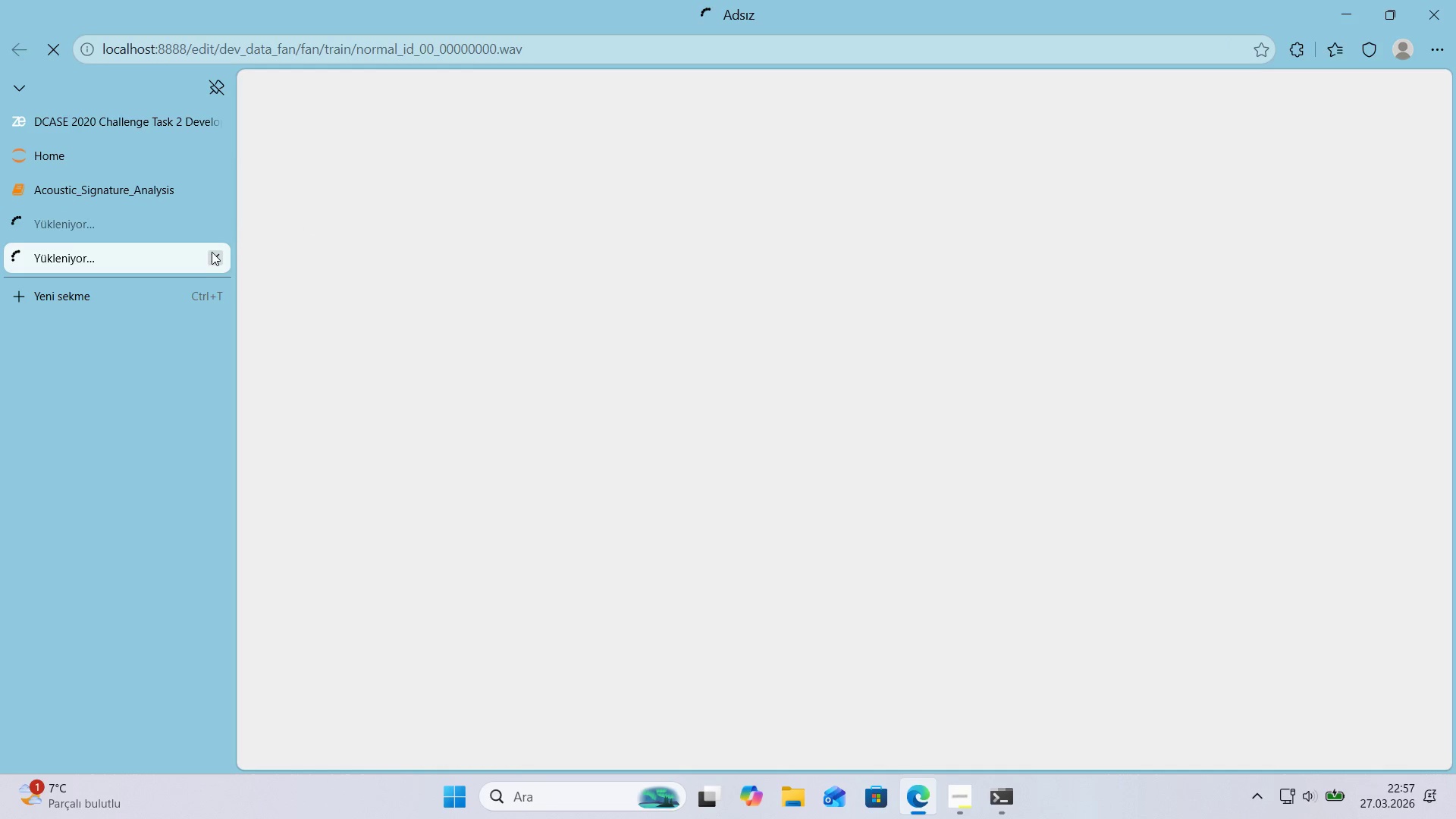 
scroll: coordinate [439, 361], scroll_direction: none, amount: 0.0
 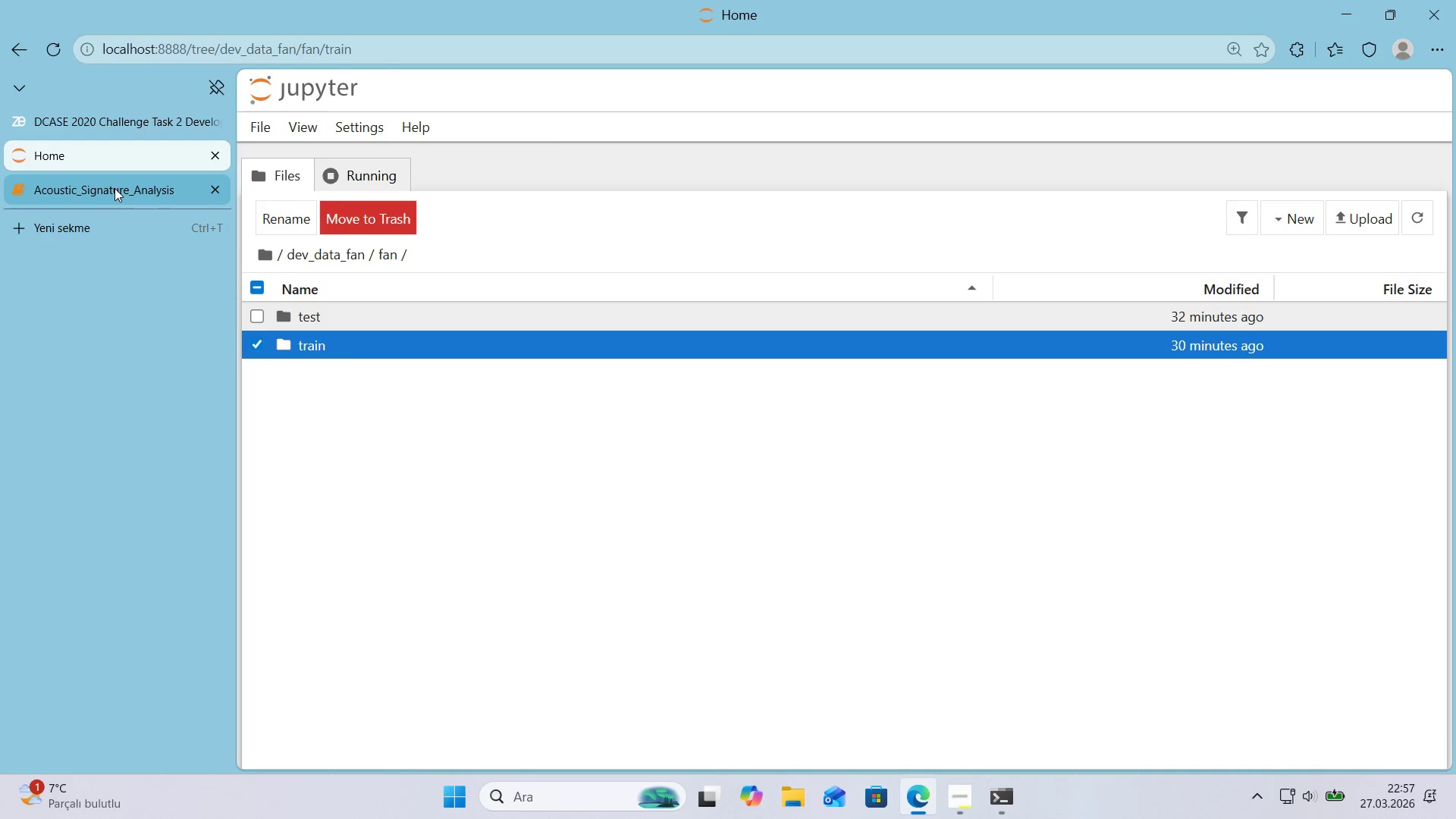 
left_click([216, 256])
 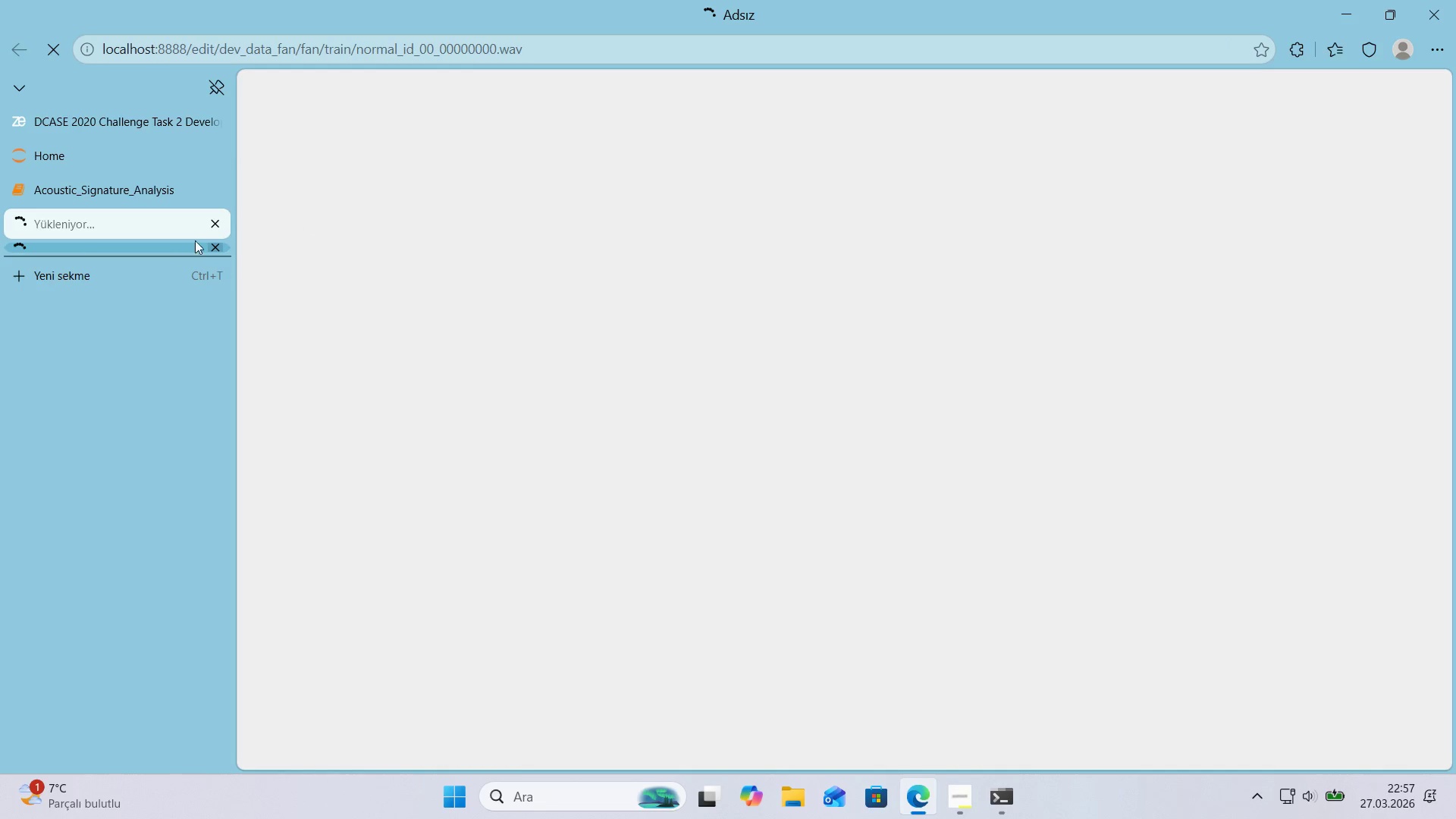 
mouse_move([126, 181])
 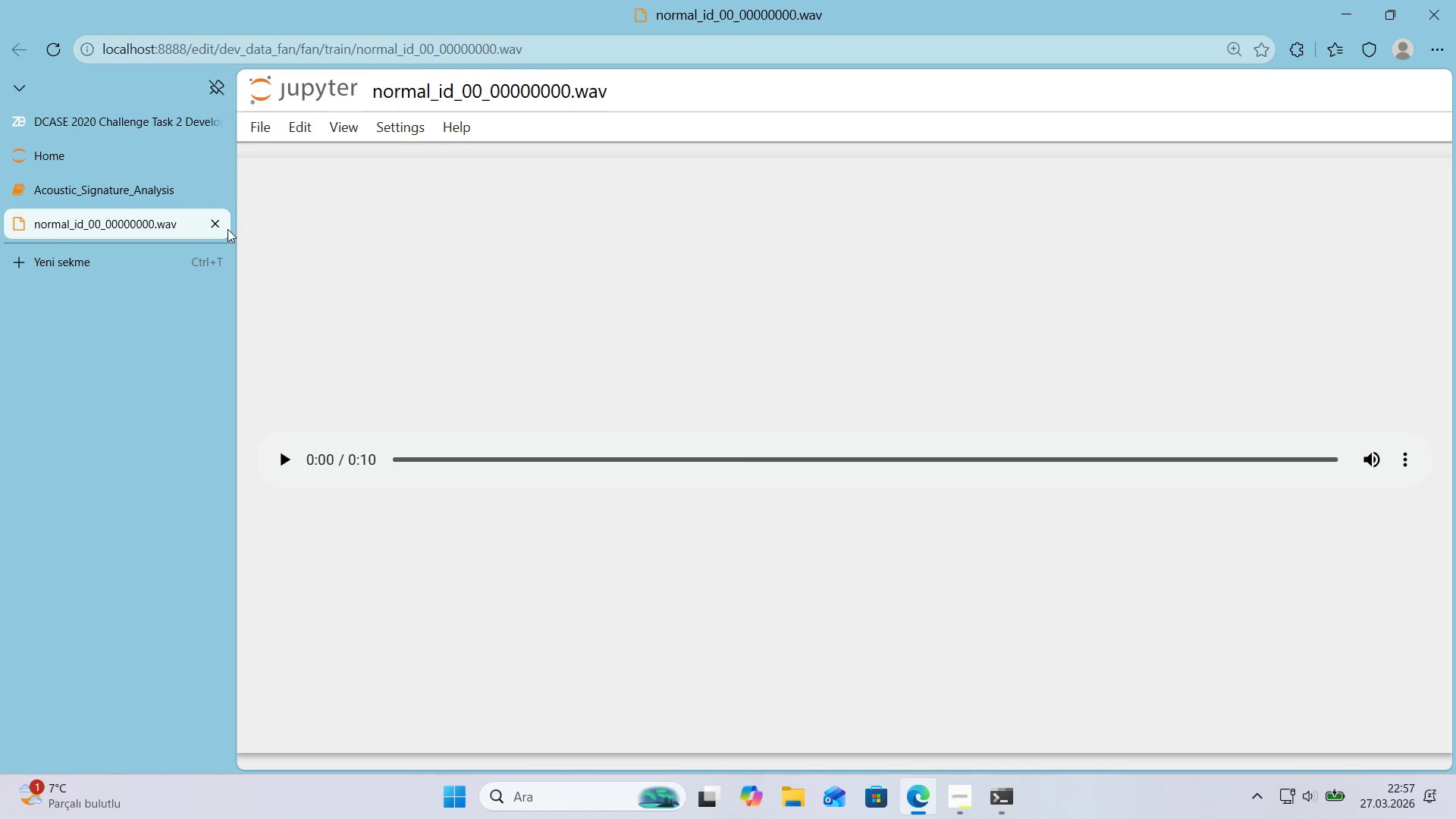 
left_click([218, 228])
 